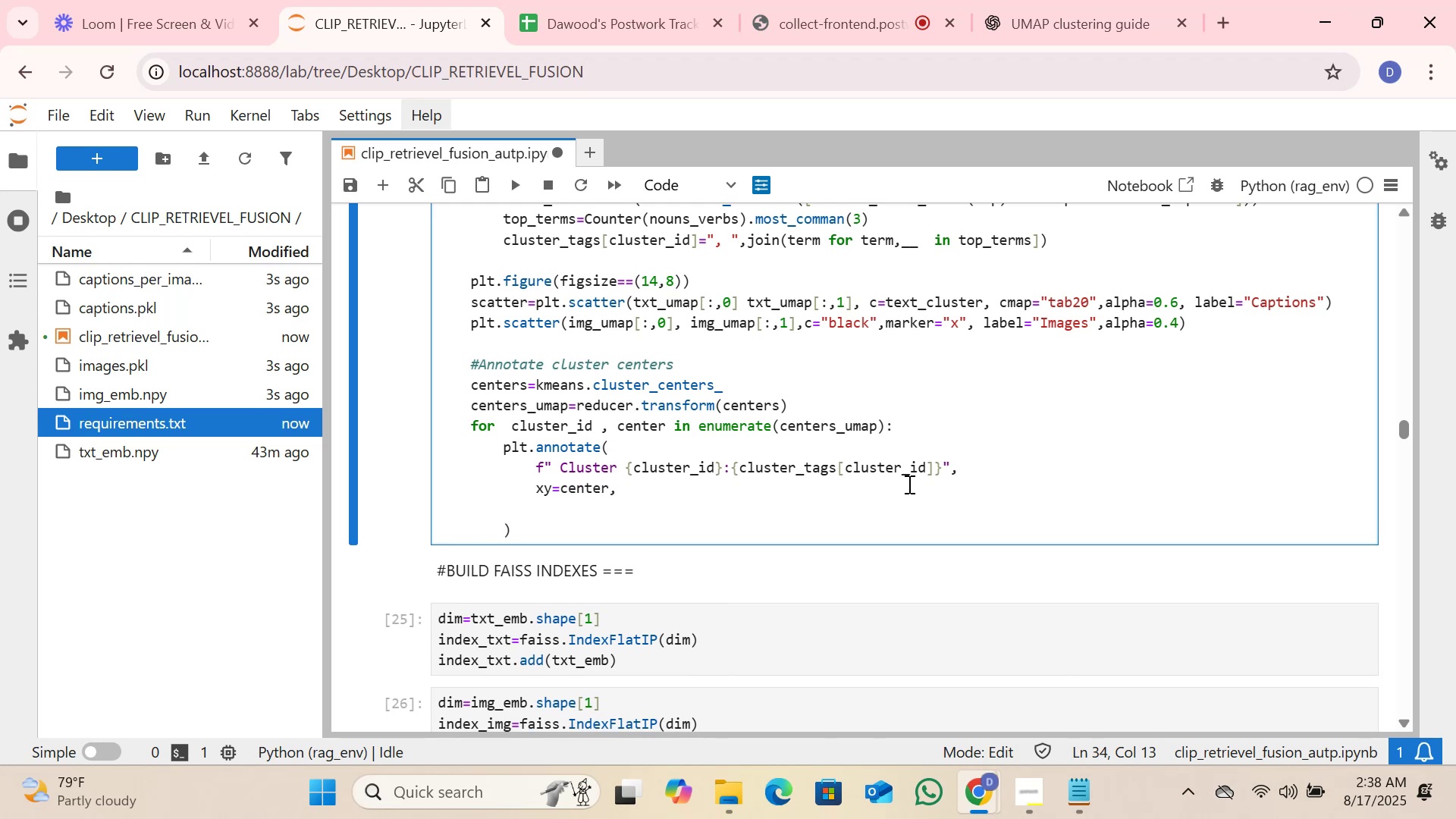 
type(xytext=)
 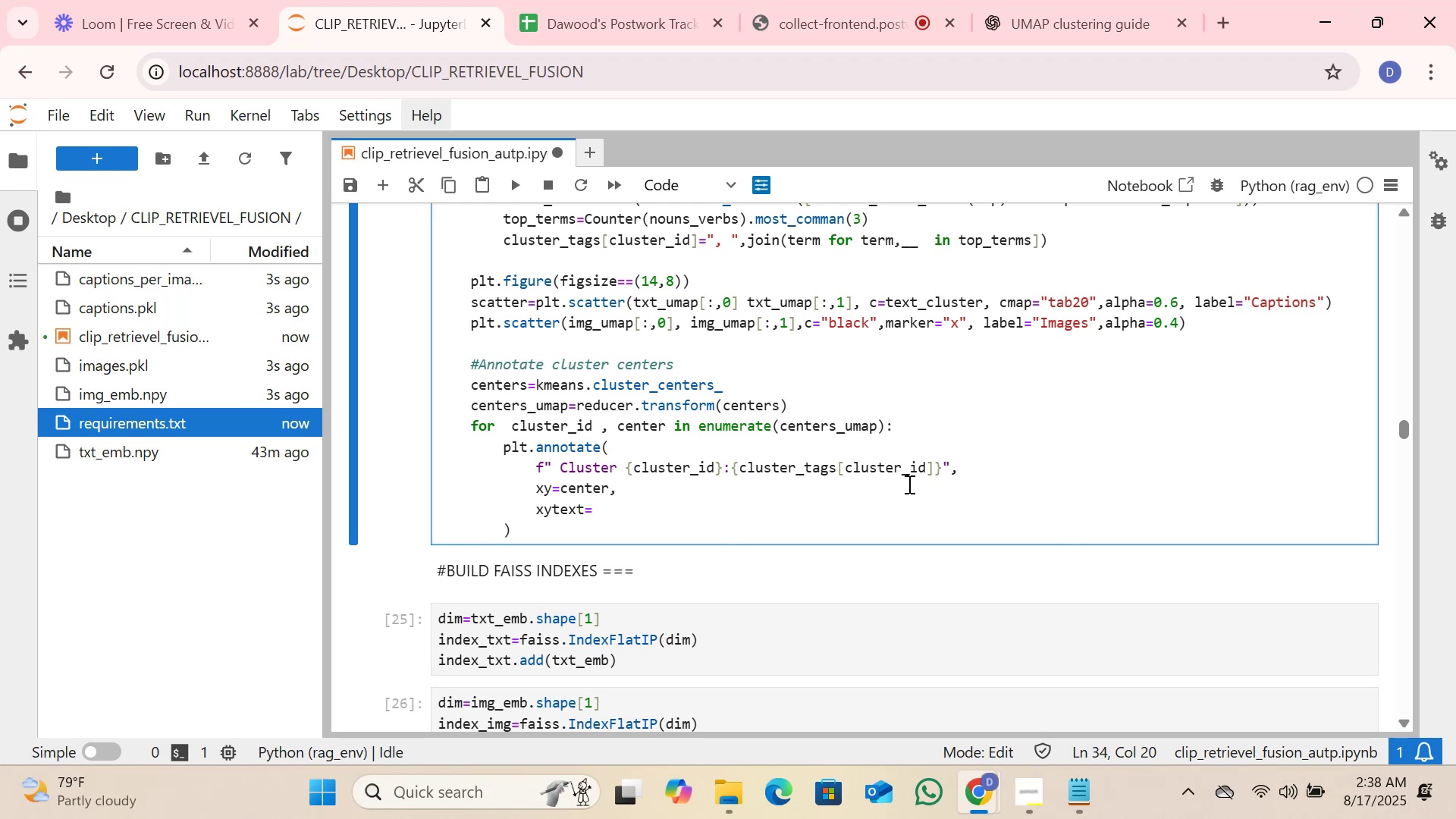 
wait(8.32)
 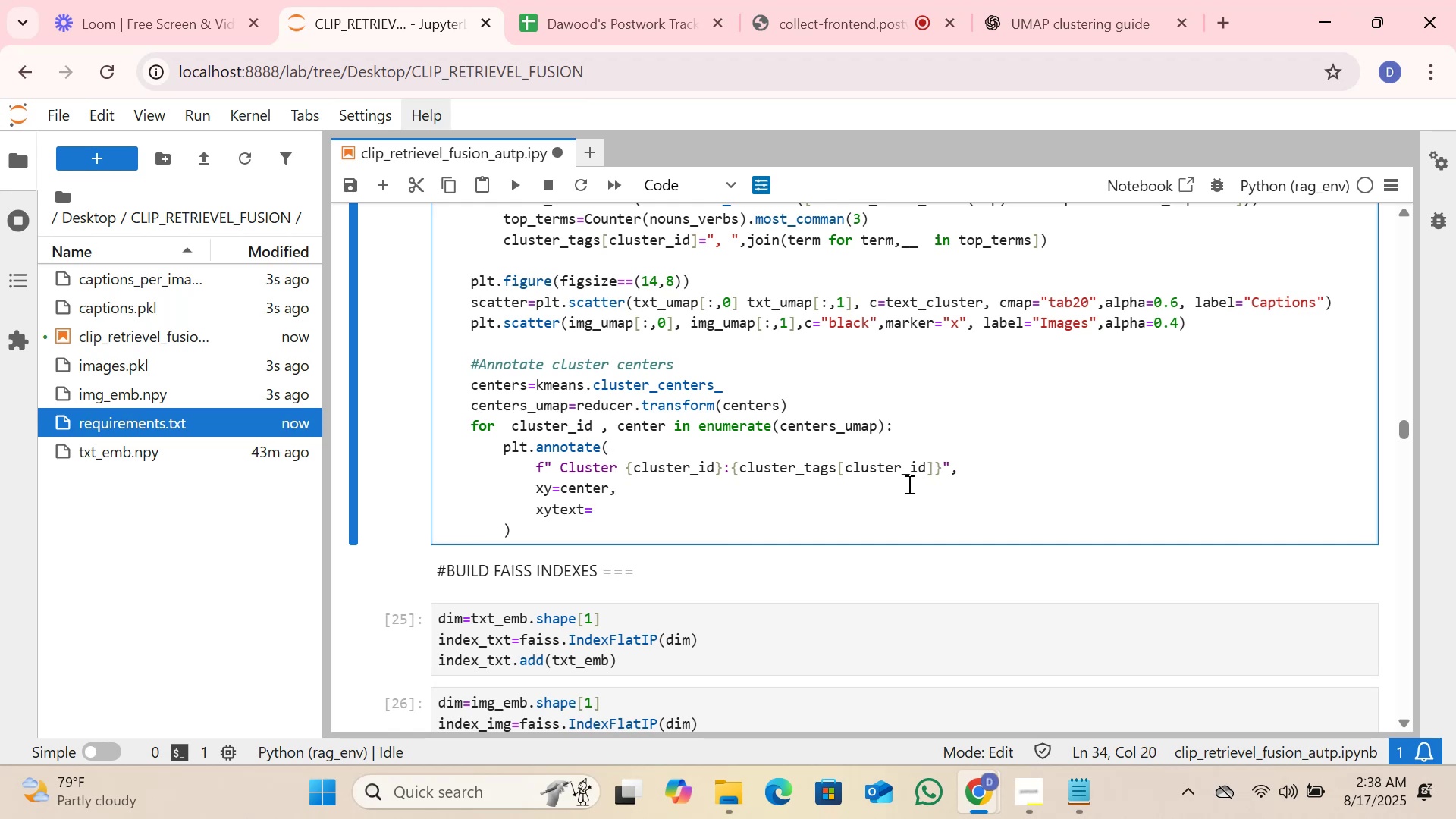 
type((12)
key(Backspace)
type(0,10))
 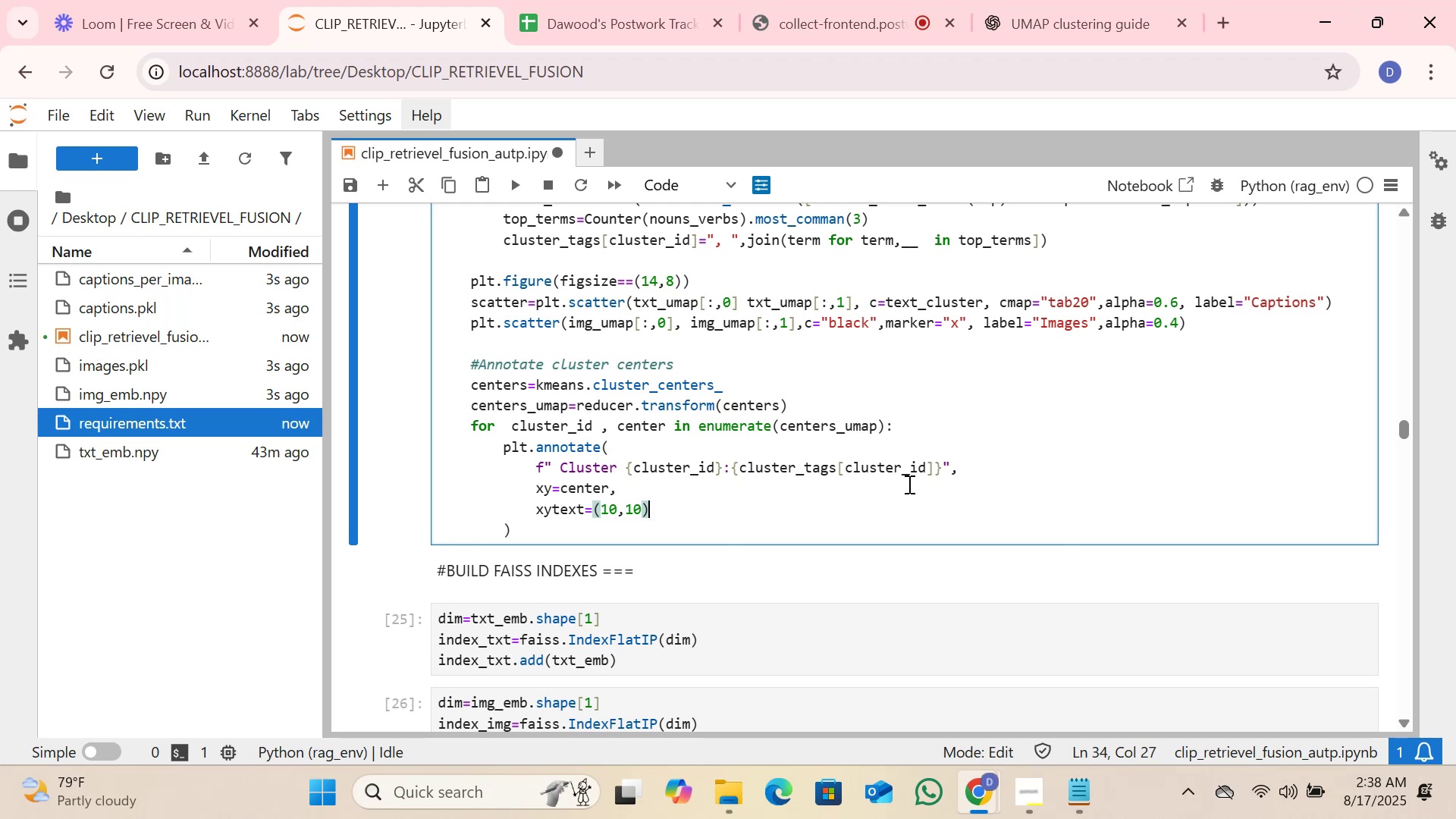 
key(Enter)
 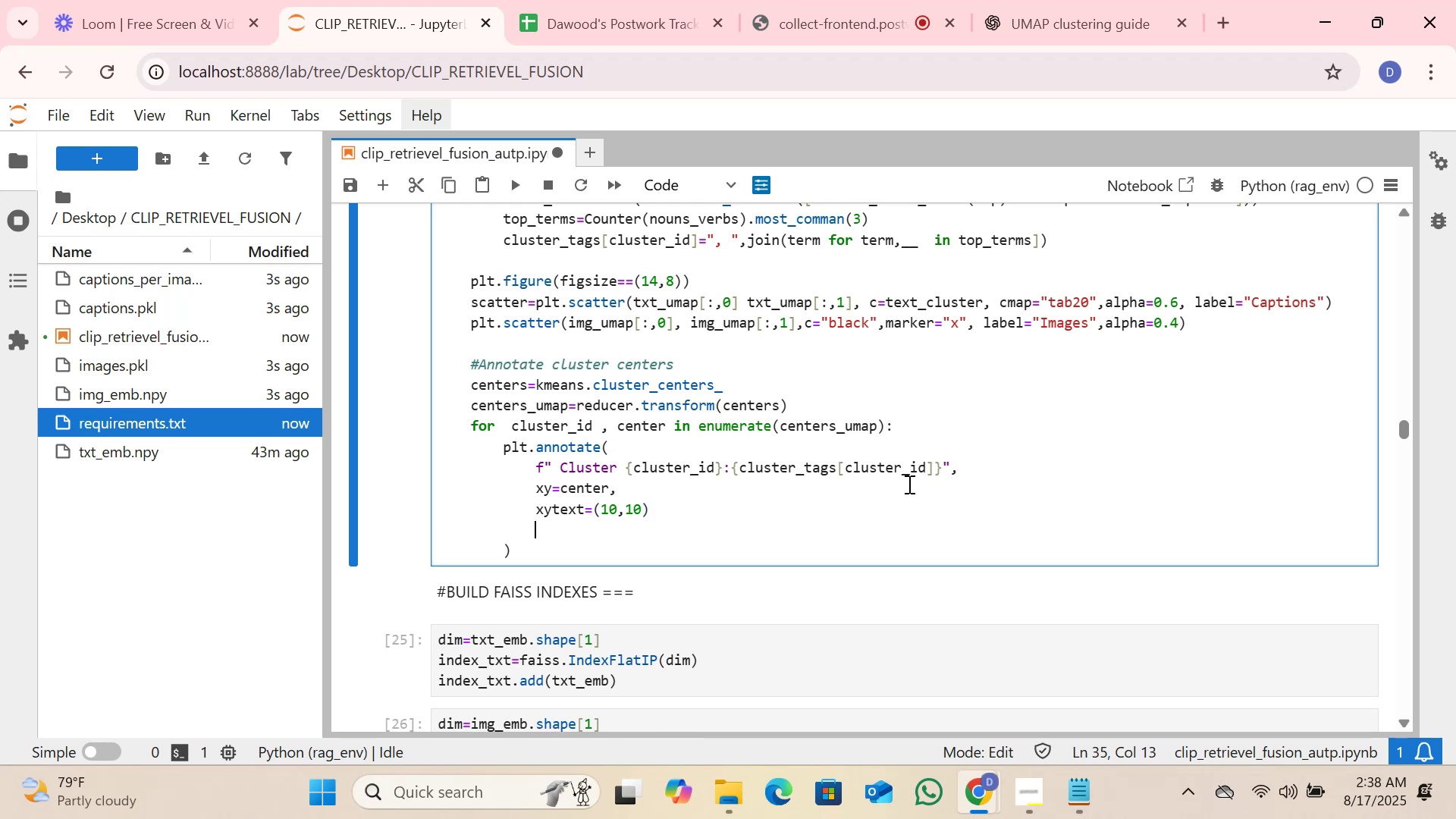 
type(test)
key(Backspace)
type(xt)
key(Tab)
key(Backspace)
key(Backspace)
key(Backspace)
type(xtcoords="offset points",)
 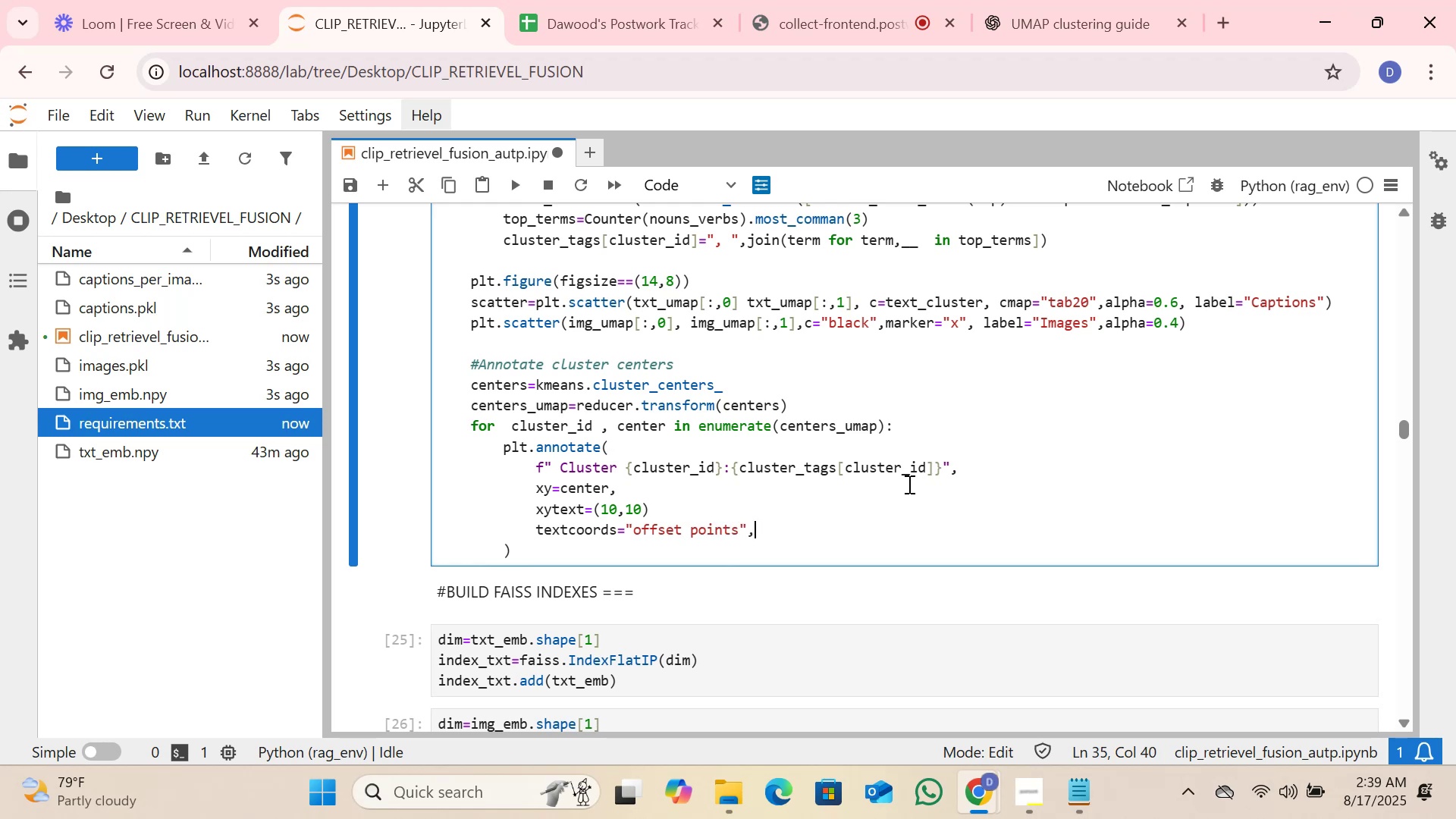 
 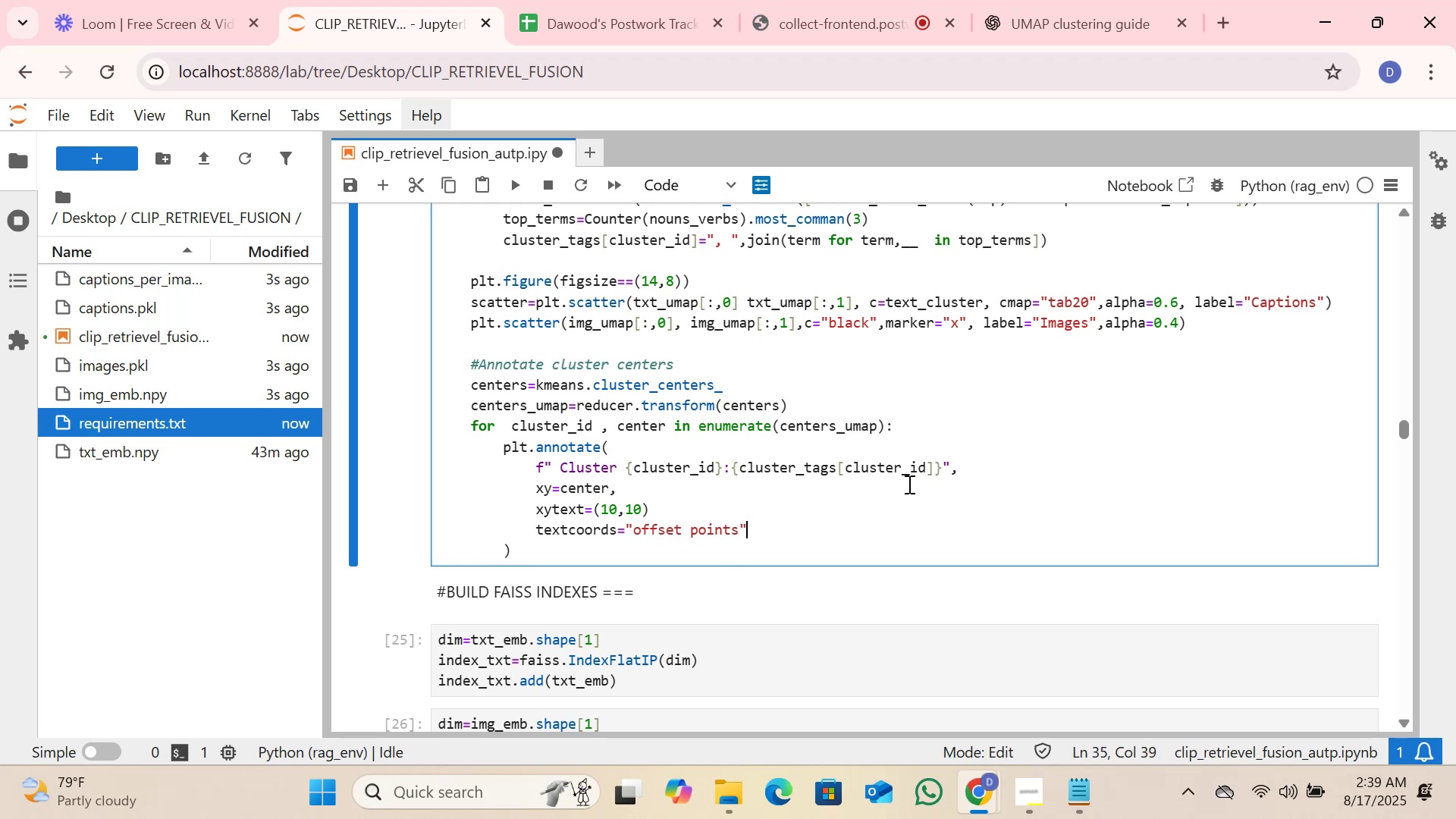 
key(Enter)
 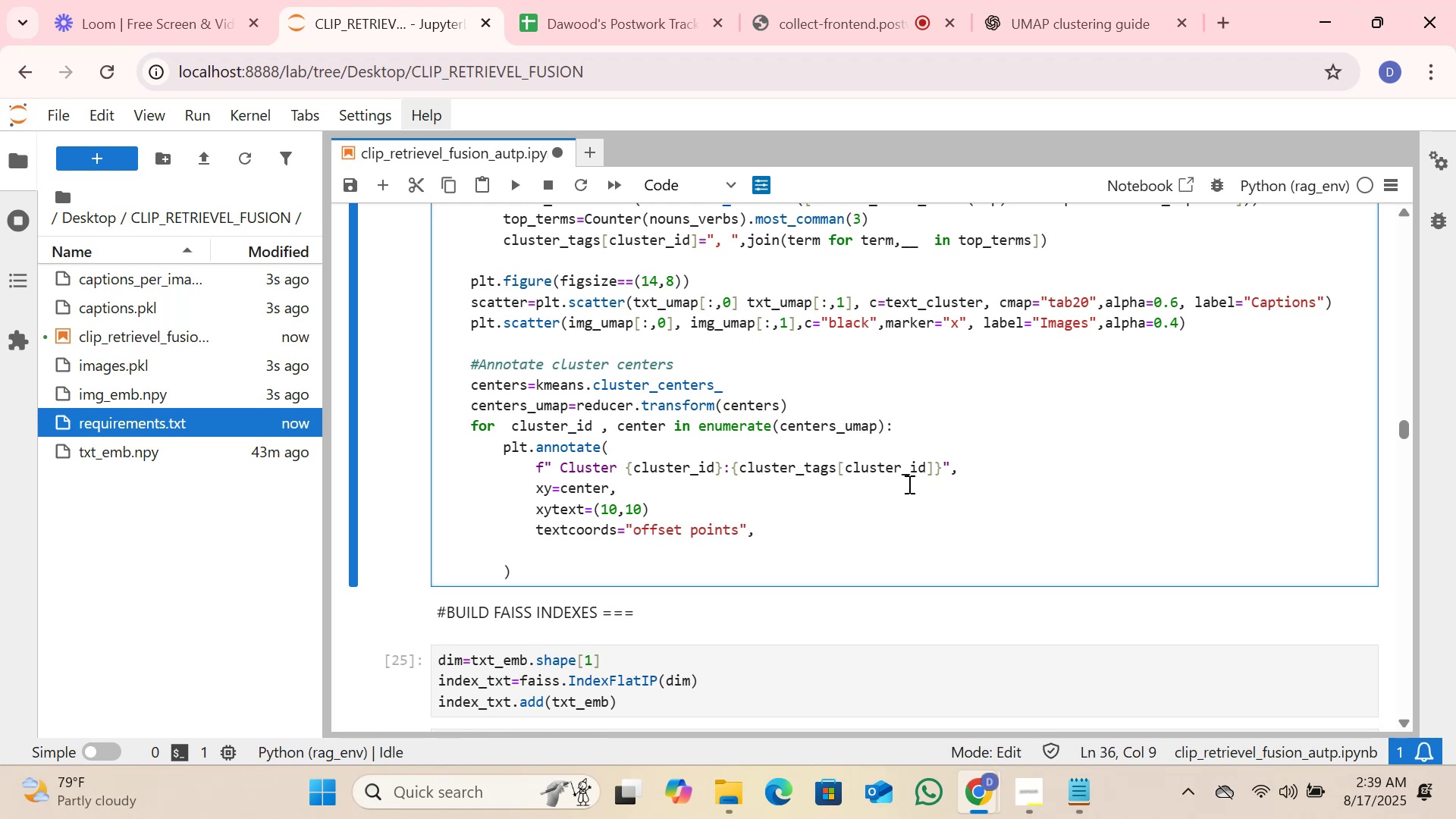 
key(Tab)
type(bboc)
key(Backspace)
type(x=dict()
 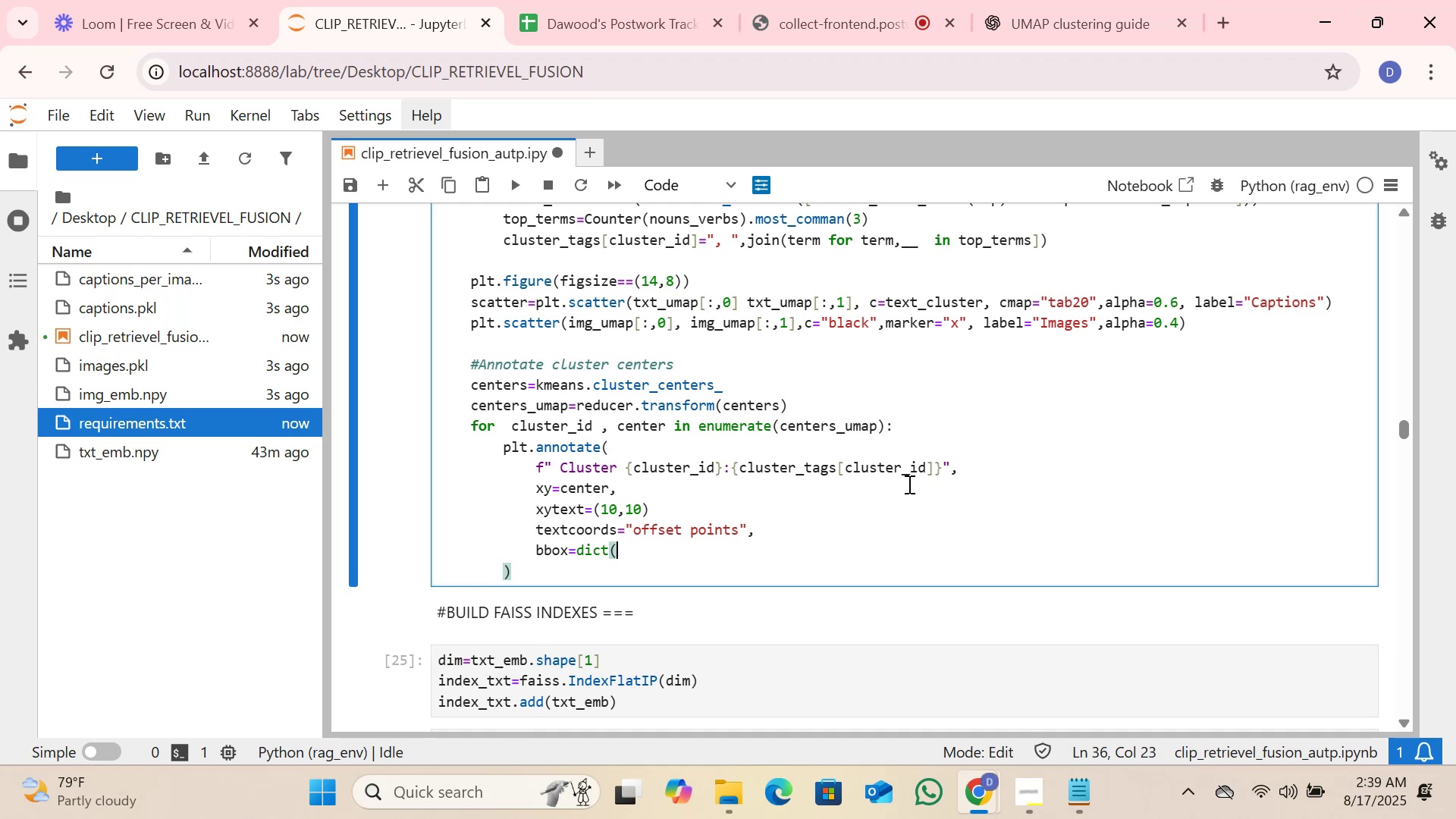 
key(Tab)
type(boxstyle="round,pad)
 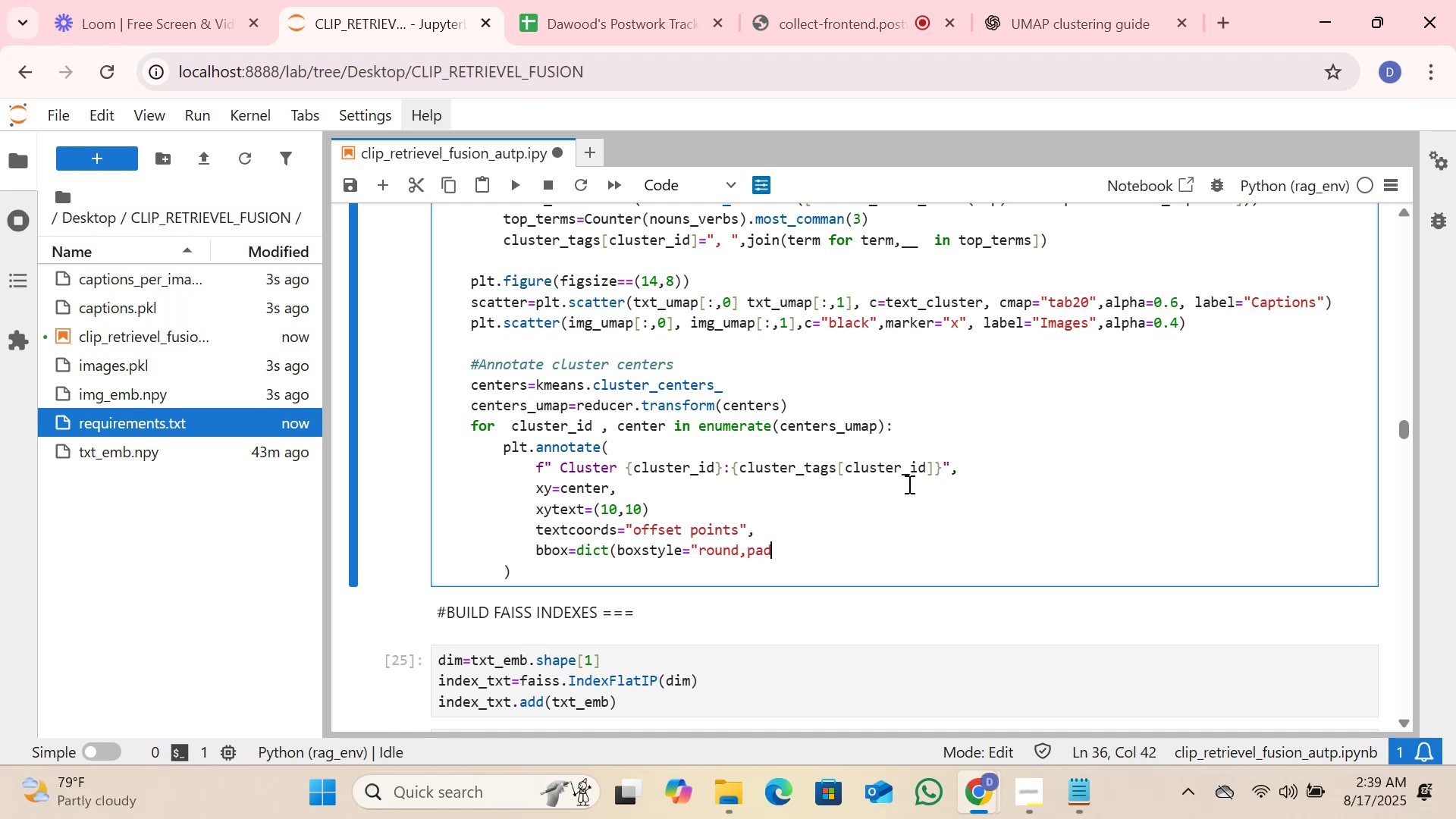 
key(Equal)
 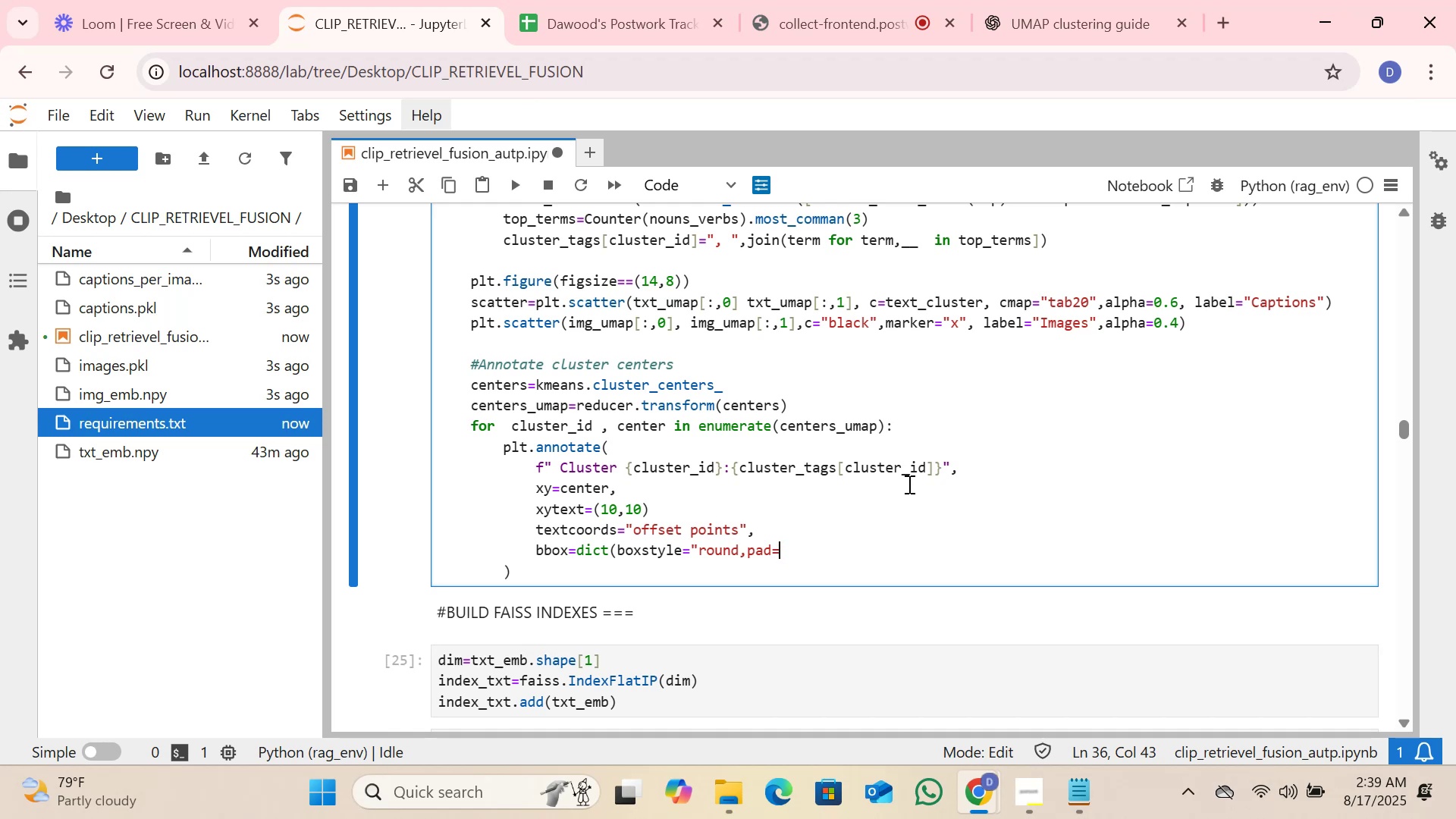 
key(0)
 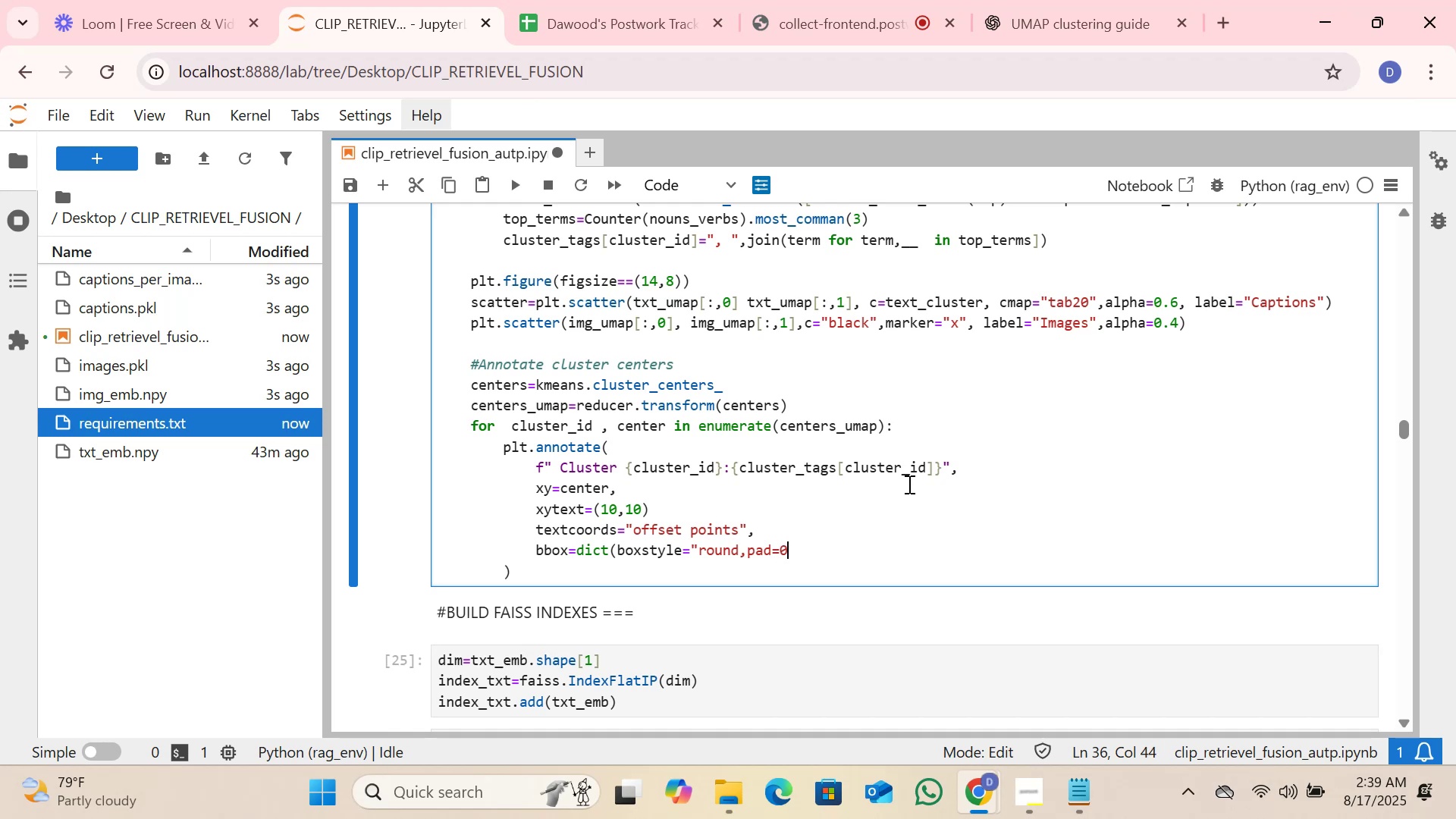 
key(Period)
 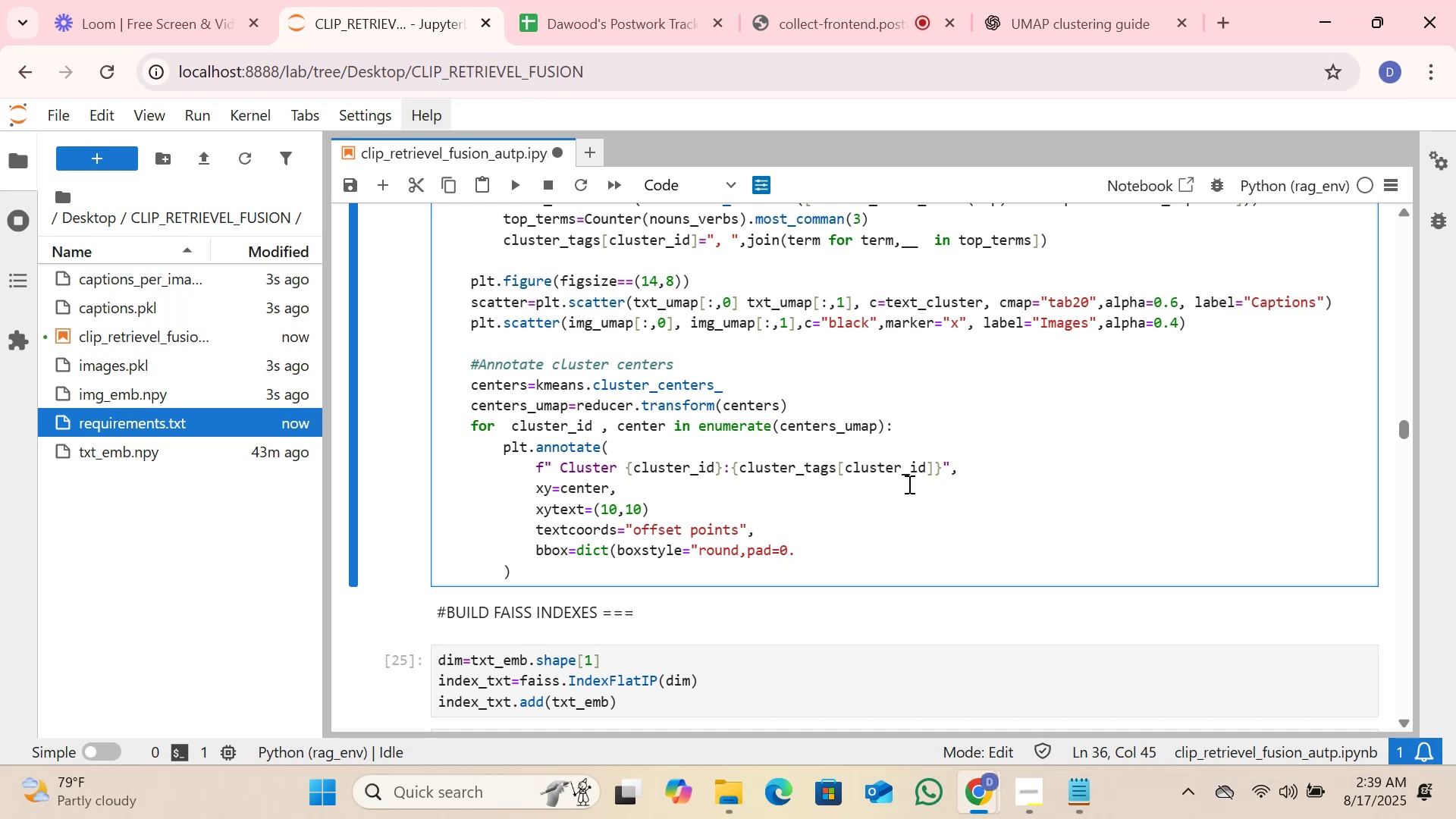 
key(5)
 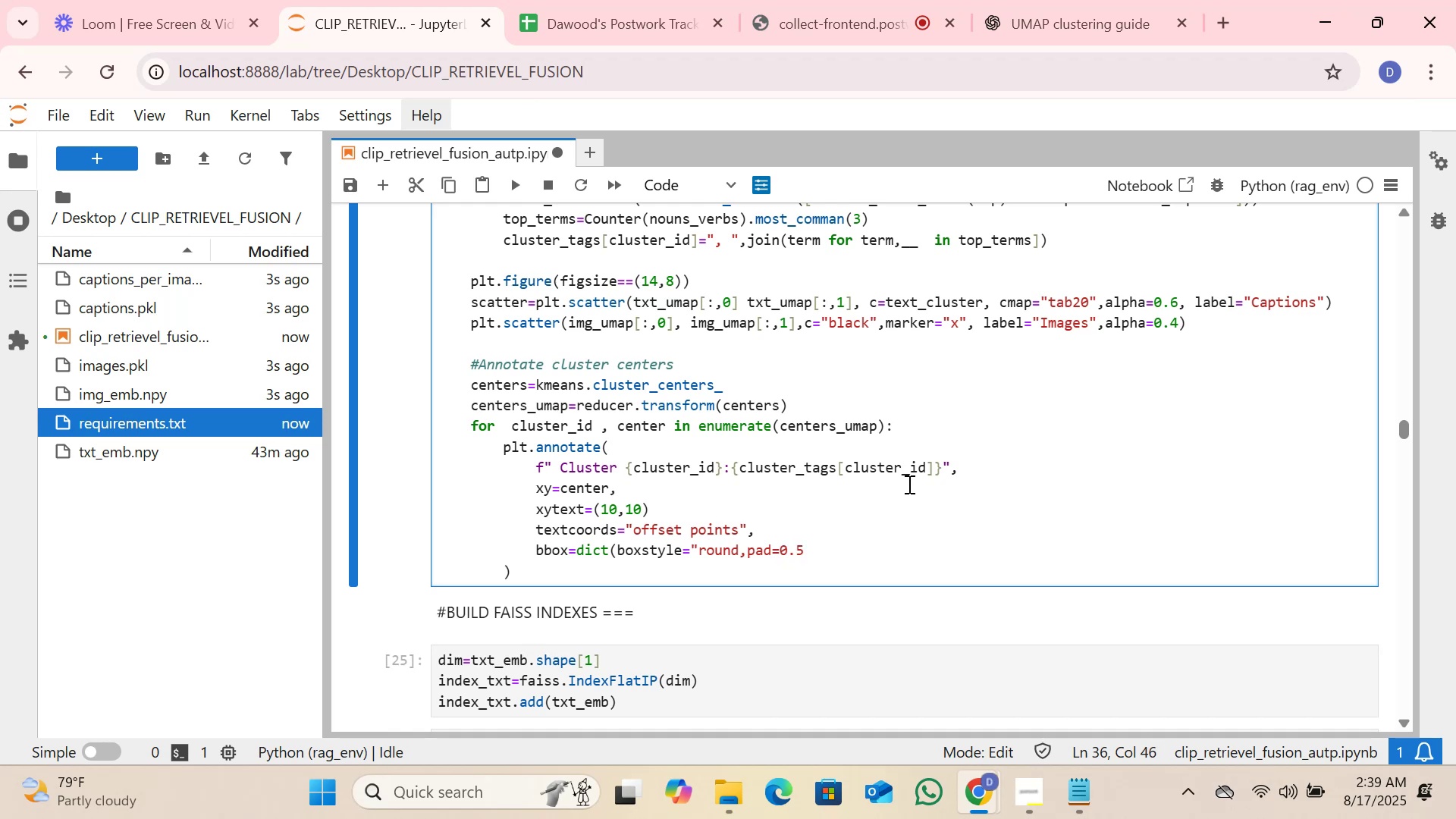 
key(Shift+Quote)
 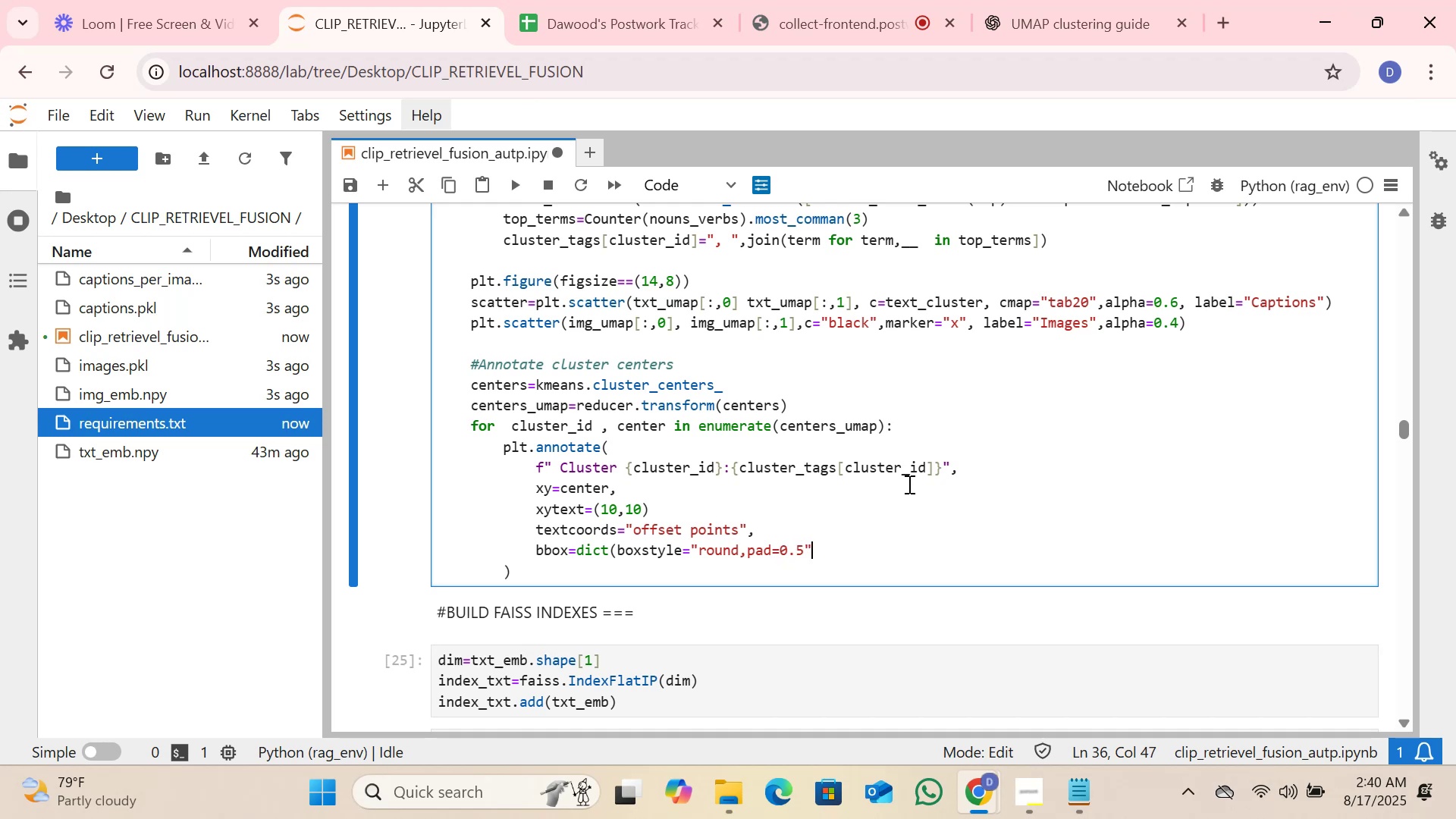 
type(, dc)
key(Backspace)
key(Backspace)
type(f)
key(Tab)
type(c)
 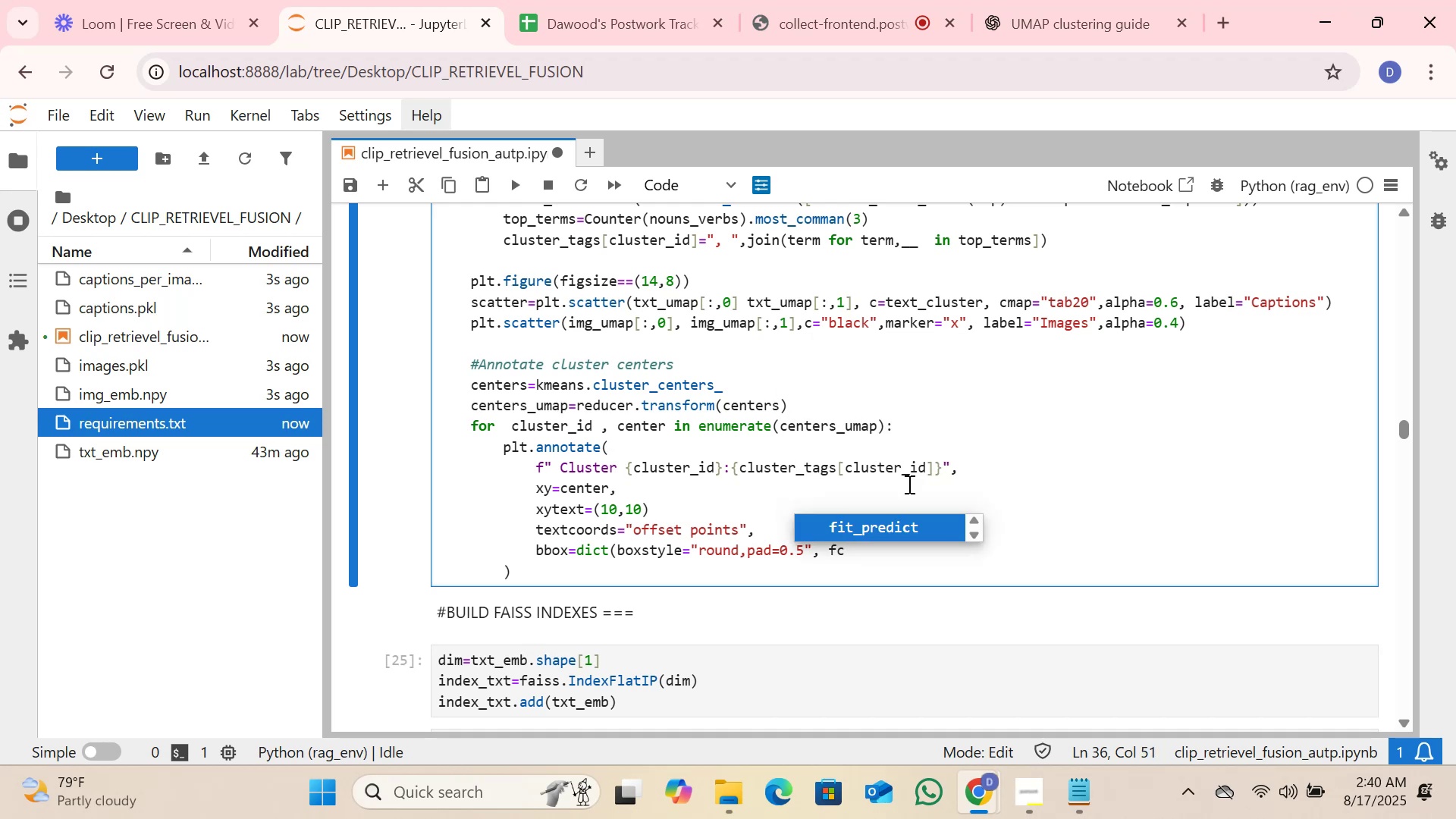 
type(=w)
key(Backspace)
type("white", alpha=0.8).)
key(Backspace)
type(,)
 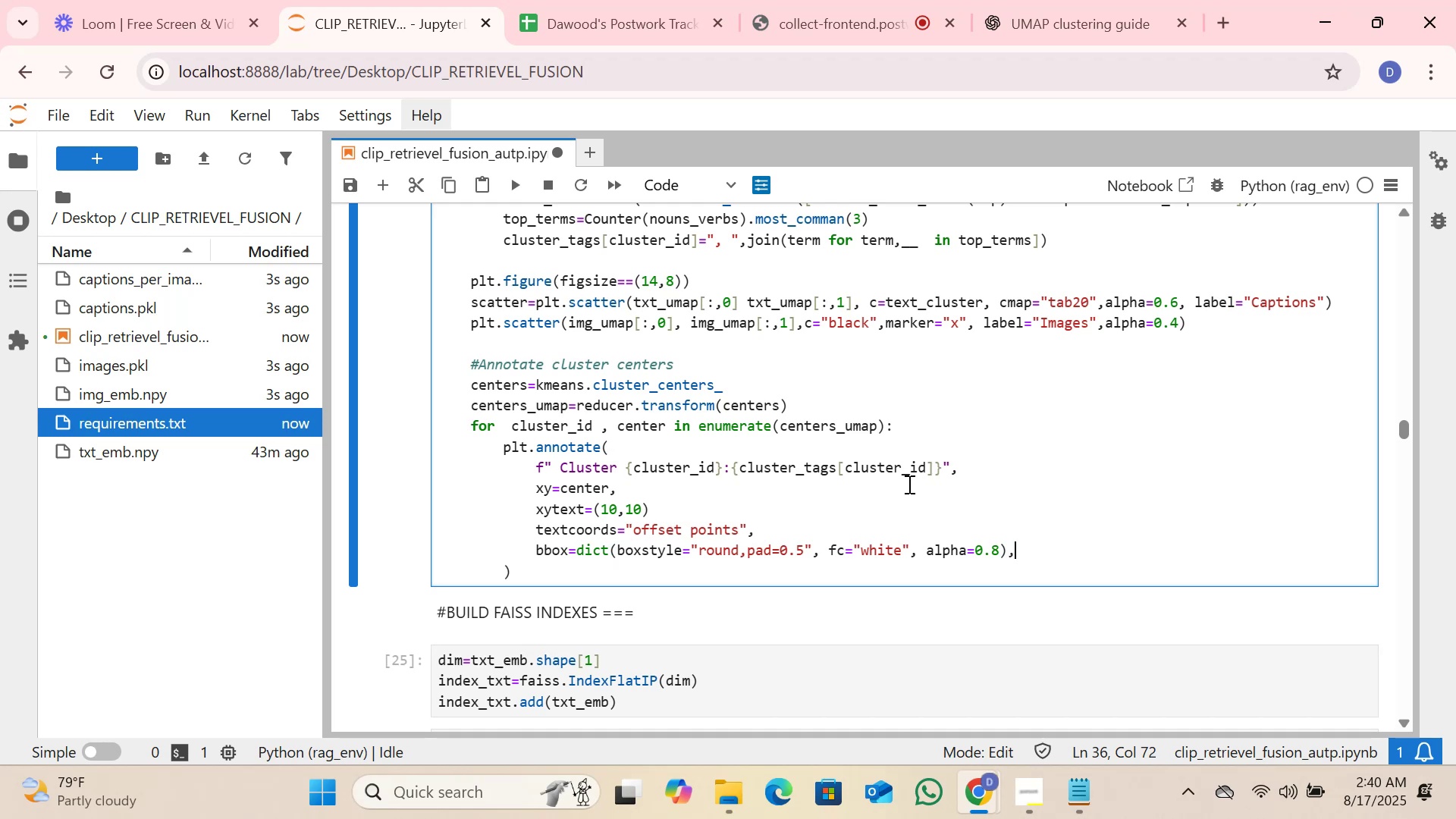 
key(Enter)
 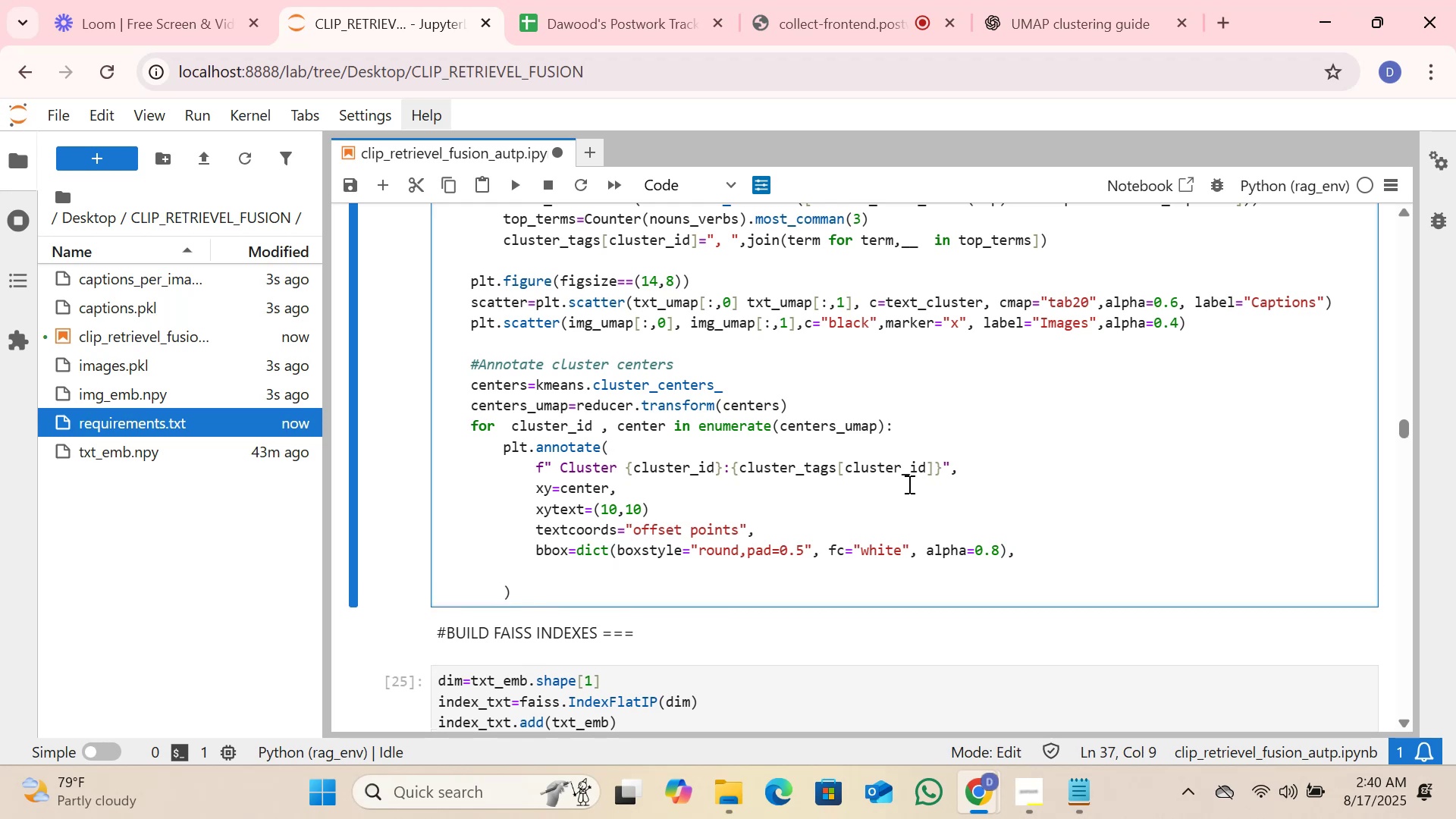 
type(fpm)
key(Backspace)
key(Backspace)
key(Backspace)
key(Tab)
type(font)
key(Tab)
key(Tab)
type(size)
key(Backspace)
type(e=8,)
 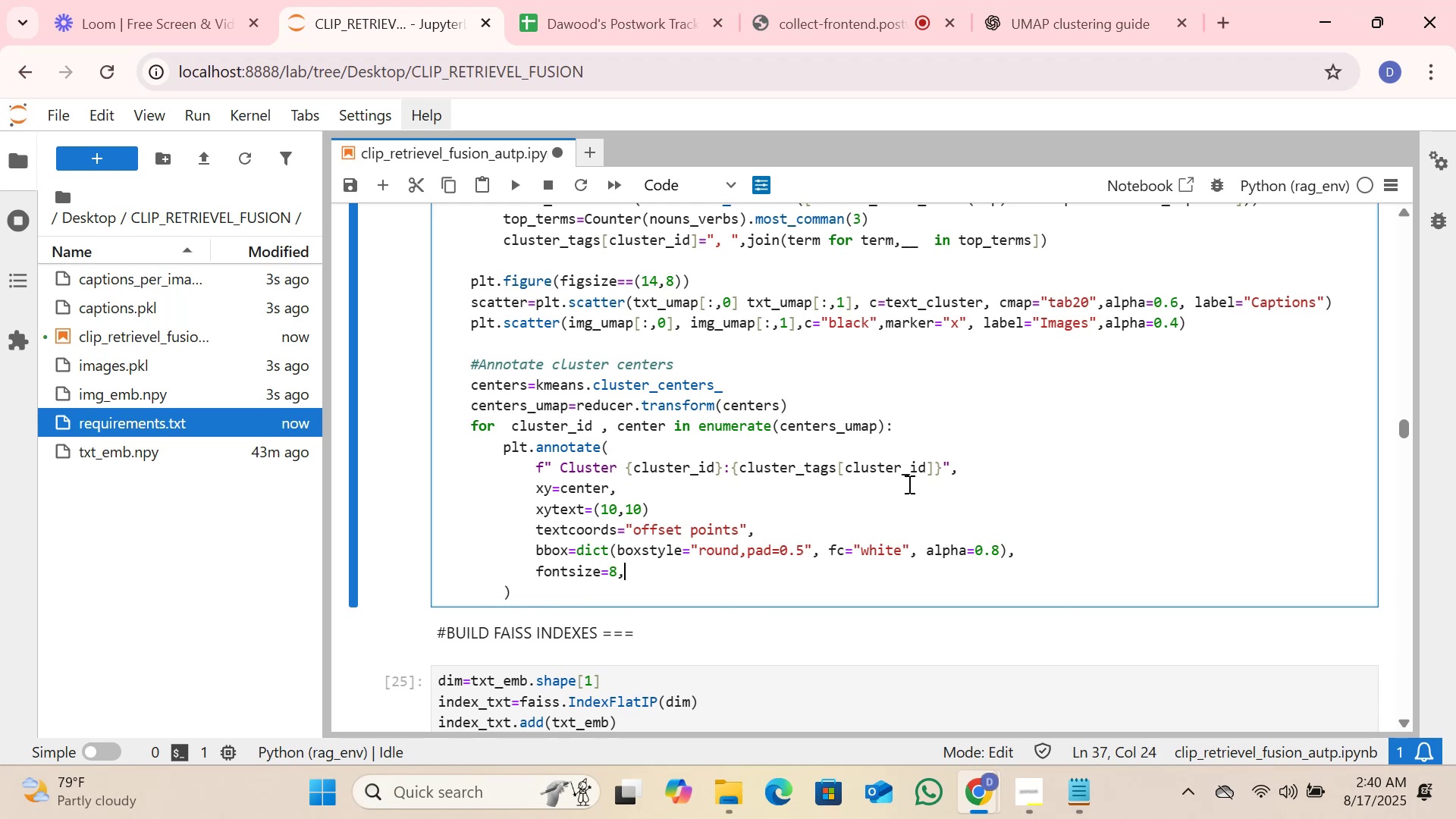 
wait(6.96)
 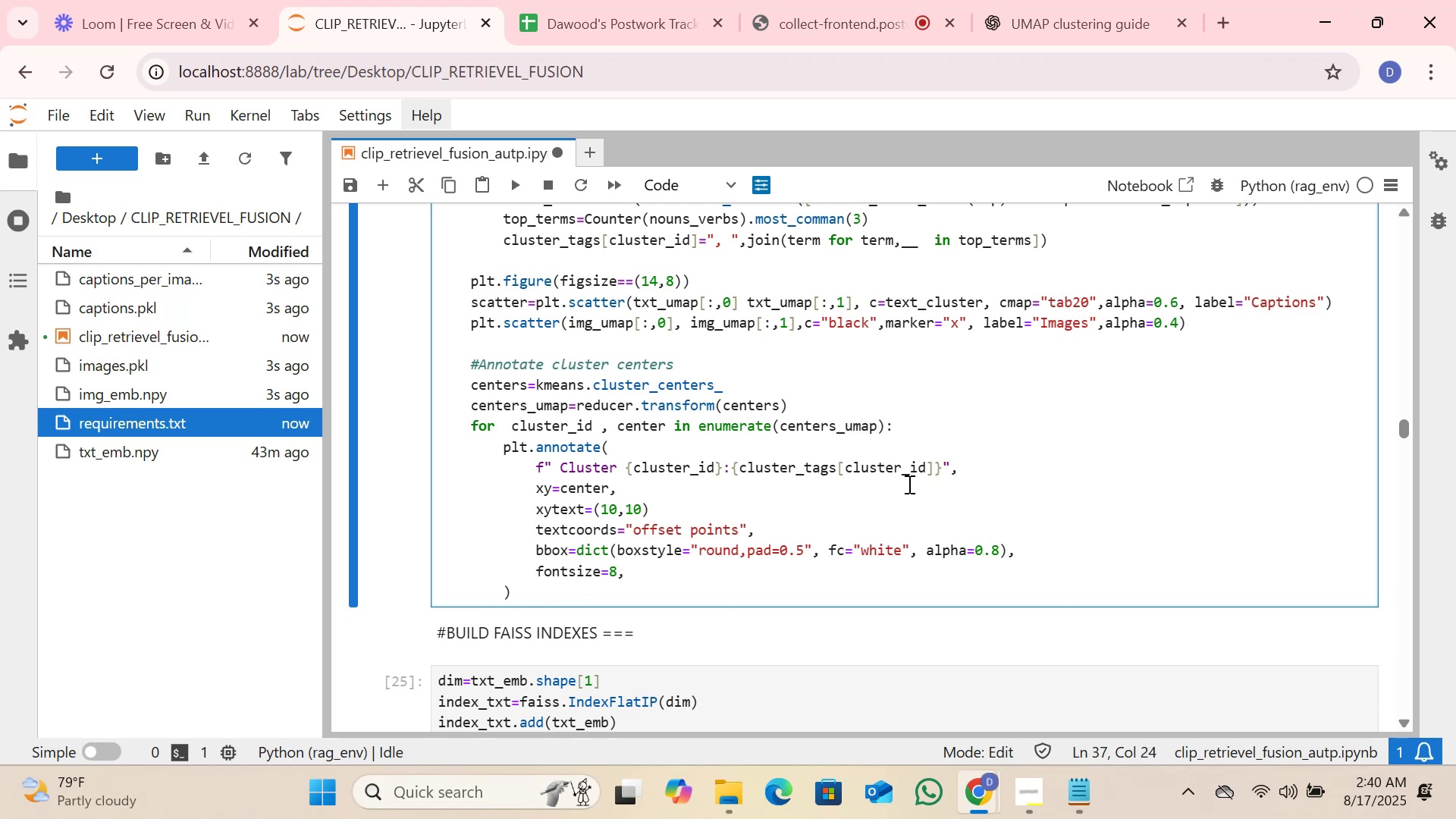 
key(Backspace)
 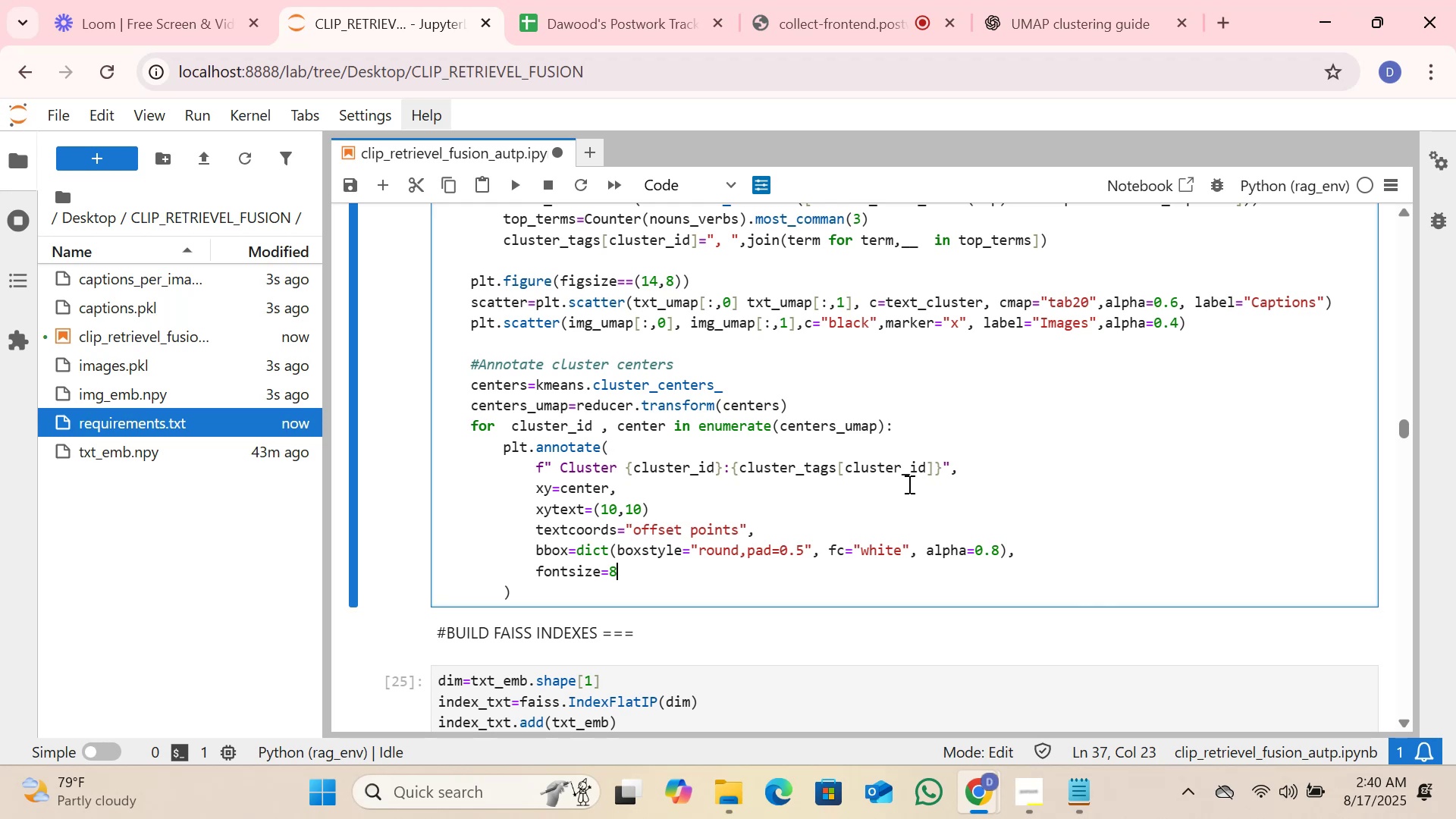 
wait(11.25)
 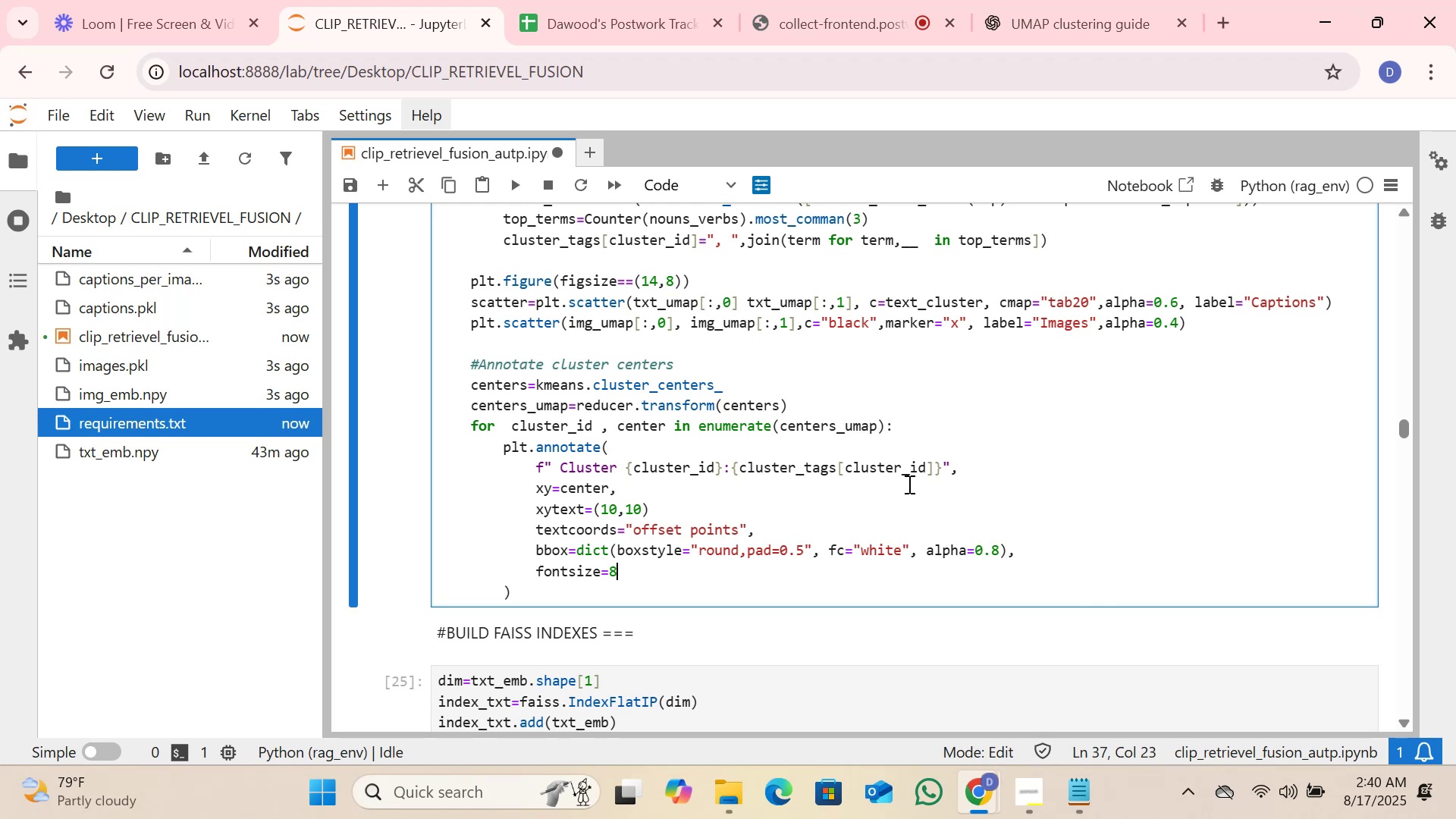 
key(ArrowDown)
 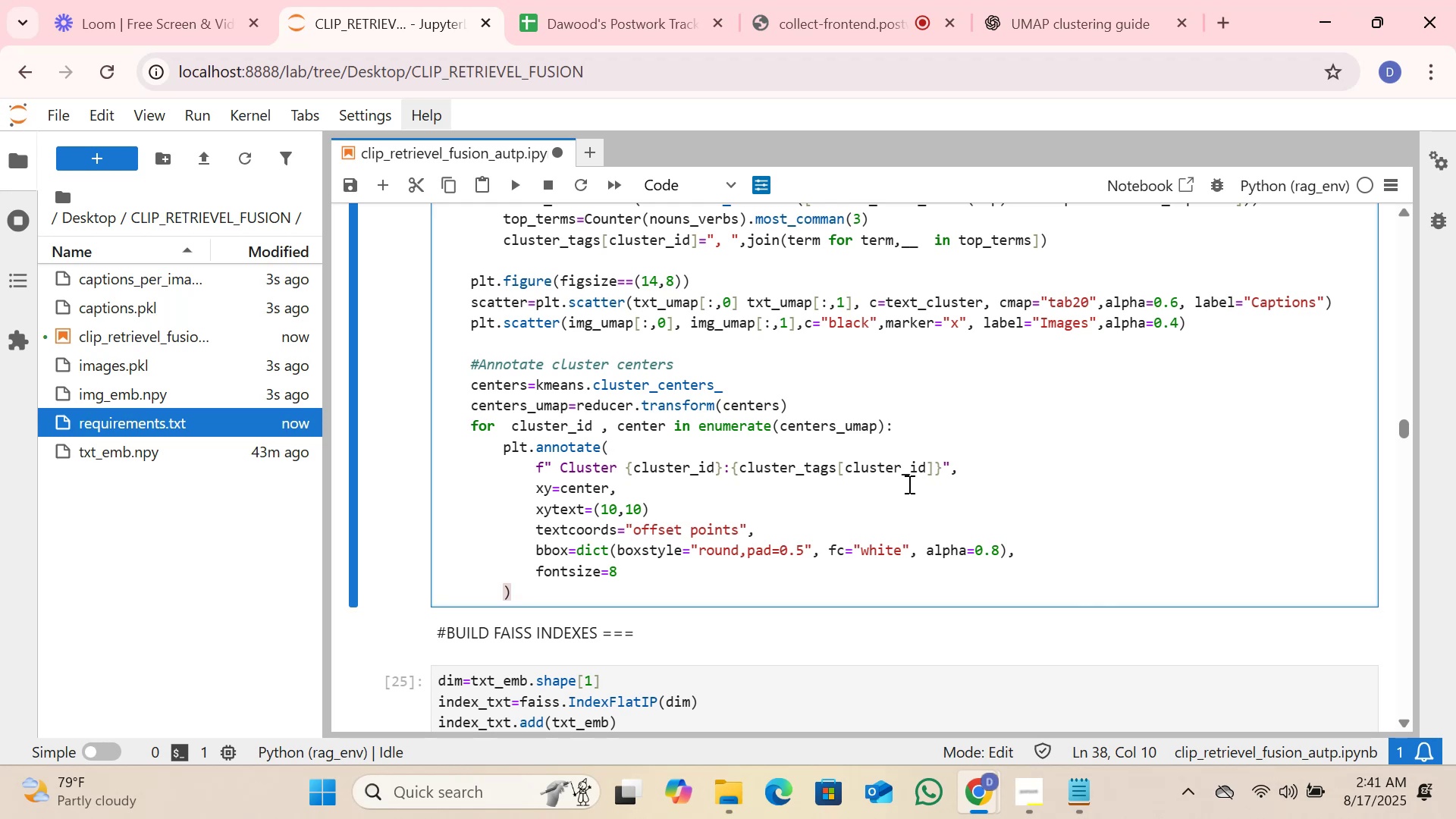 
wait(7.69)
 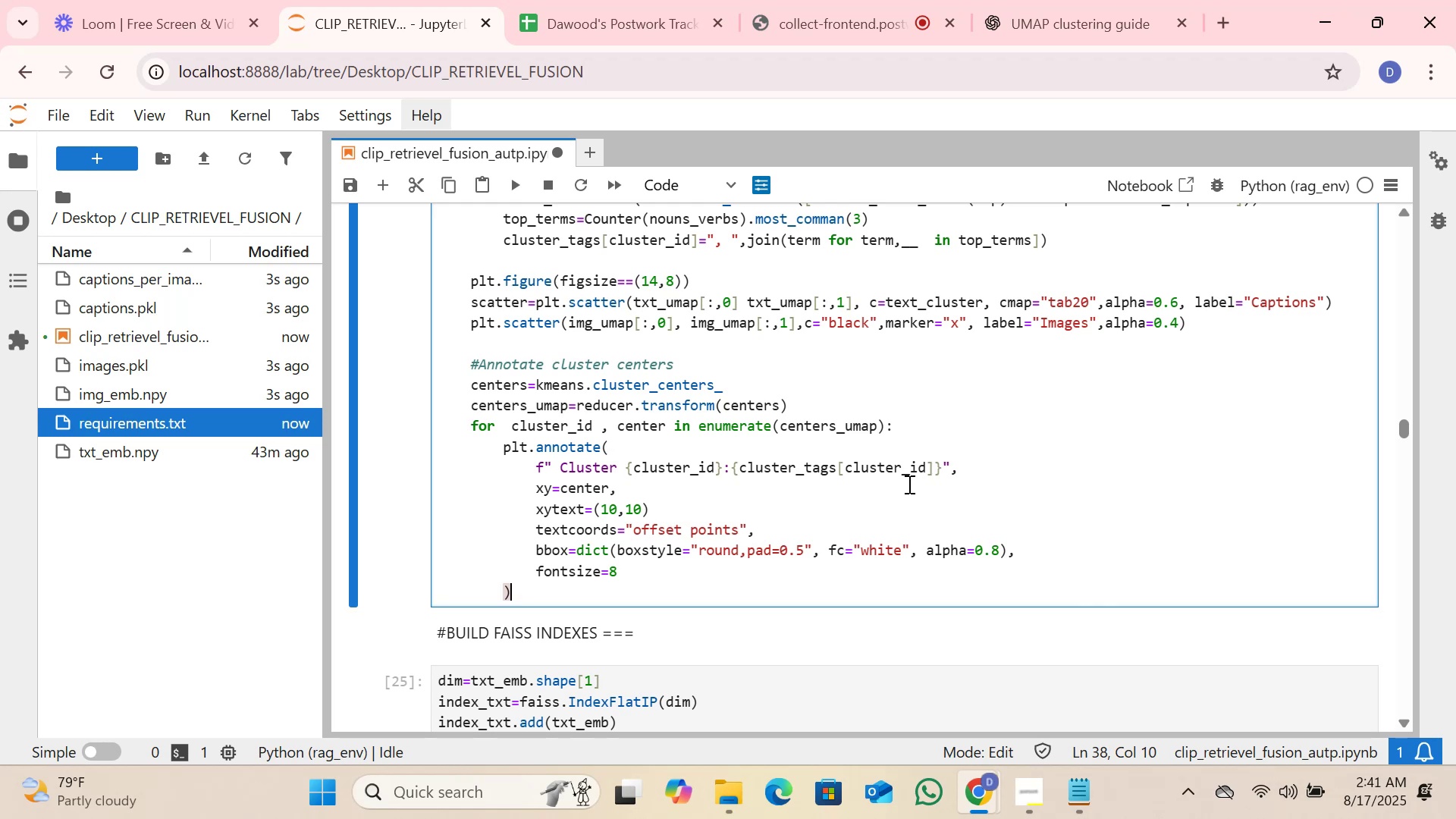 
key(ArrowDown)
 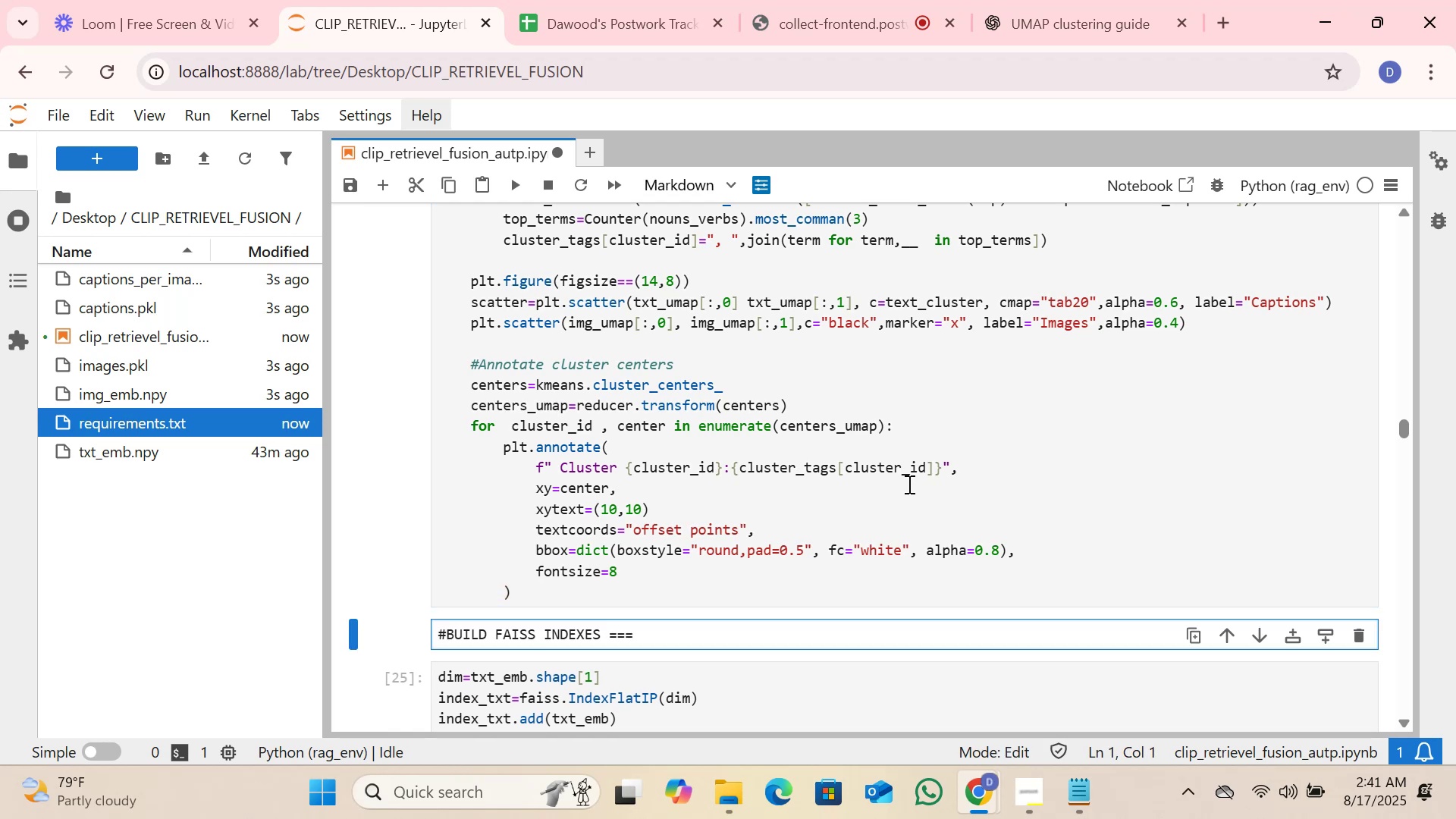 
key(ArrowUp)
 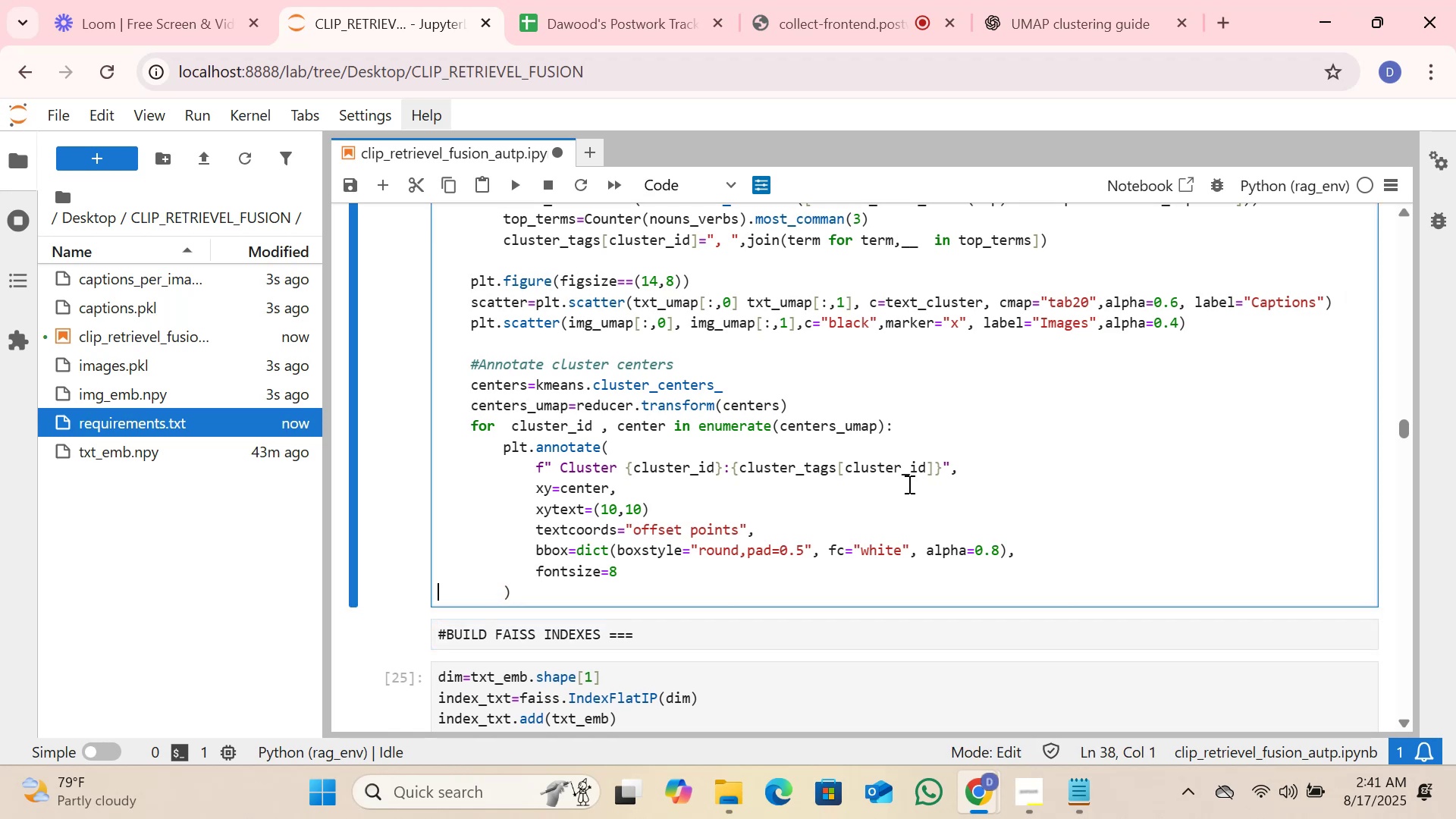 
key(ArrowDown)
 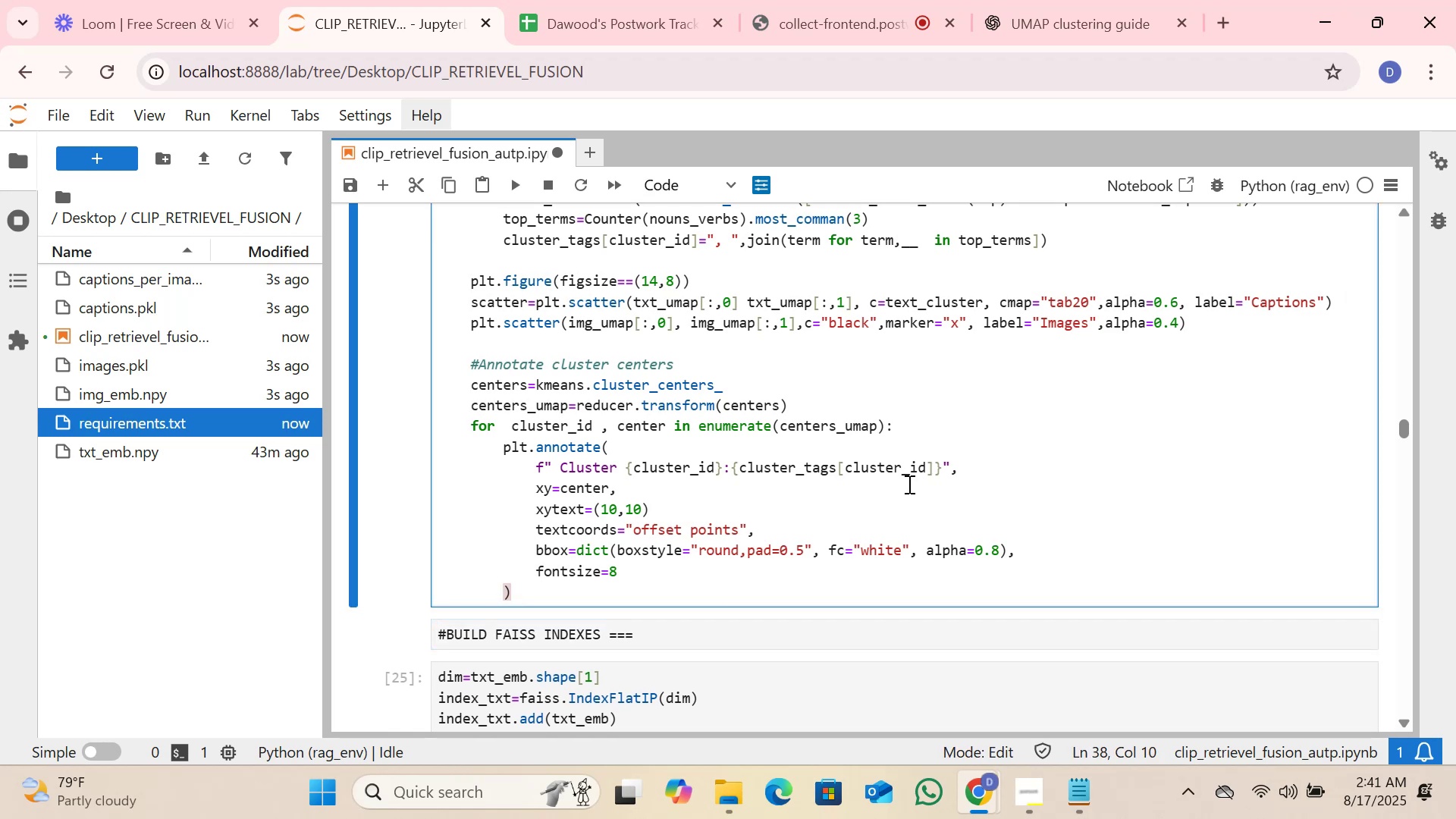 
key(Enter)
 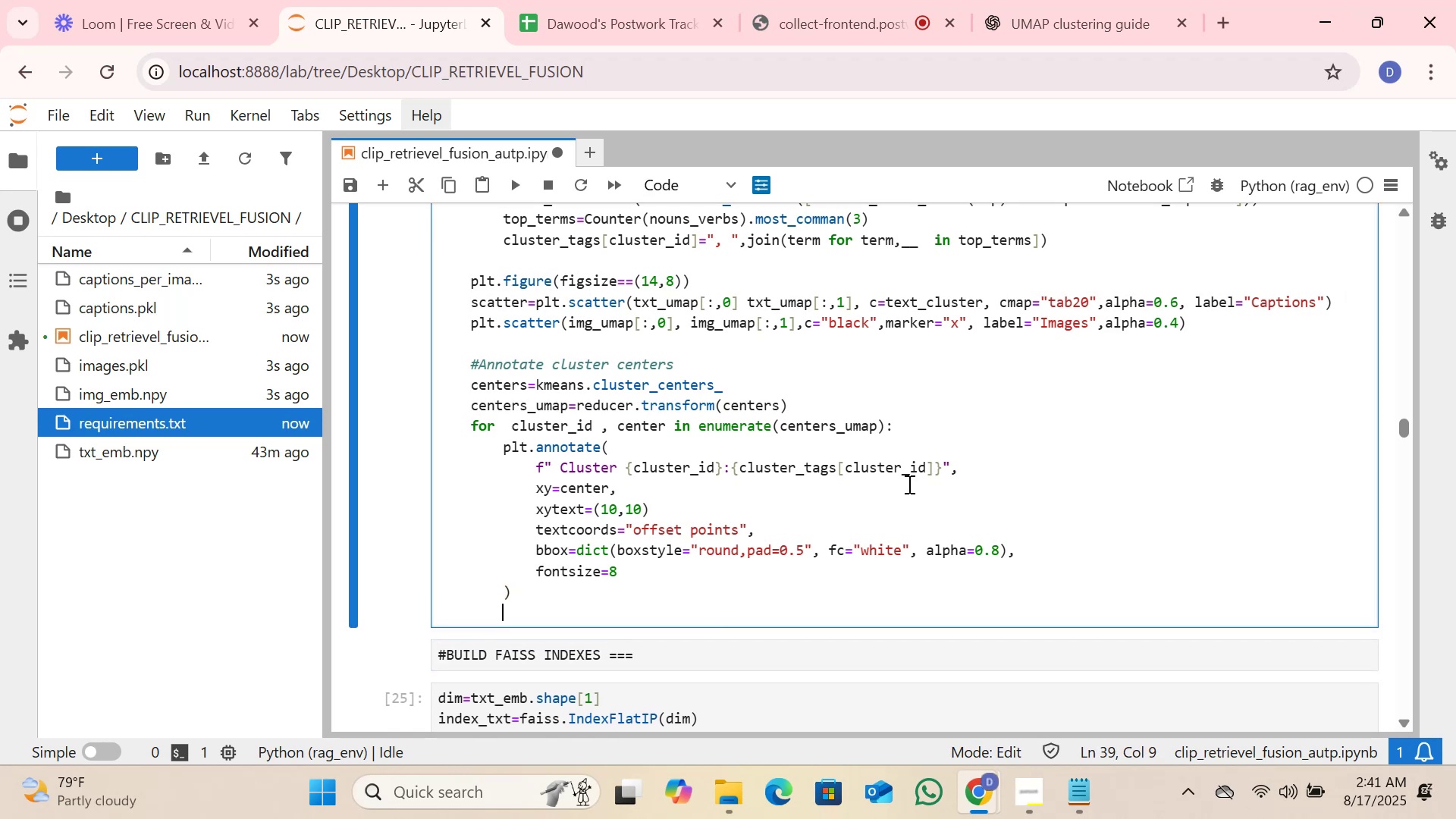 
key(Backspace)
 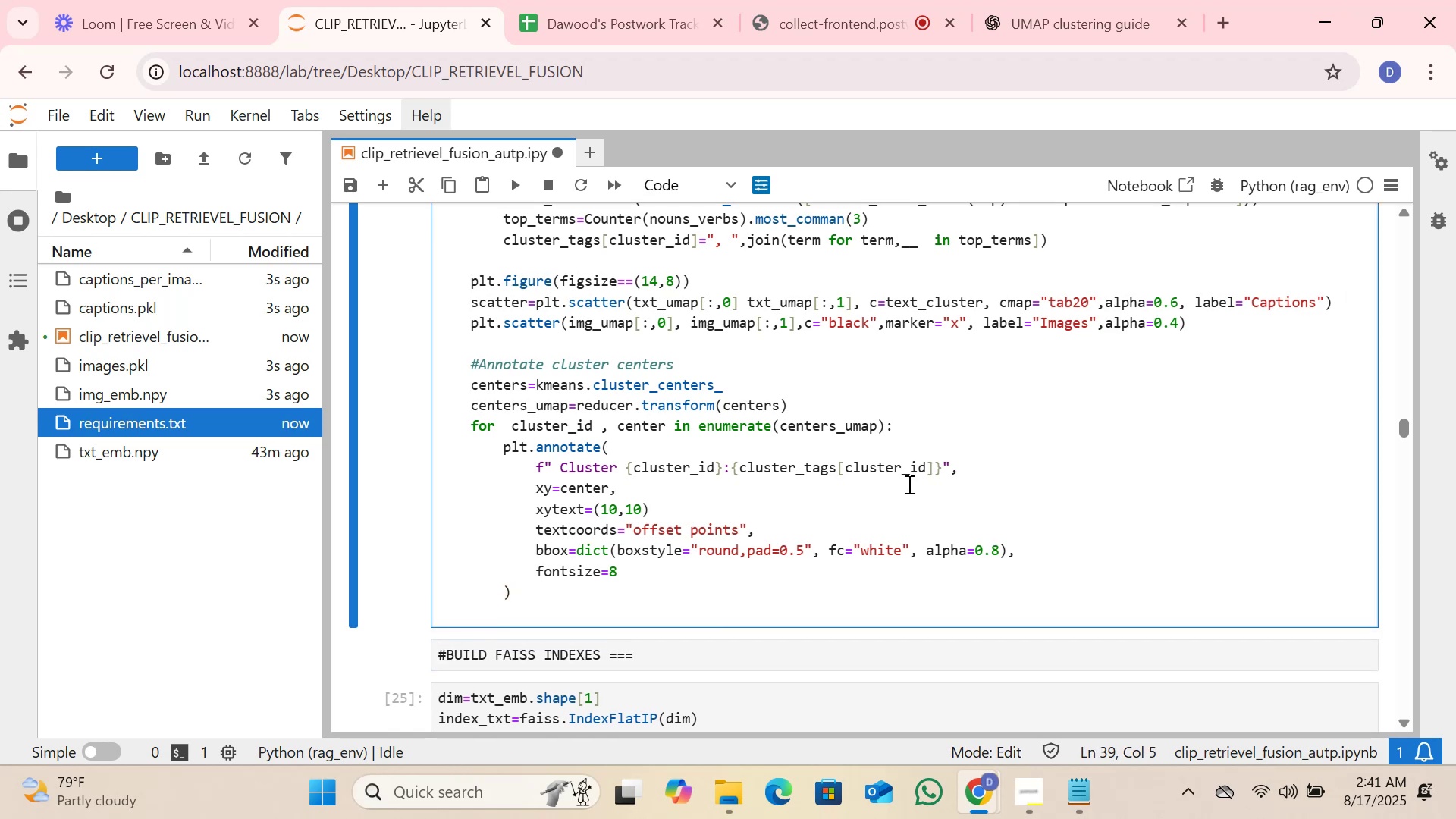 
key(Enter)
 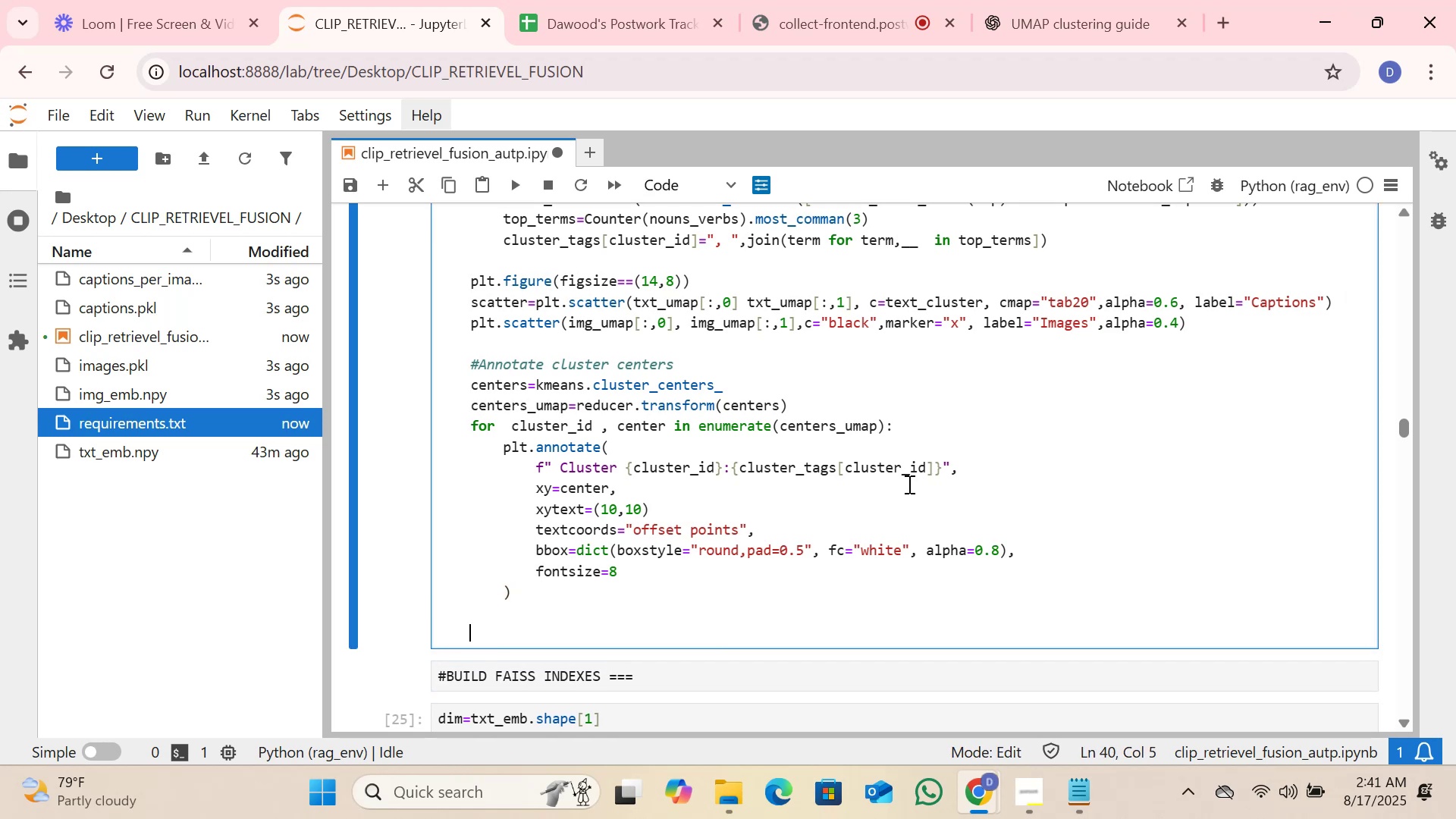 
type(plt.)
 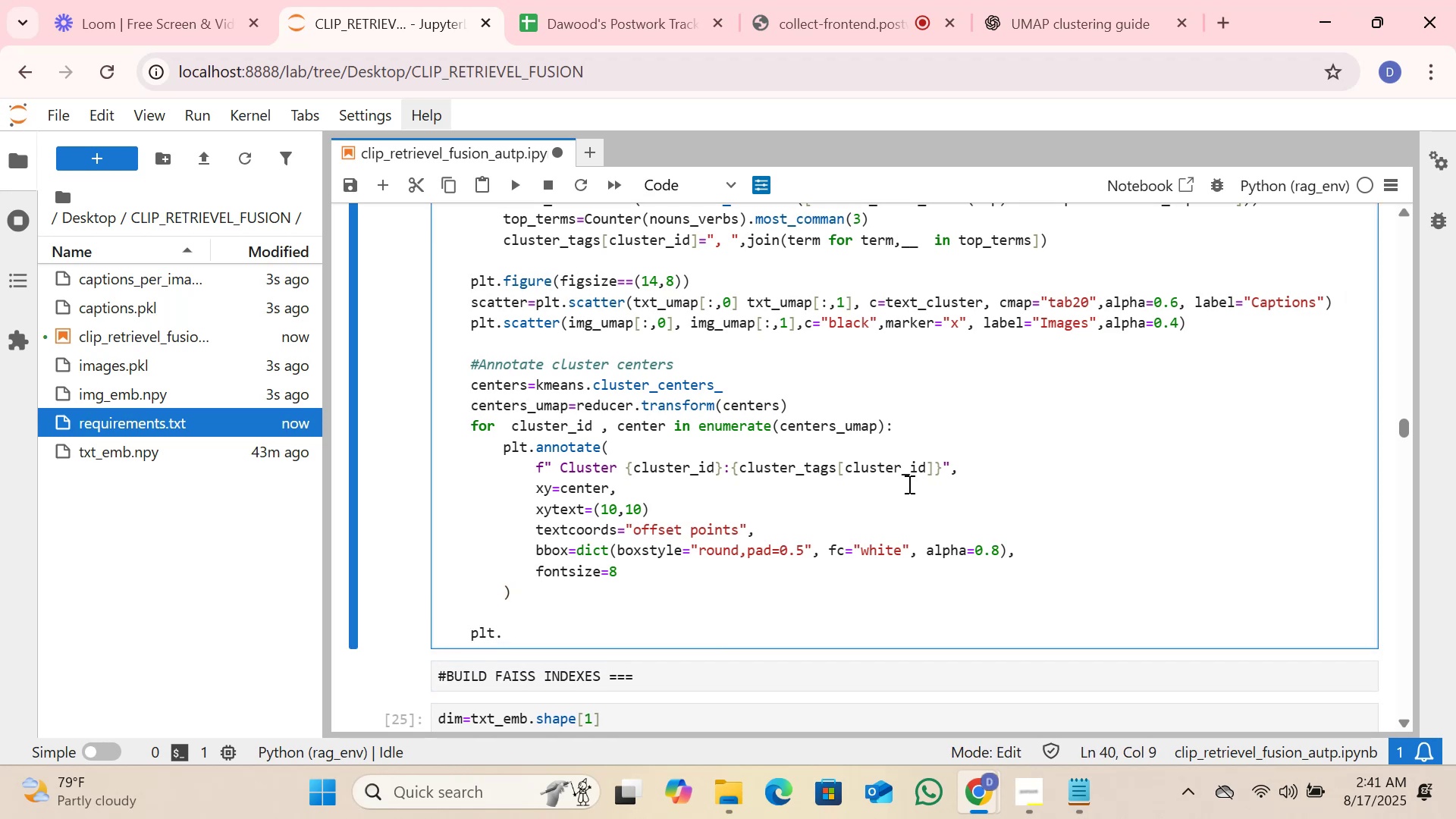 
type(leet)
key(Backspace)
key(Backspace)
type(gne)
key(Backspace)
key(Backspace)
type(ent)
key(Backspace)
type(d())
 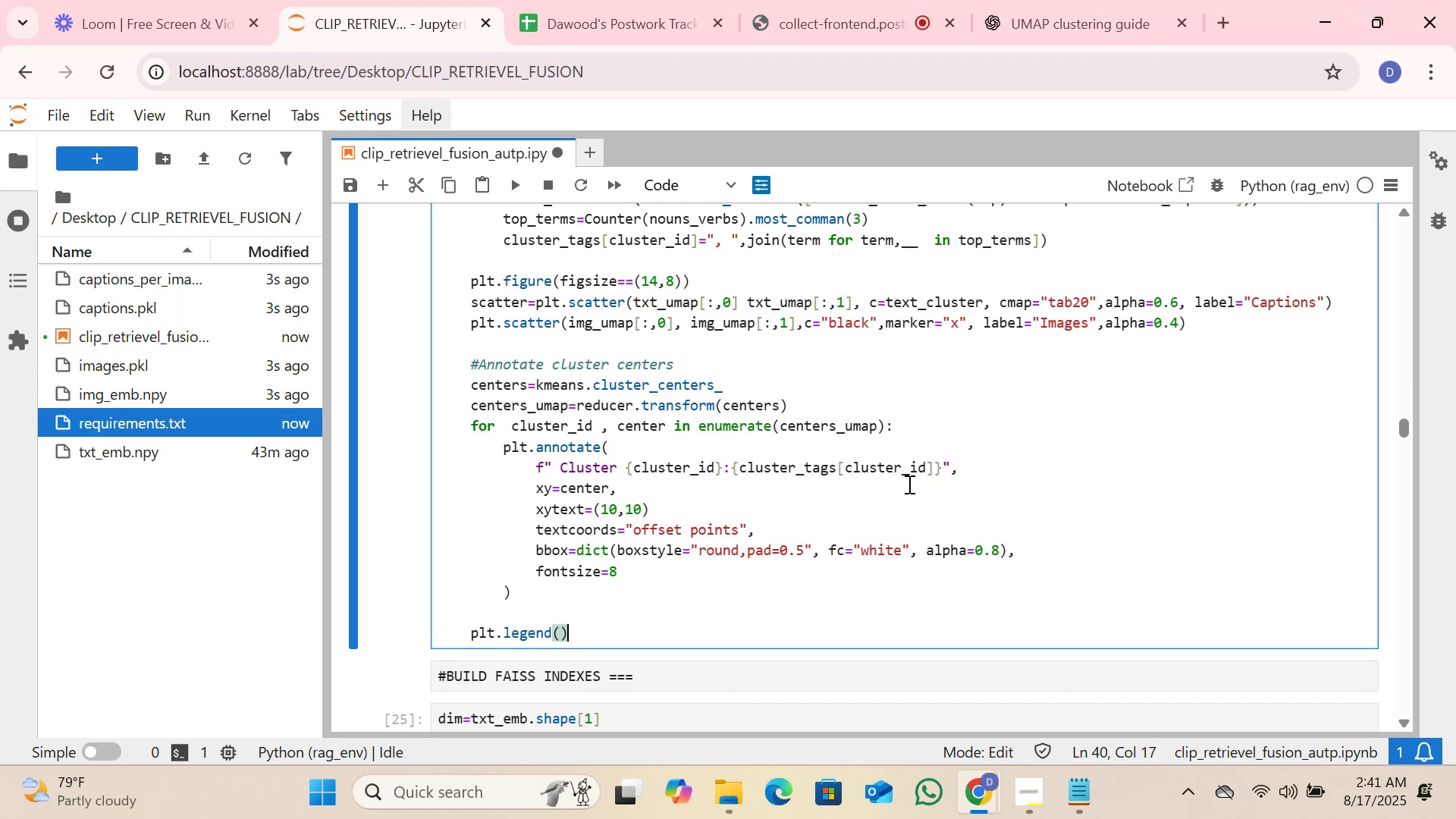 
key(ArrowLeft)
 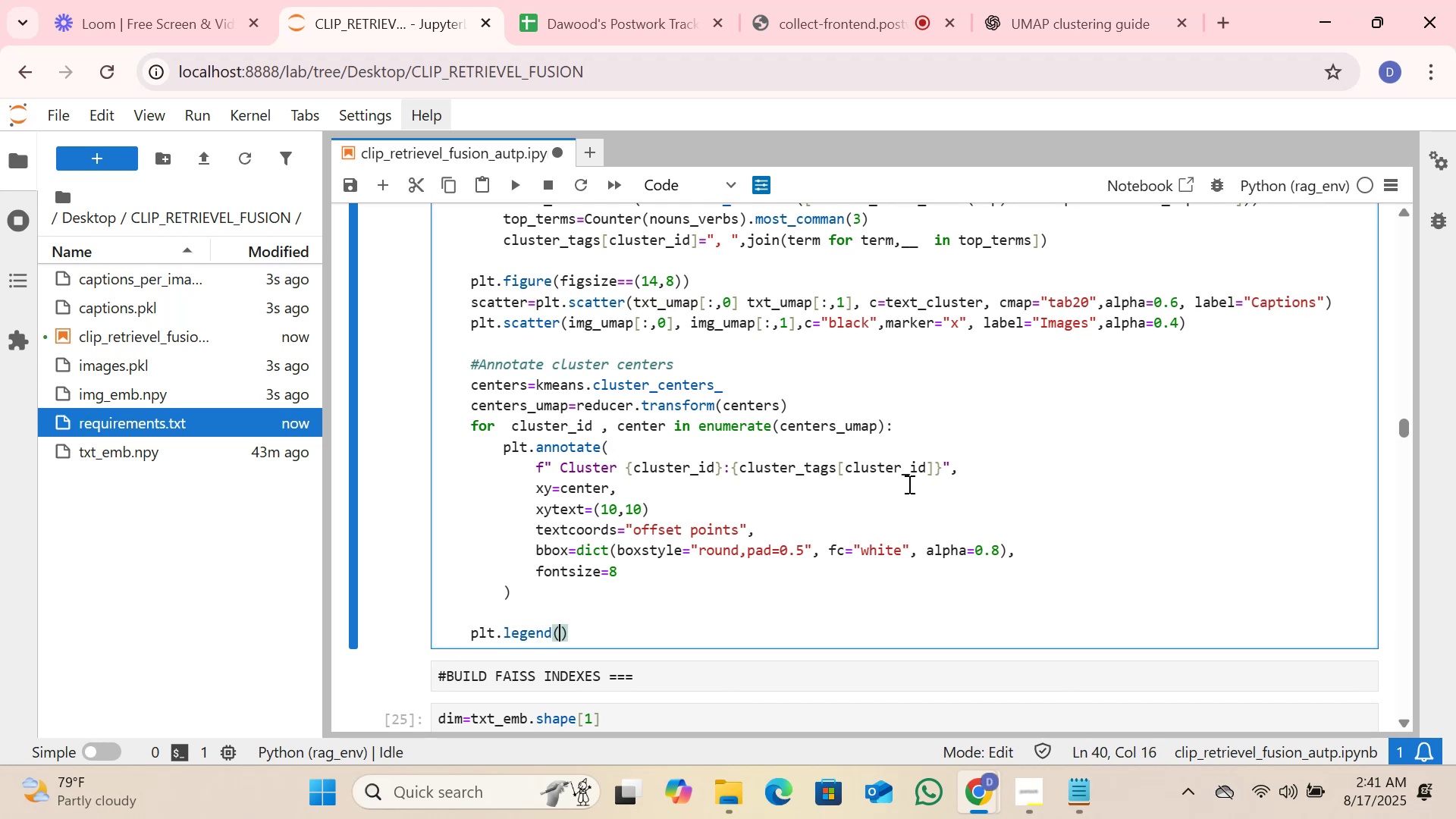 
key(ArrowRight)
 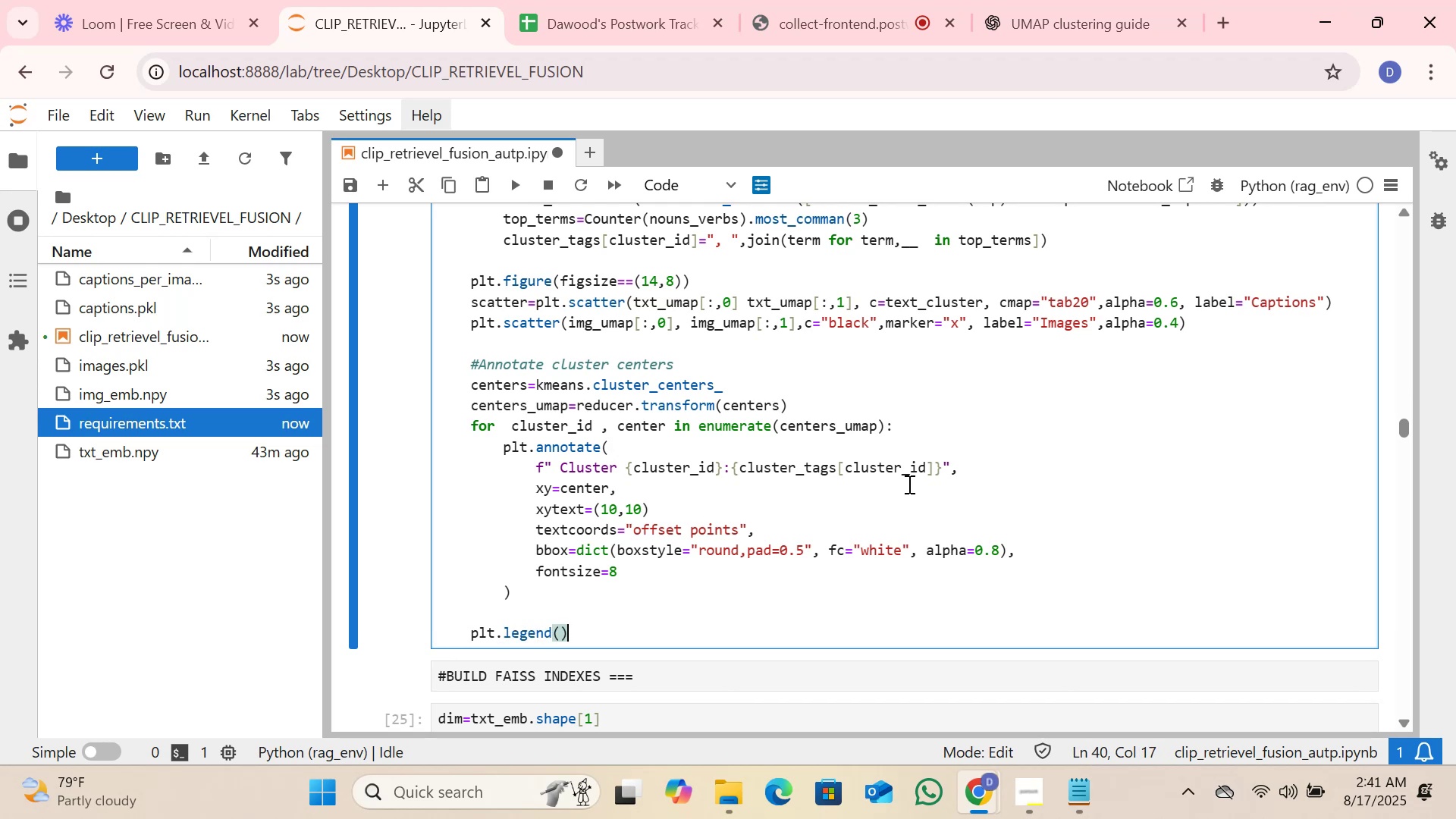 
key(Enter)
 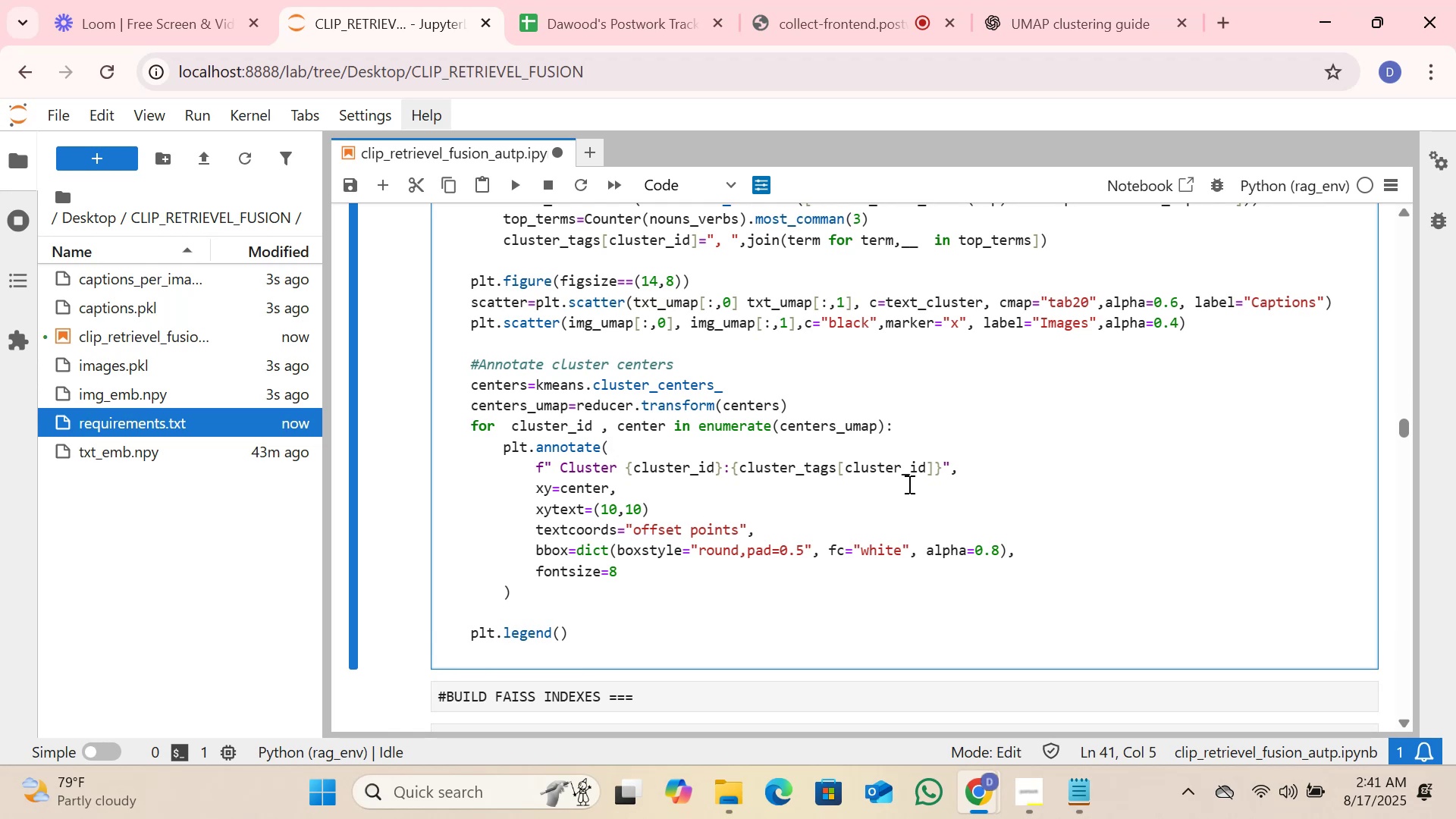 
type(plt.t)
key(Tab)
type(itl)
 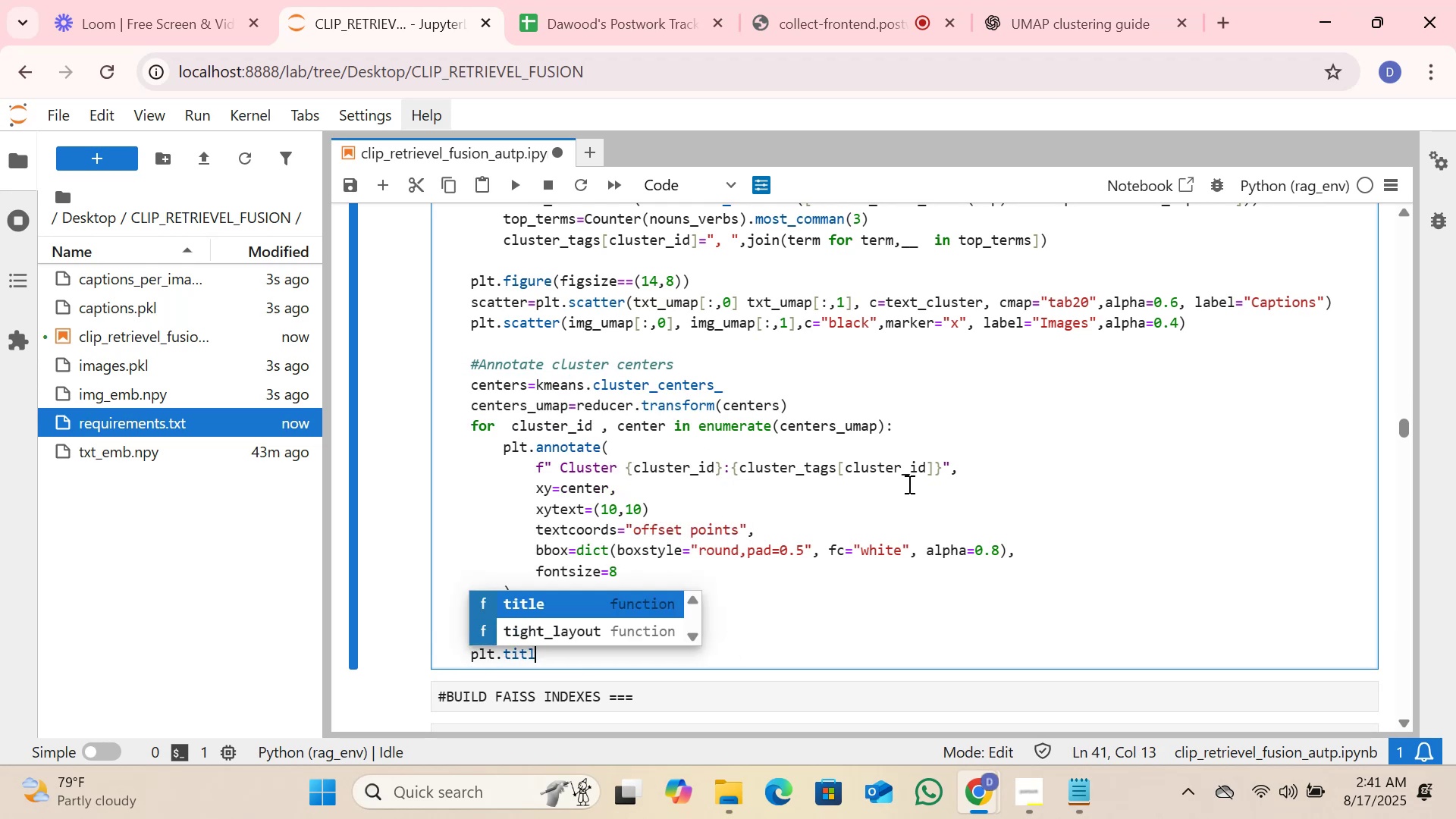 
key(Enter)
 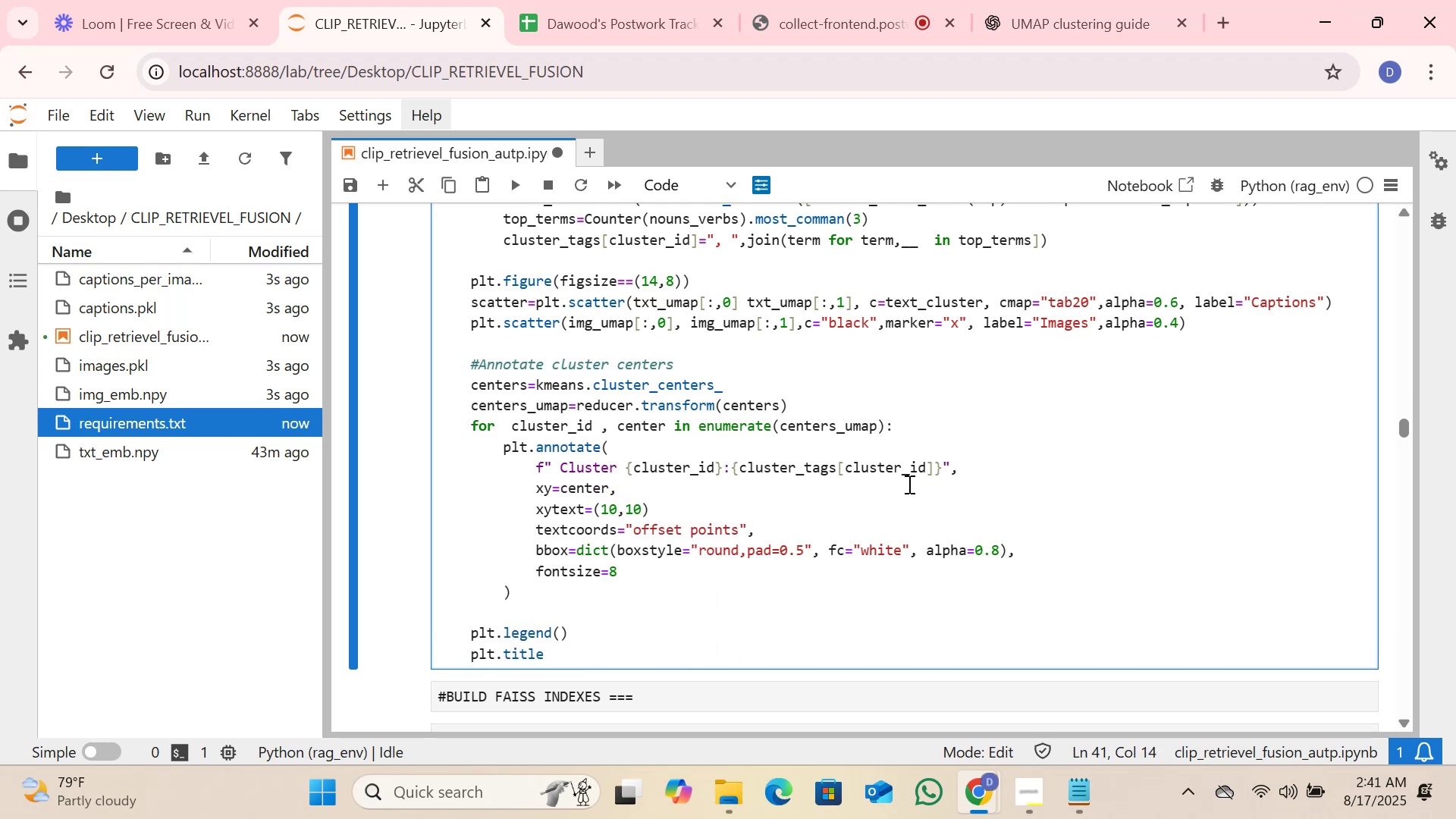 
type((f"")
 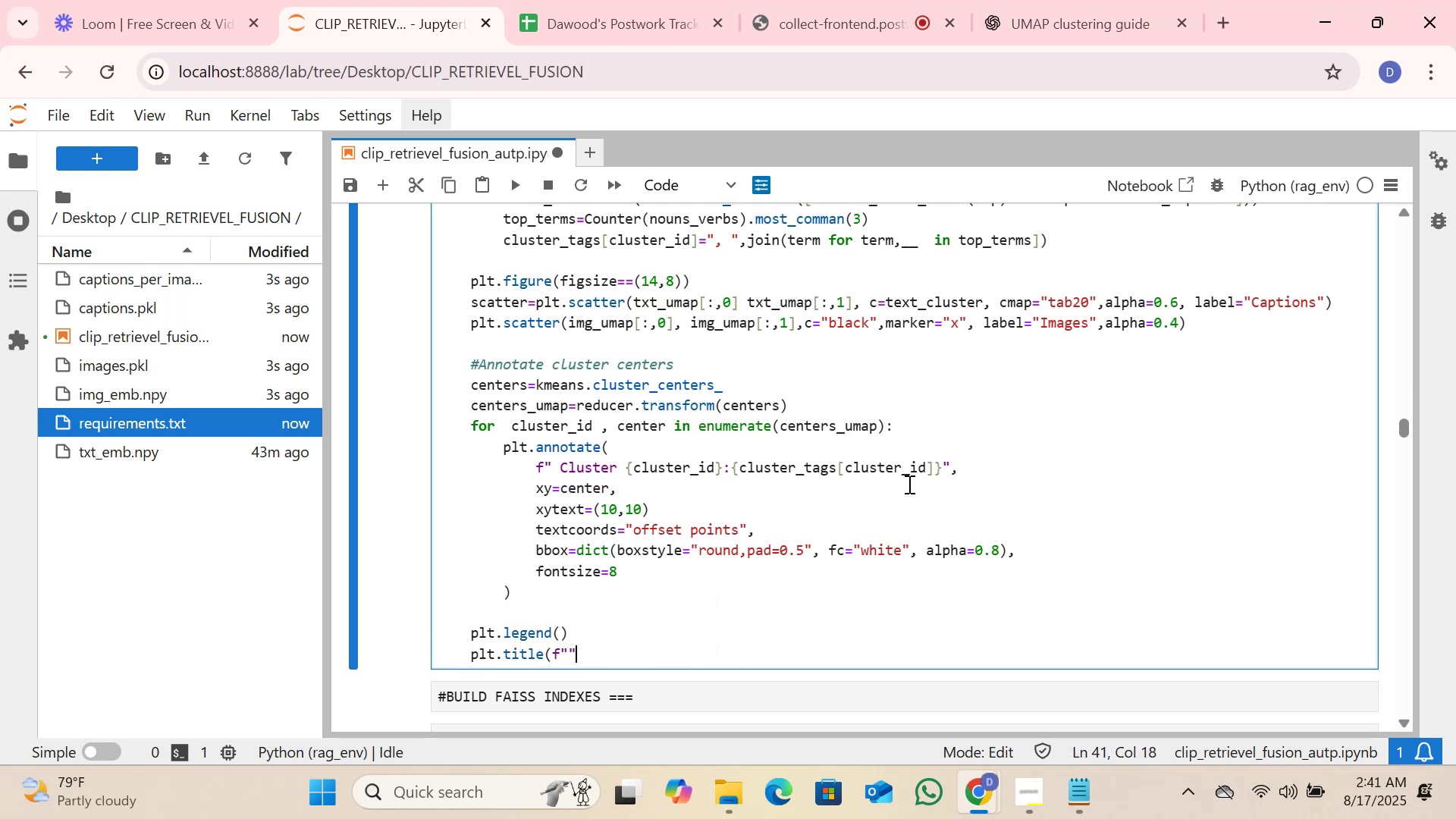 
 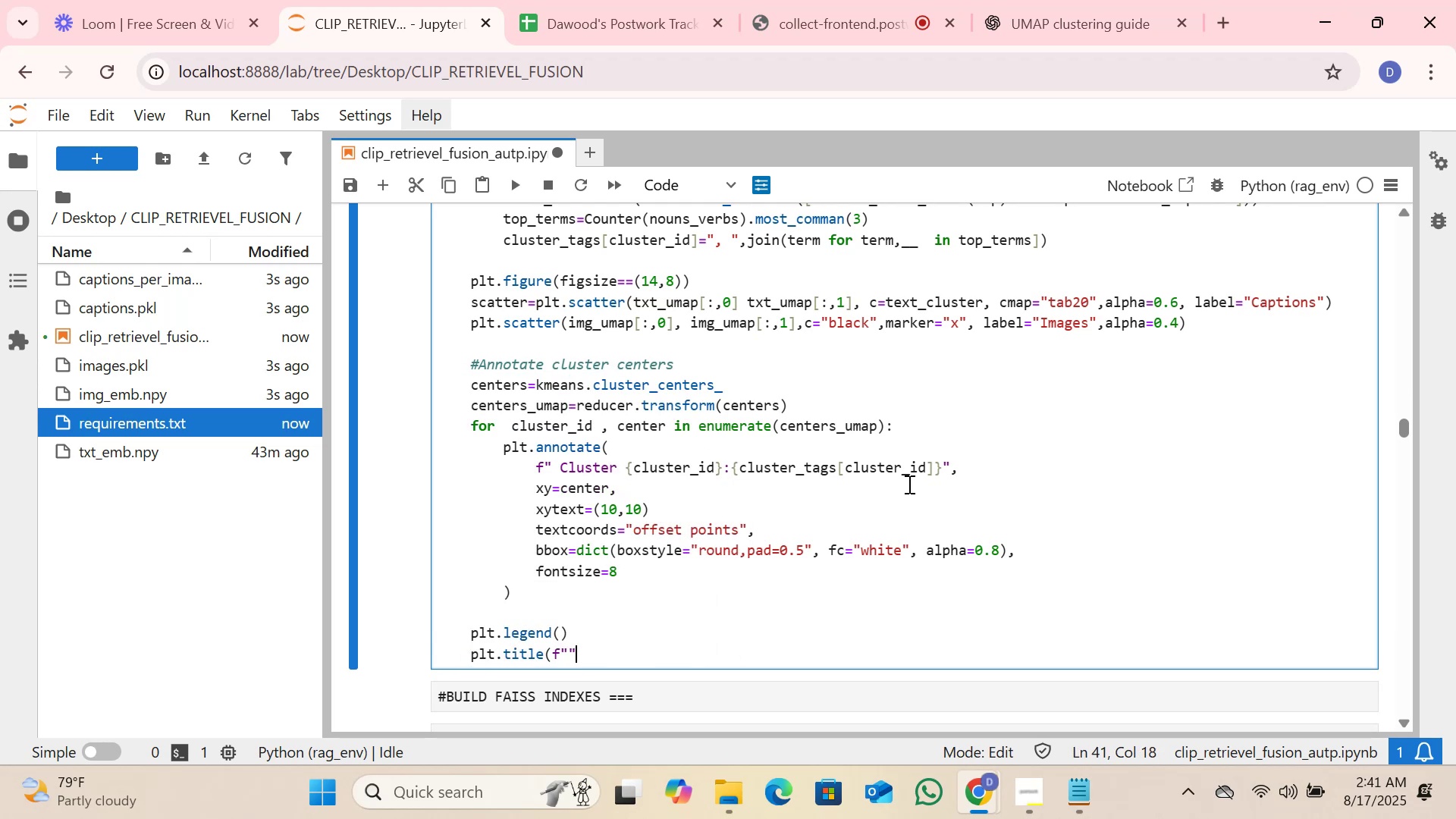 
key(ArrowLeft)
 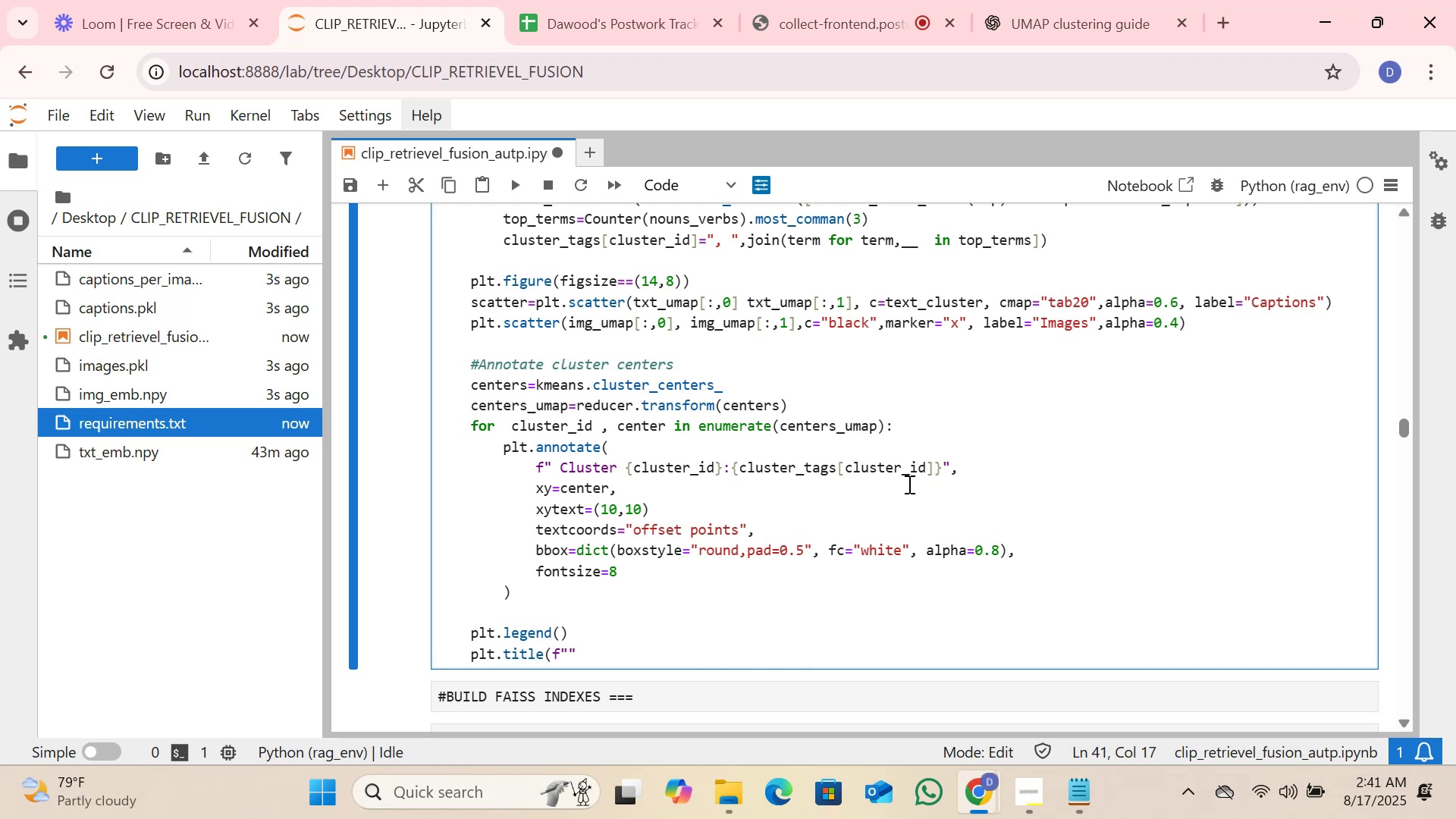 
type(um)
key(Backspace)
key(Backspace)
type(UMAP + K_)
key(Backspace)
type(-MEANS CLUS)
key(Backspace)
key(Backspace)
key(Backspace)
key(Backspace)
key(Backspace)
 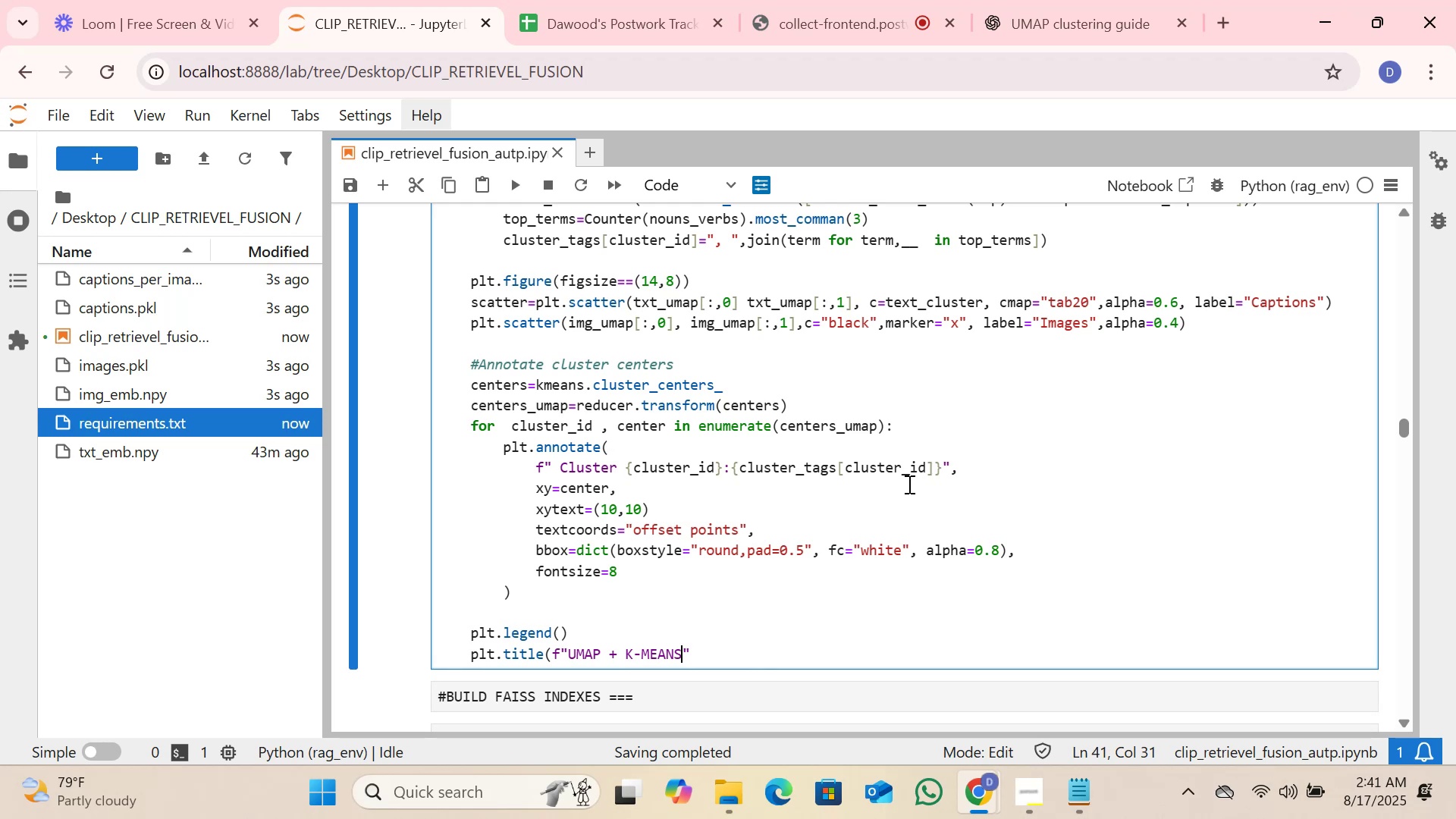 
key(Backspace)
key(Backspace)
key(Backspace)
key(Backspace)
type(eans Clustering (n_)
key(Tab)
type(xlus)
key(Backspace)
key(Backspace)
key(Backspace)
key(Backspace)
type(clusters={})
 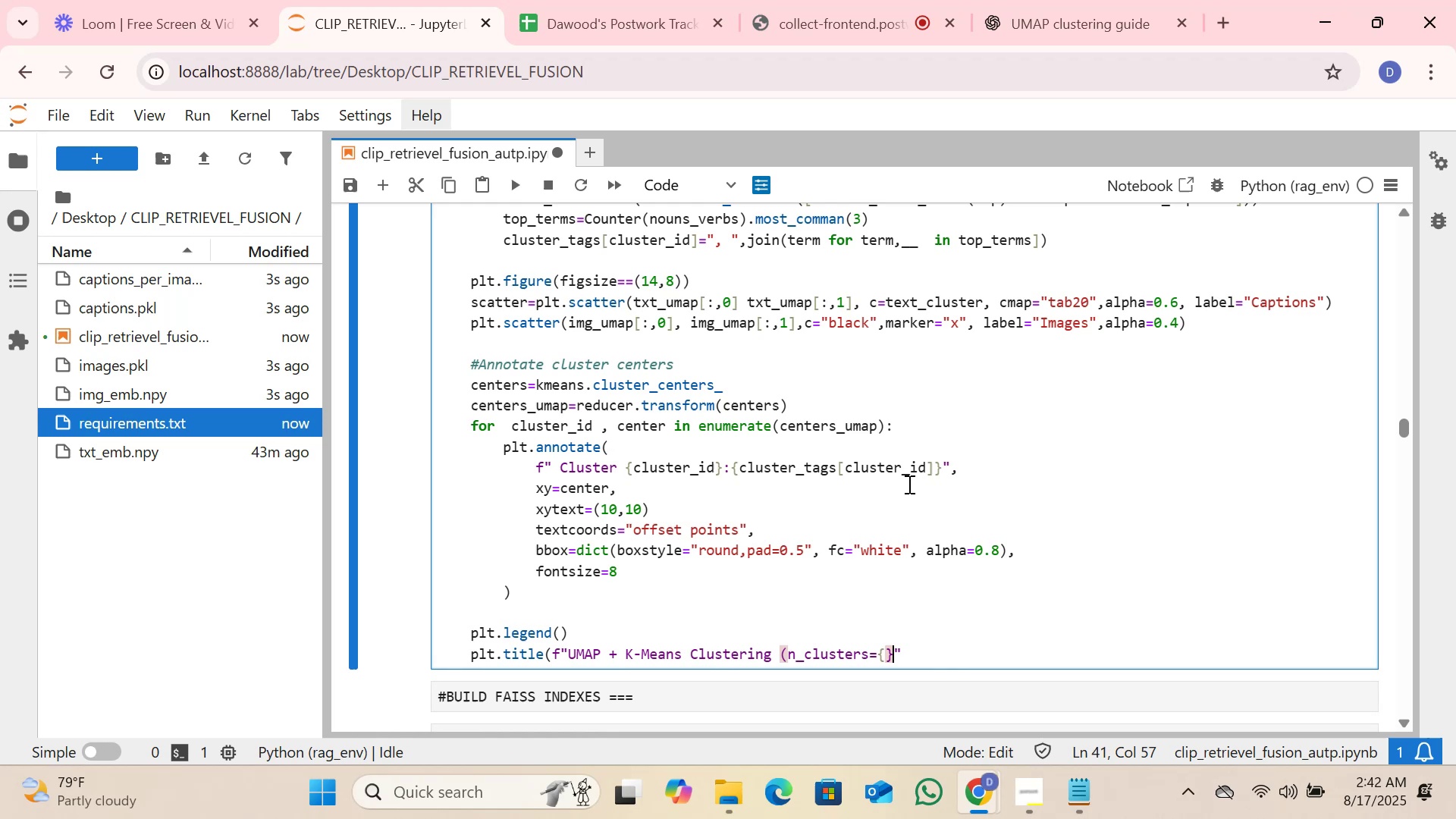 
 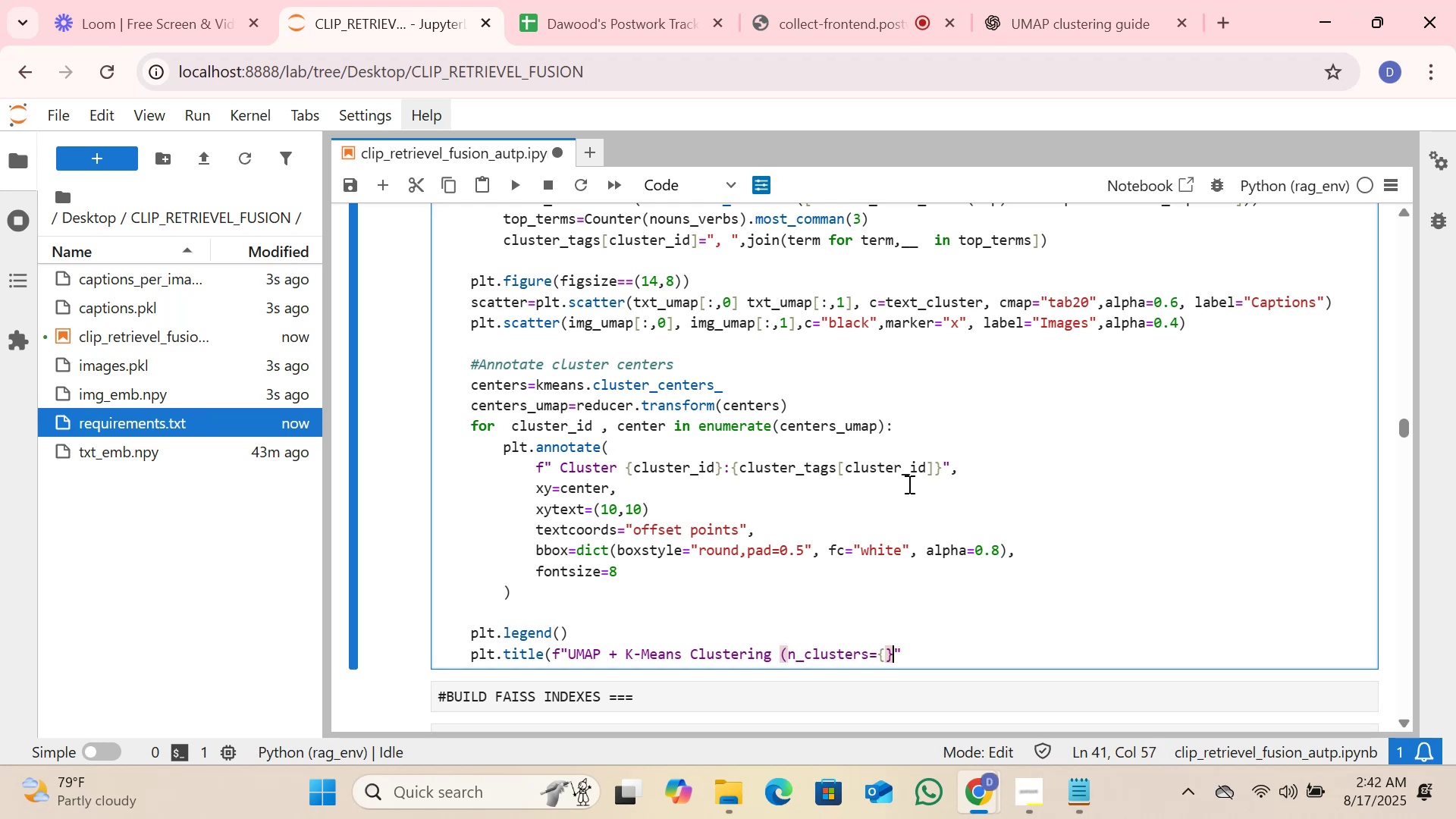 
key(ArrowLeft)
 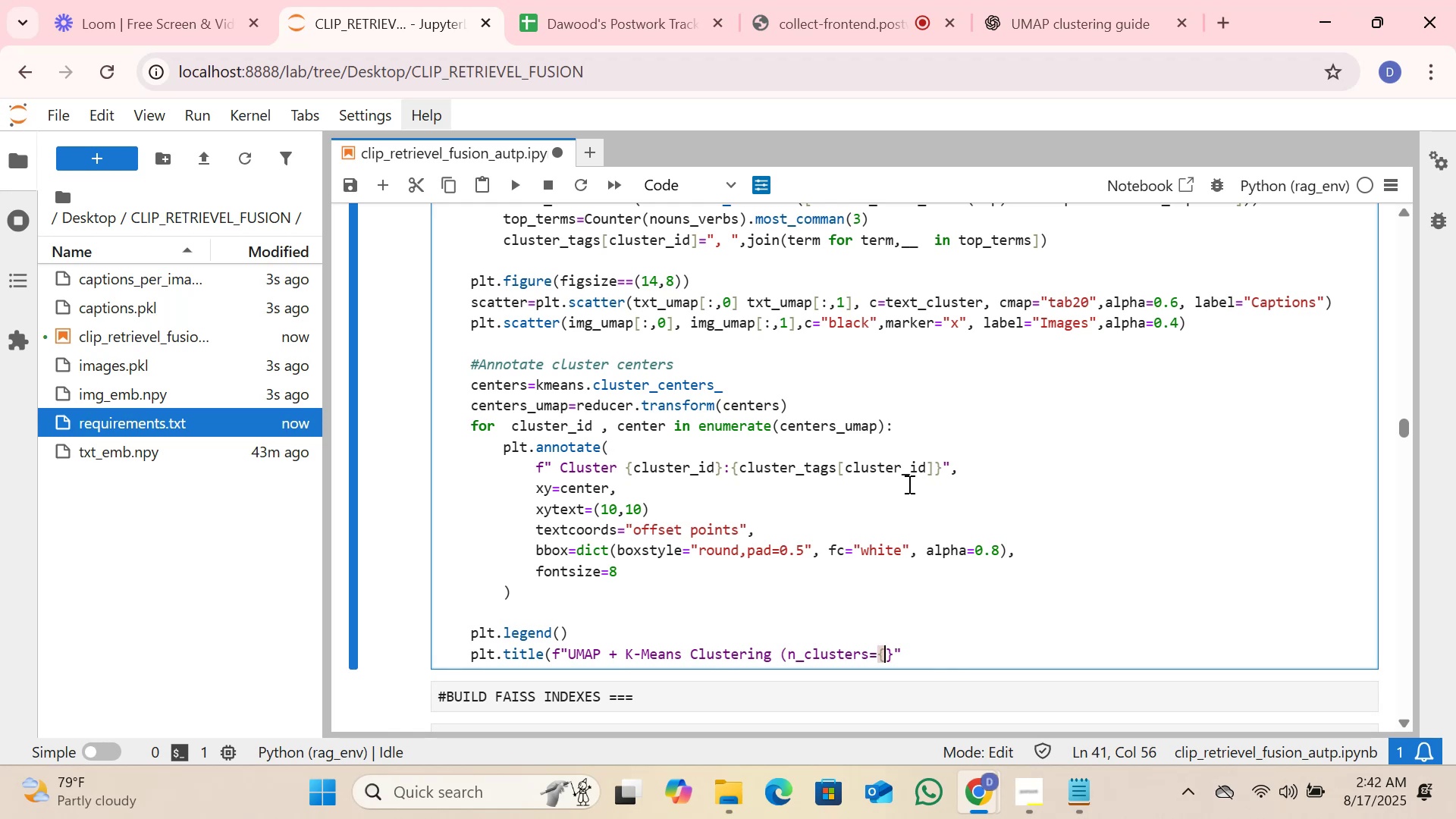 
key(Shift+Quote)
 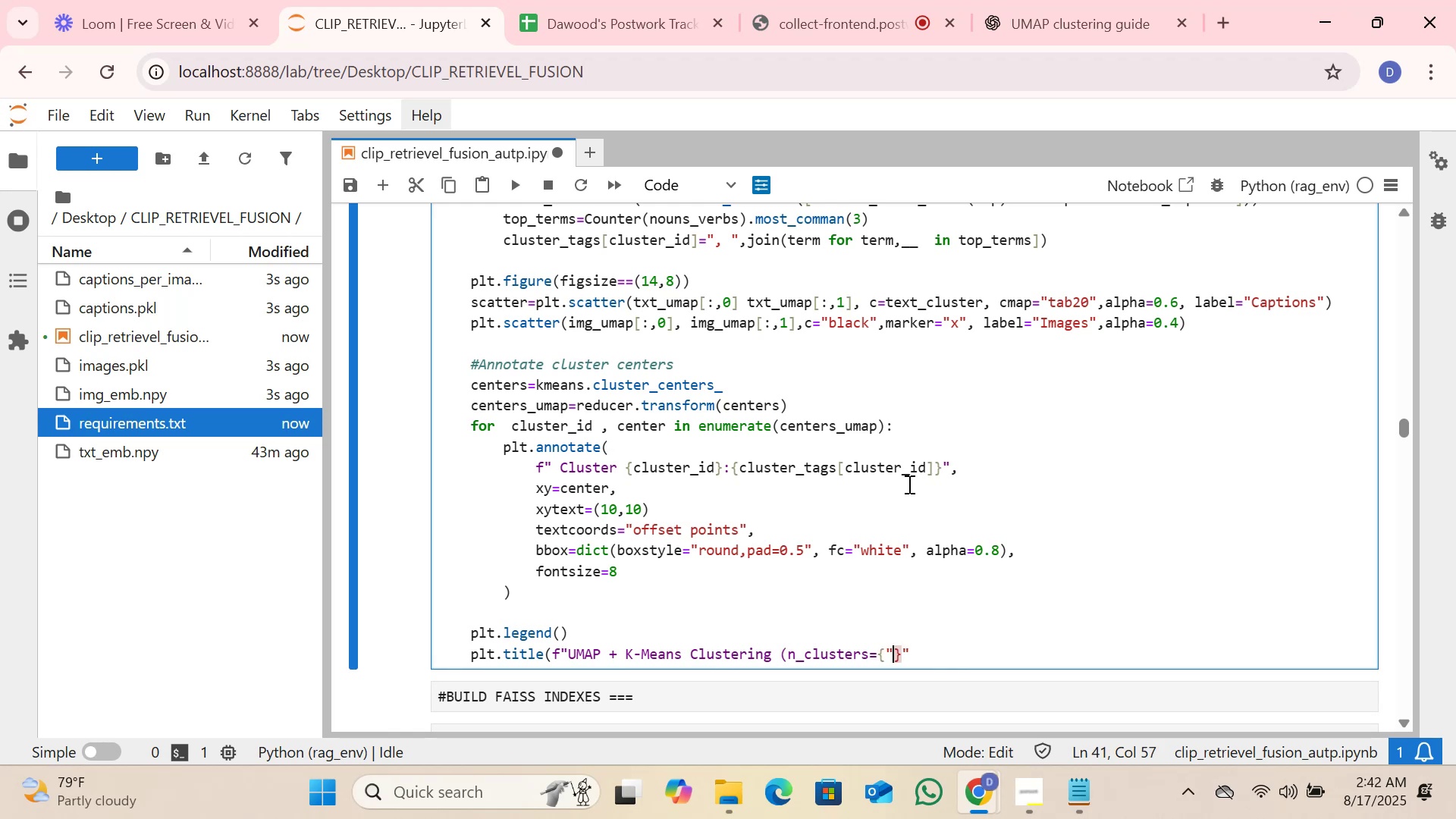 
key(Backspace)
 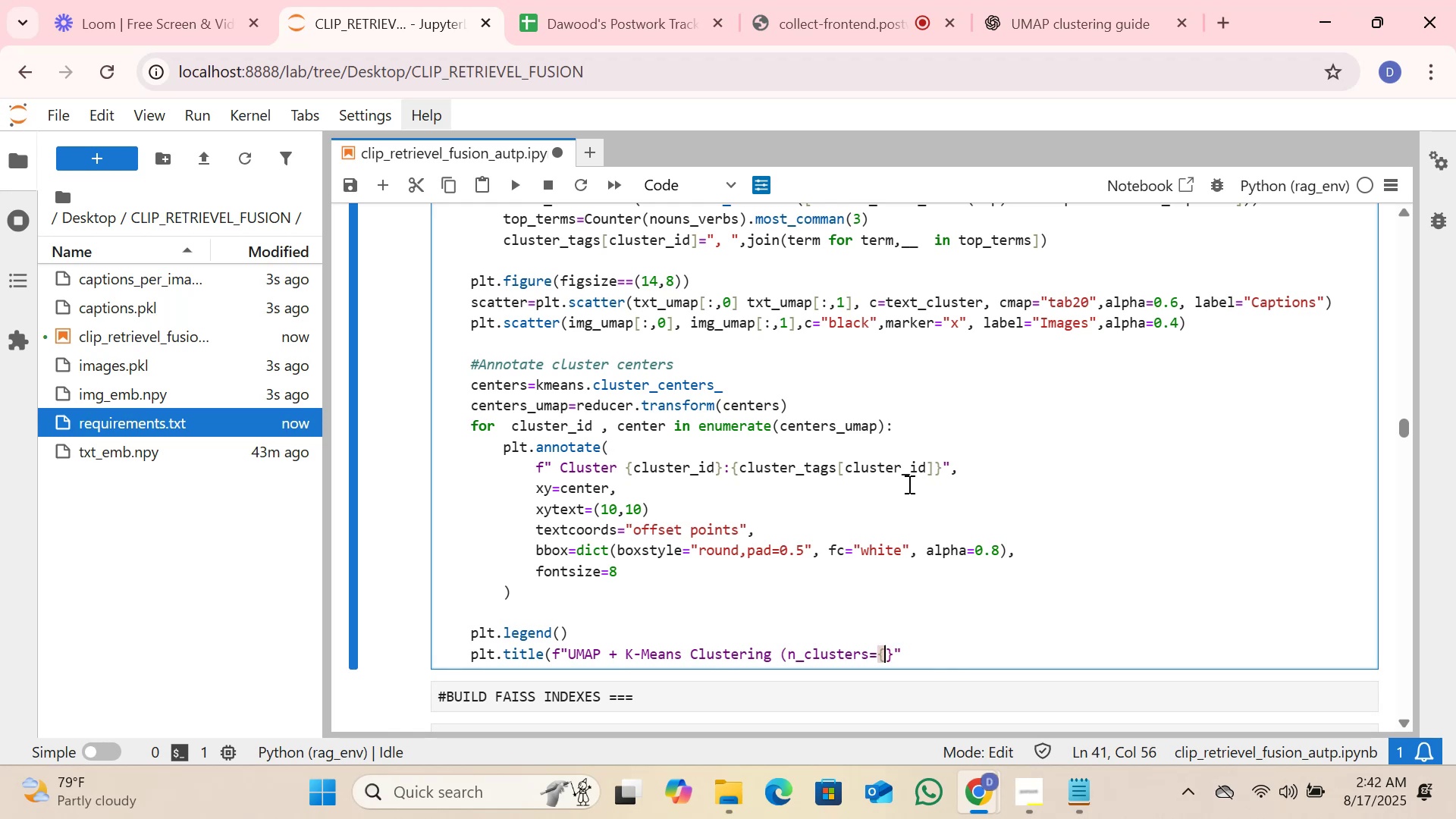 
hold_key(key=ShiftLeft, duration=0.5)
 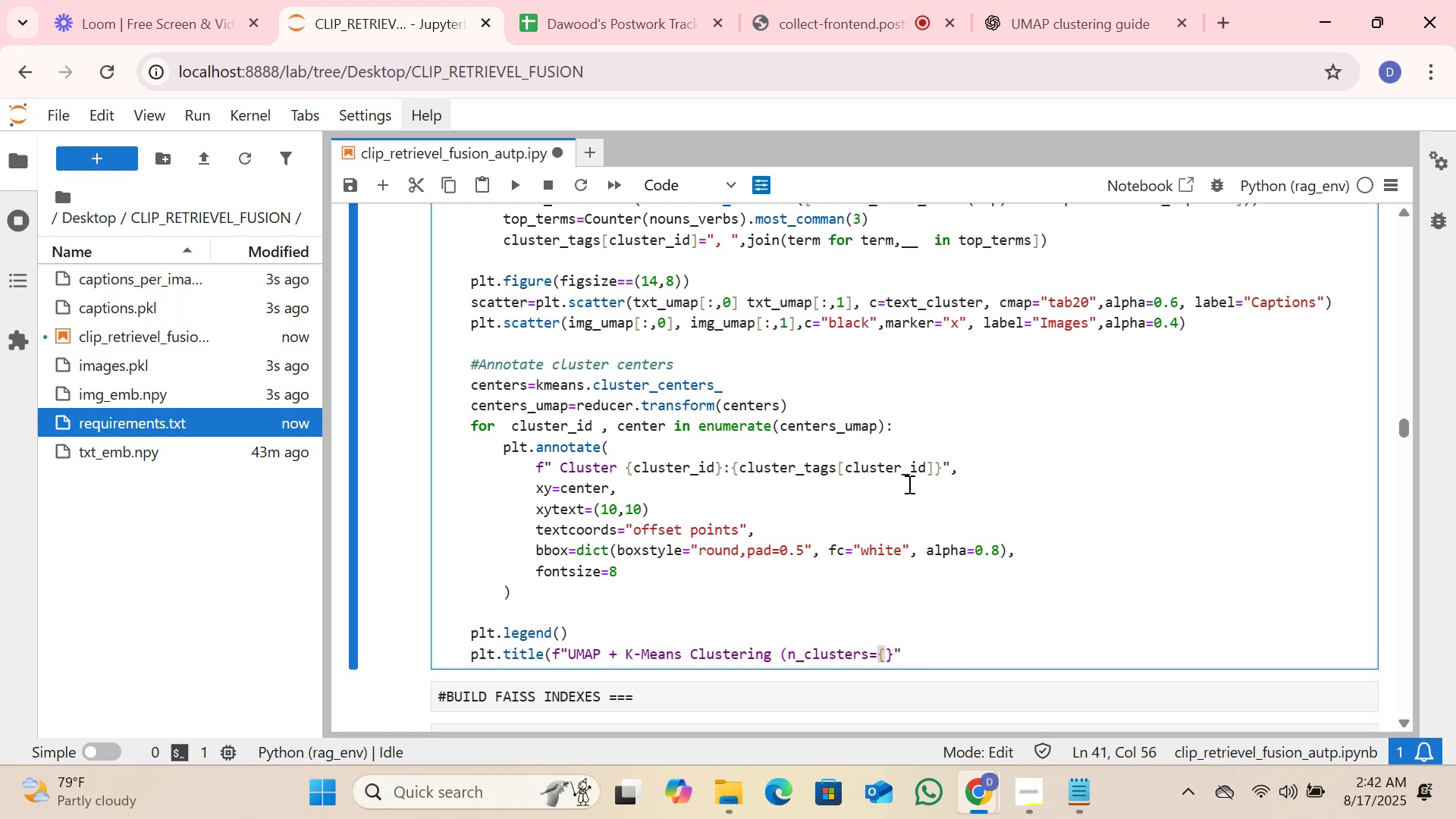 
key(Tab)
 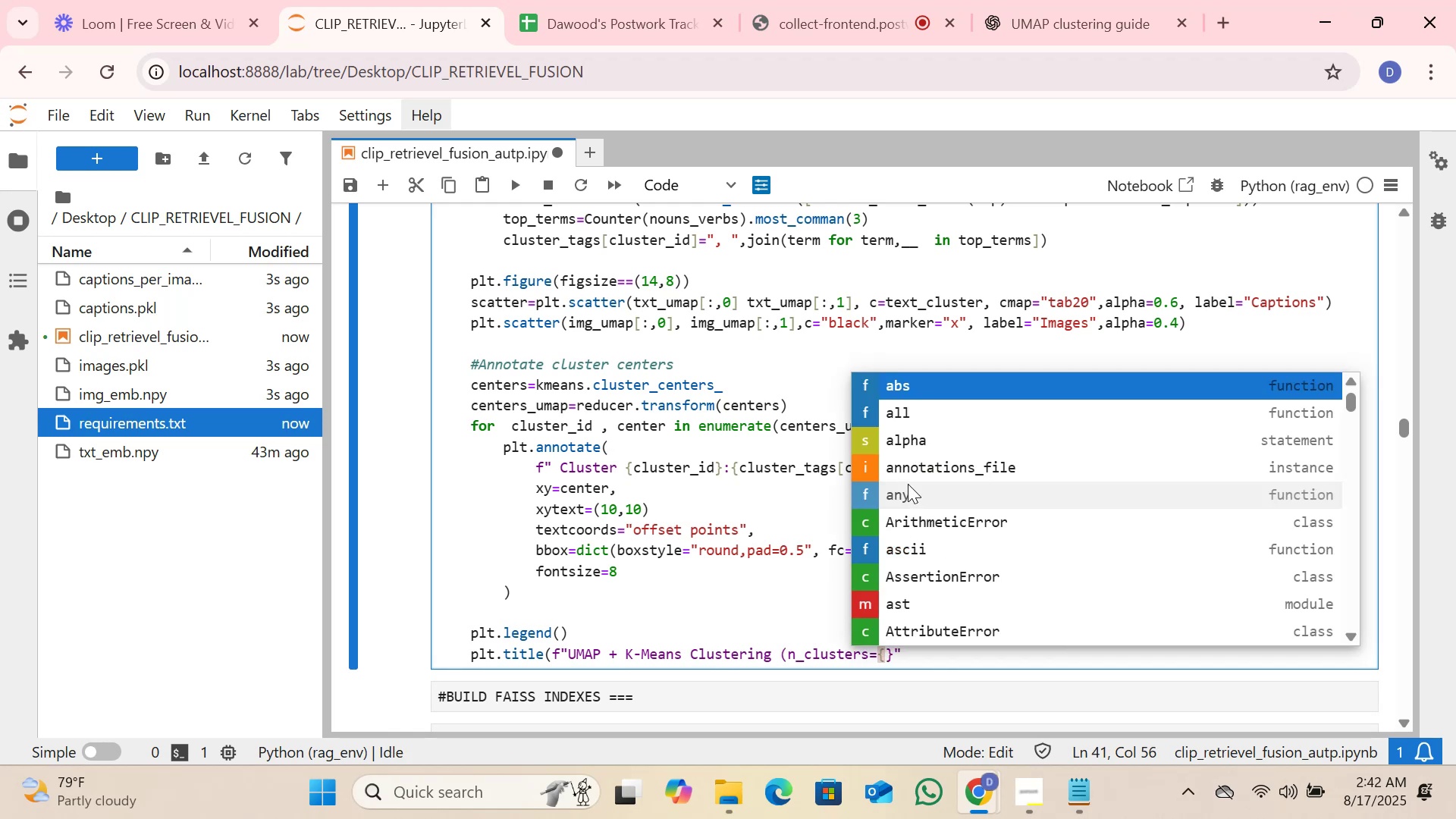 
key(N)
 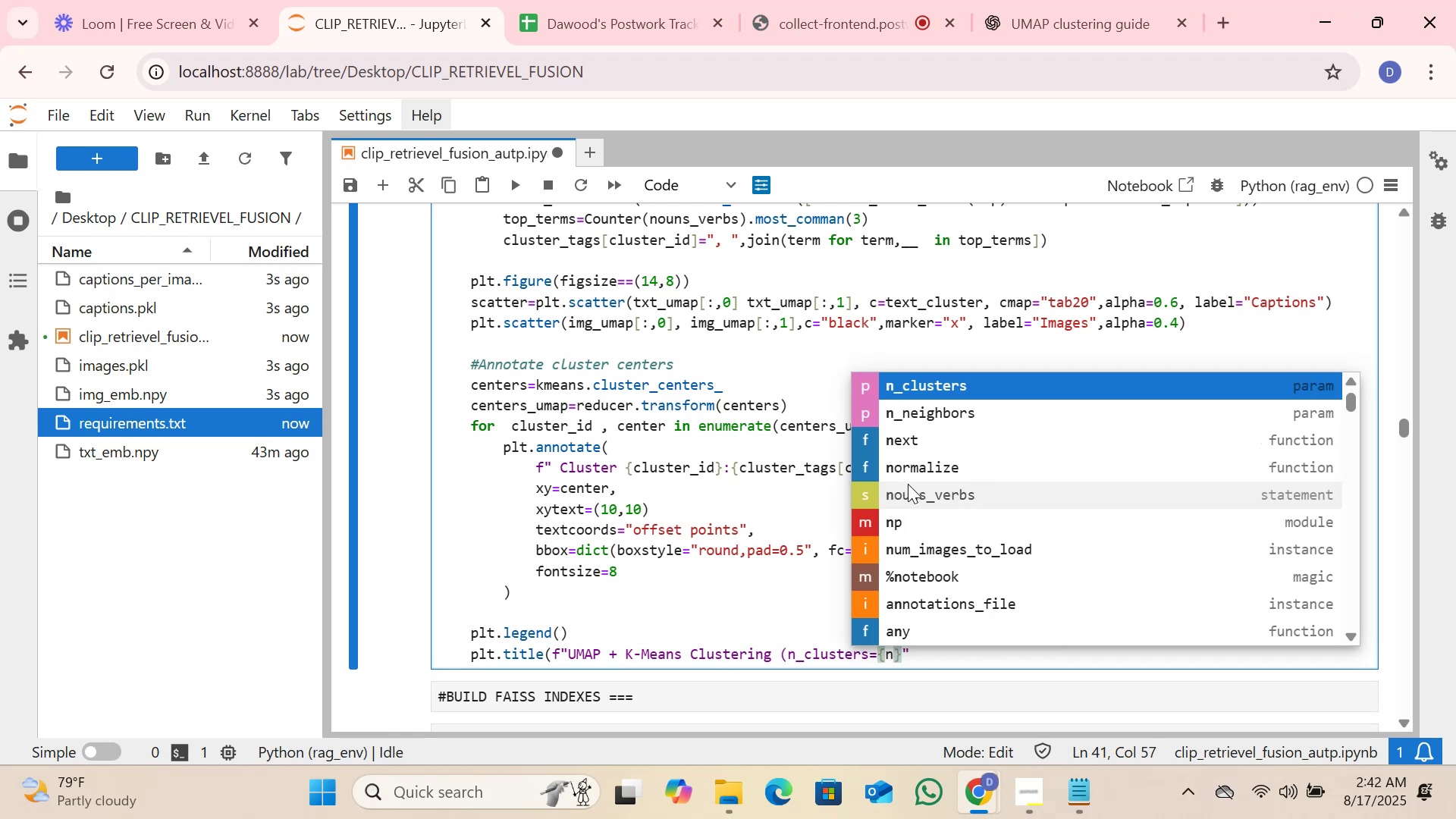 
key(Enter)
 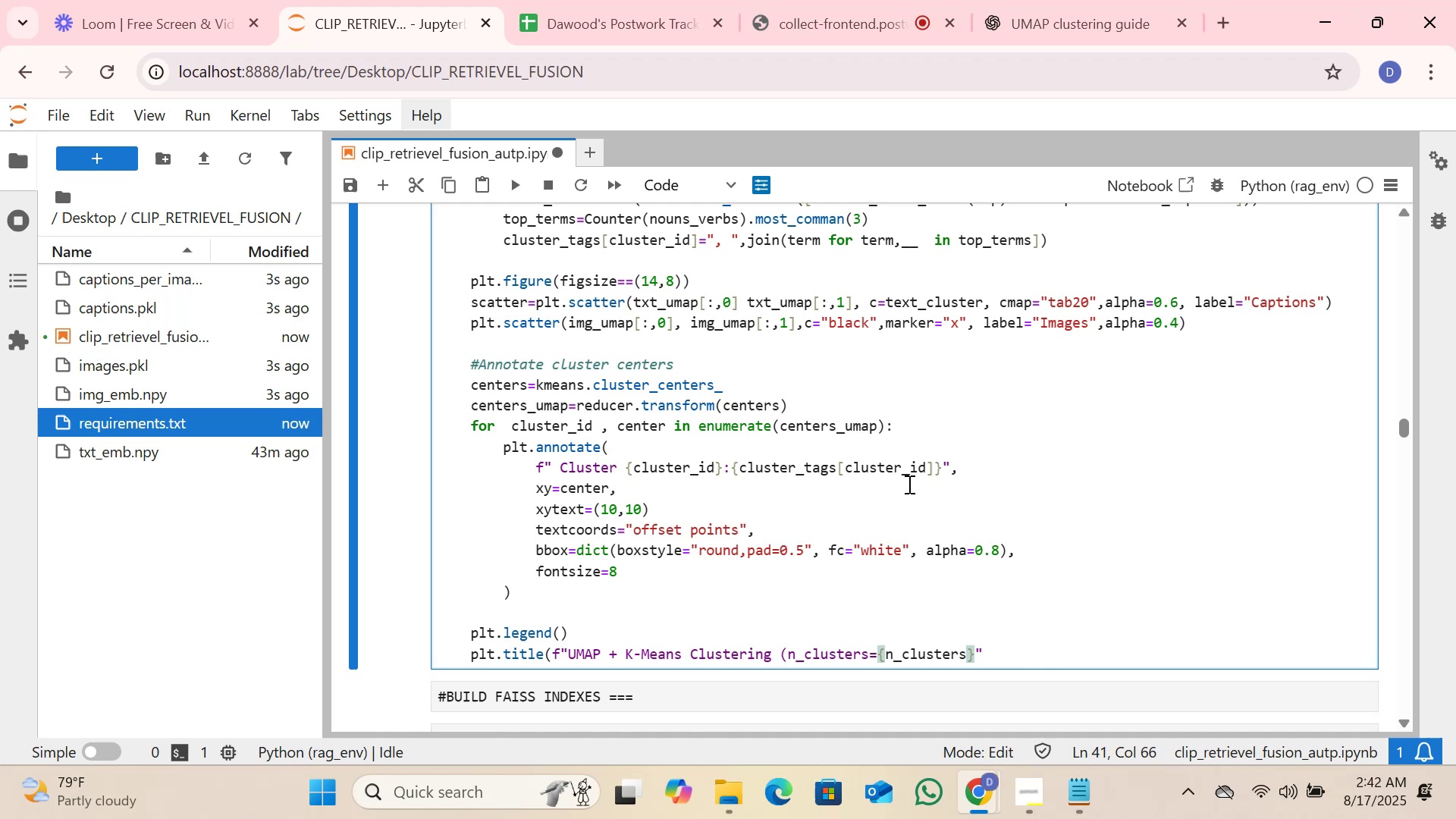 
hold_key(key=ShiftLeft, duration=0.36)
 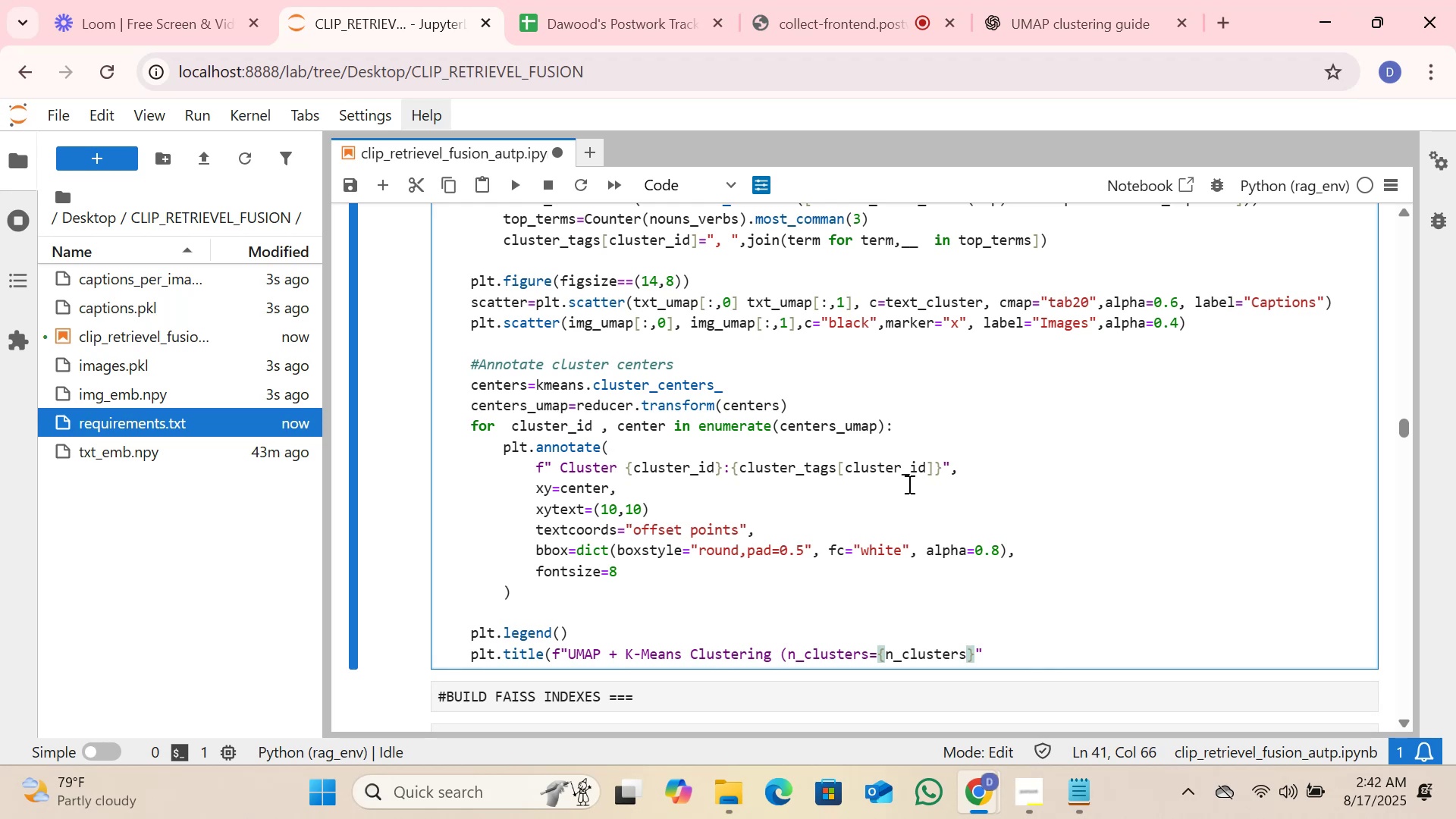 
key(Shift+0)
 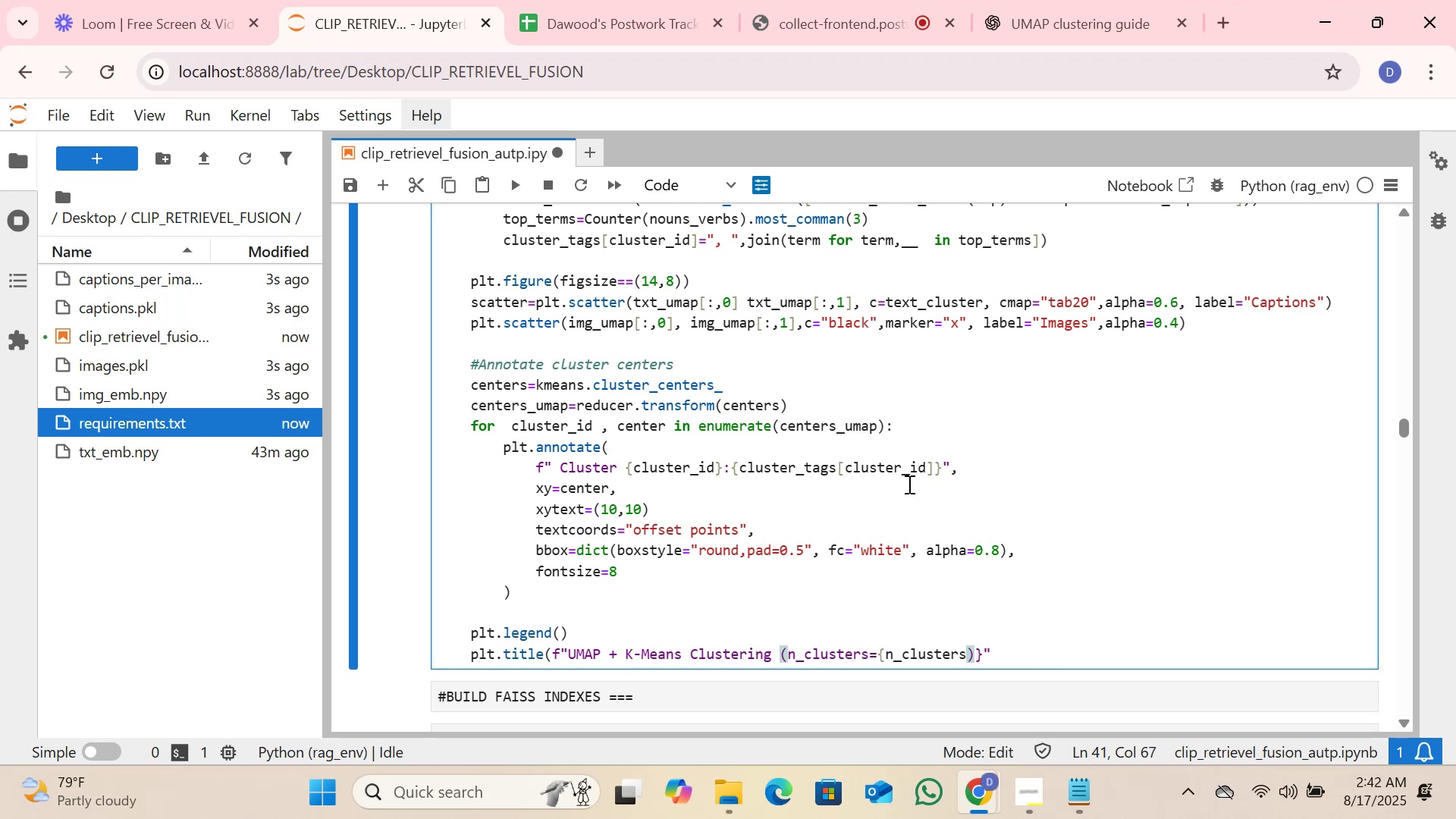 
key(Backspace)
 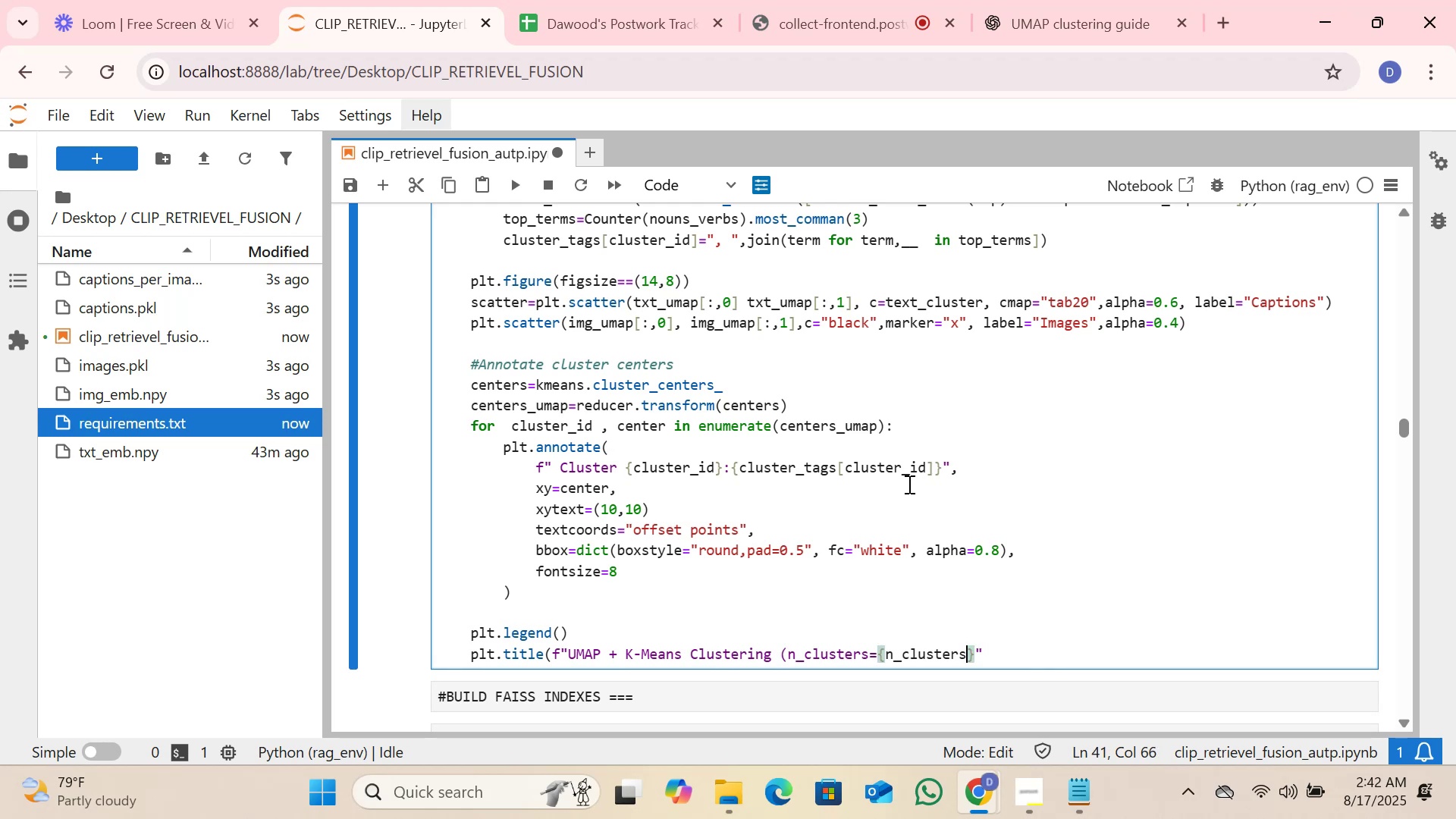 
key(ArrowRight)
 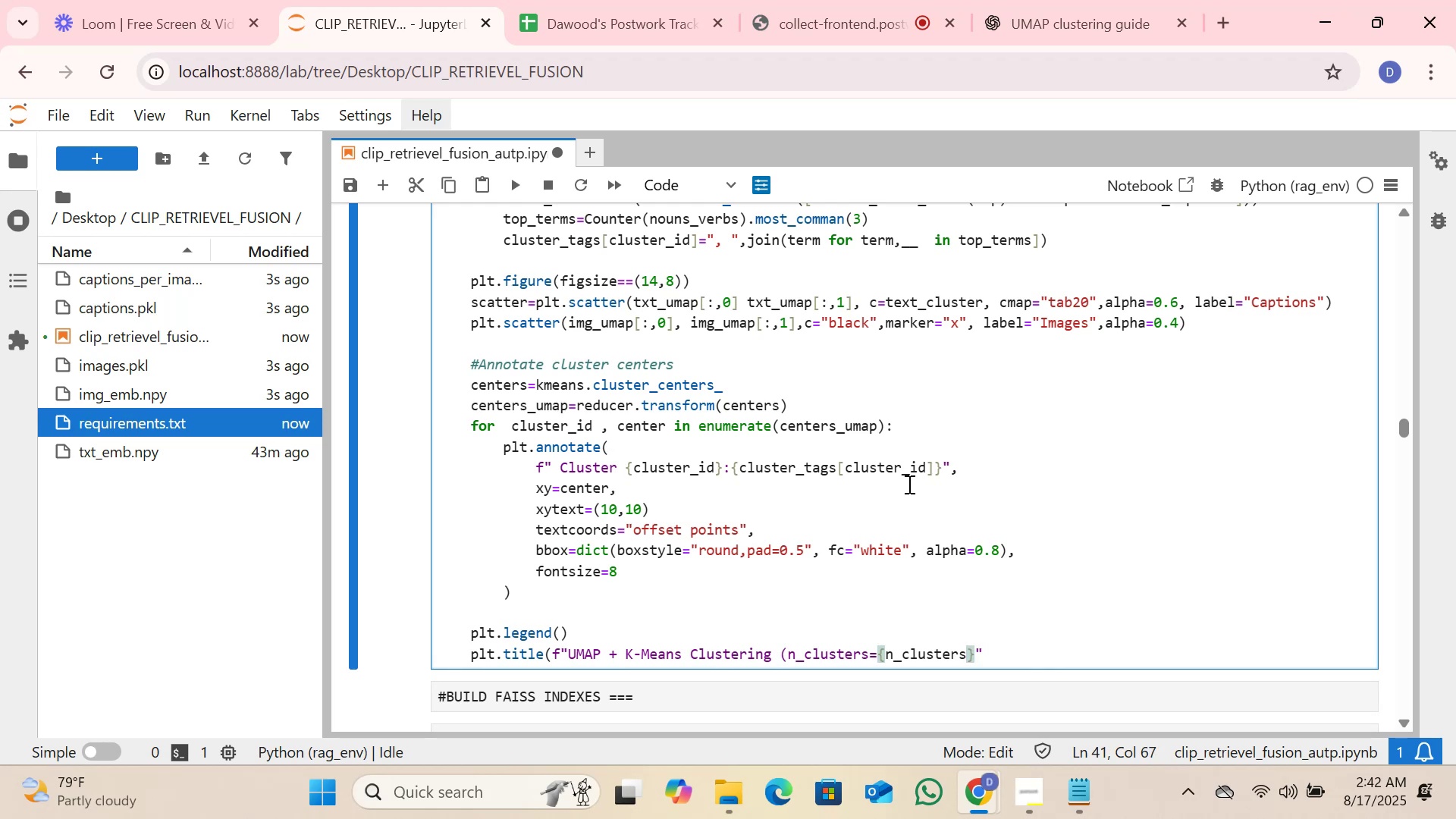 
key(Shift+0)
 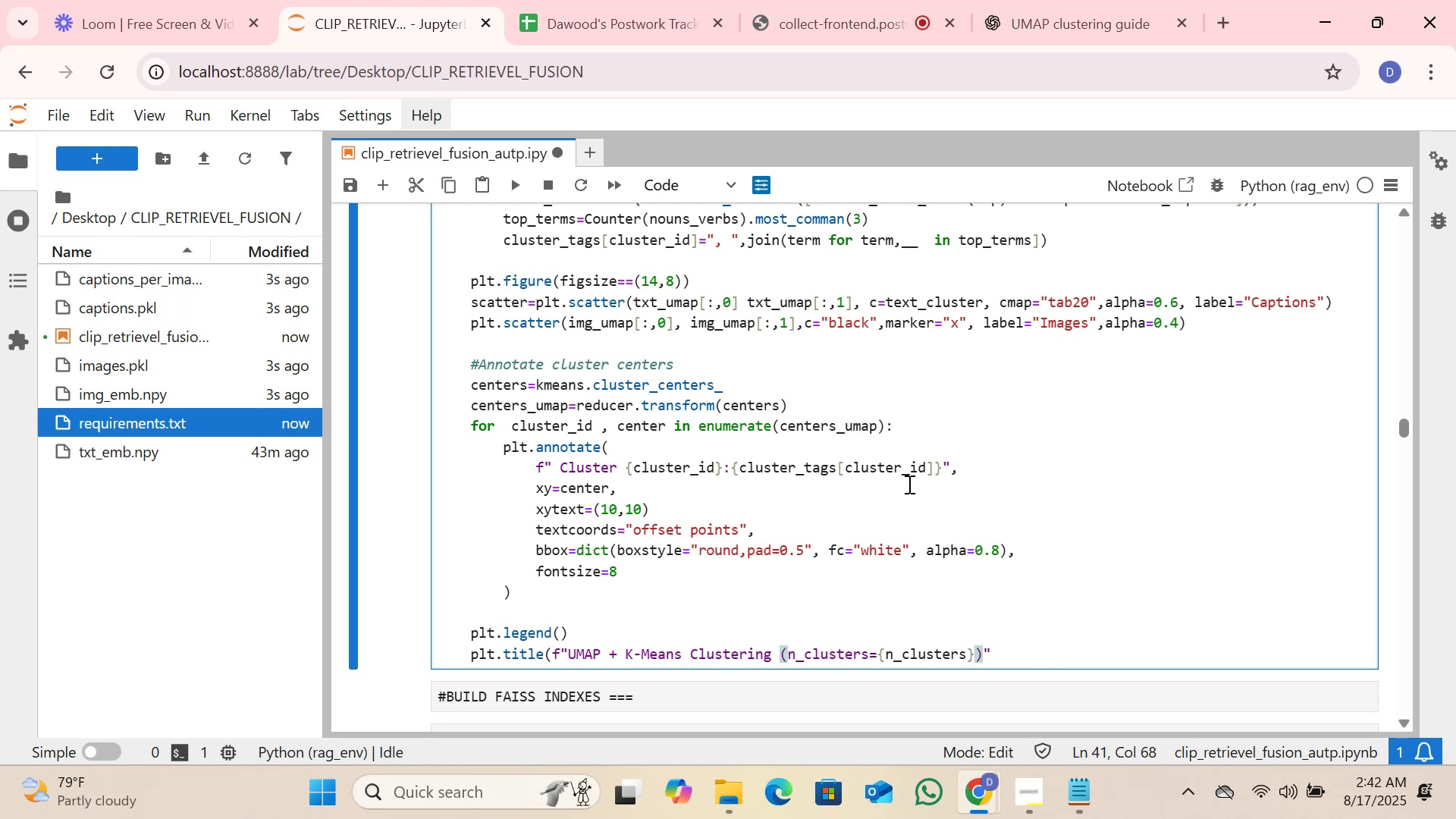 
key(ArrowRight)
 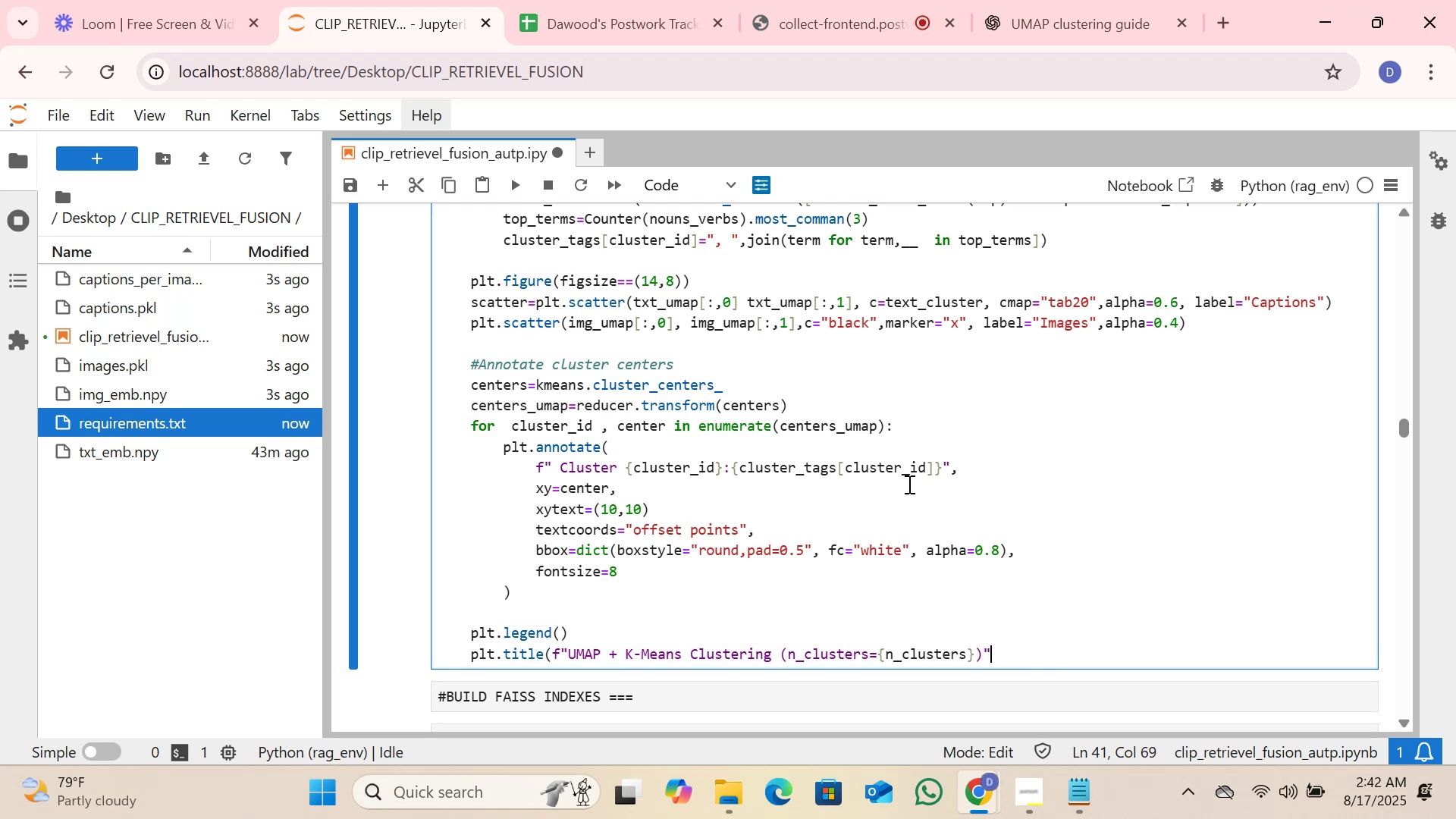 
key(Shift+0)
 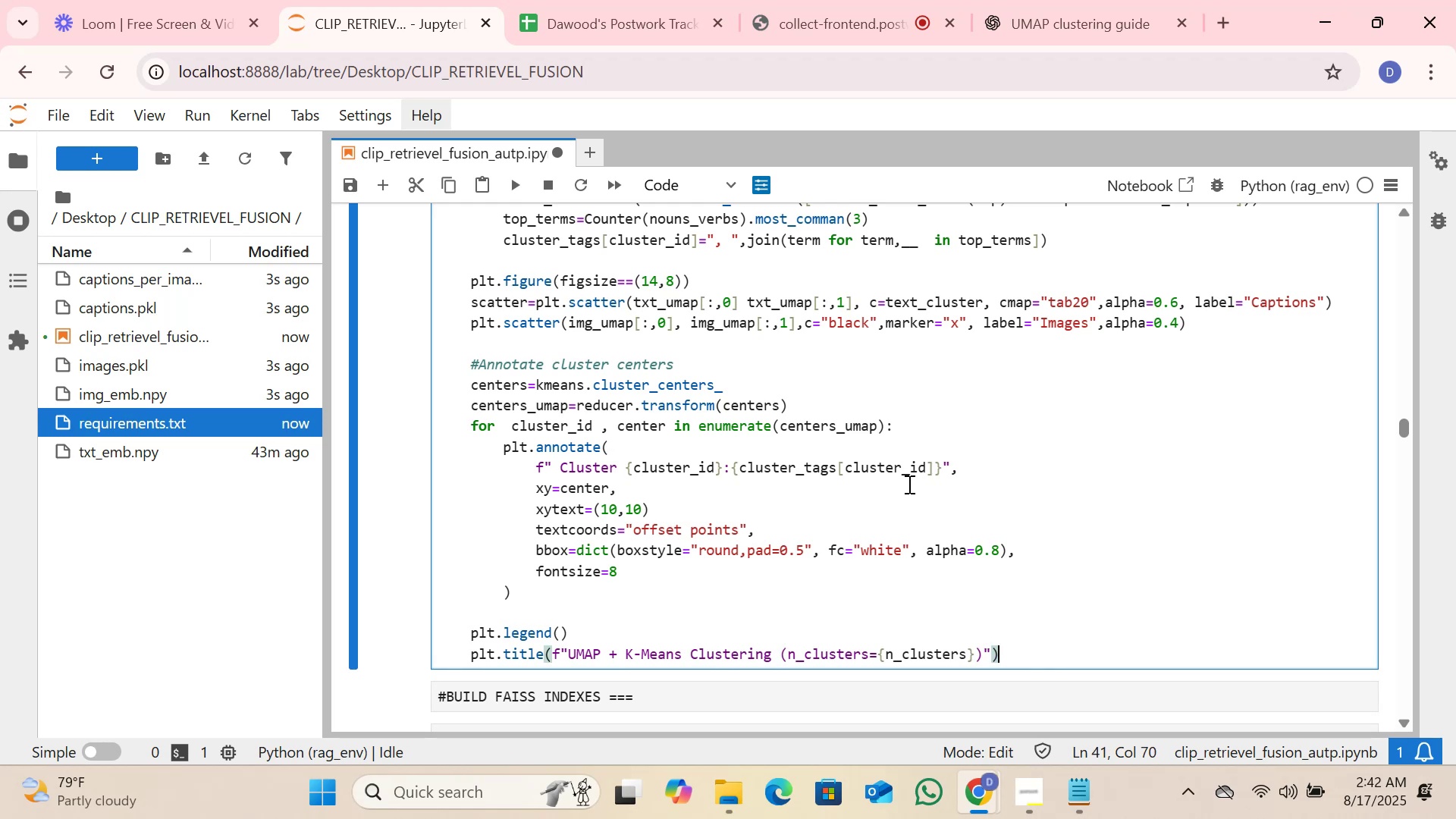 
key(Enter)
 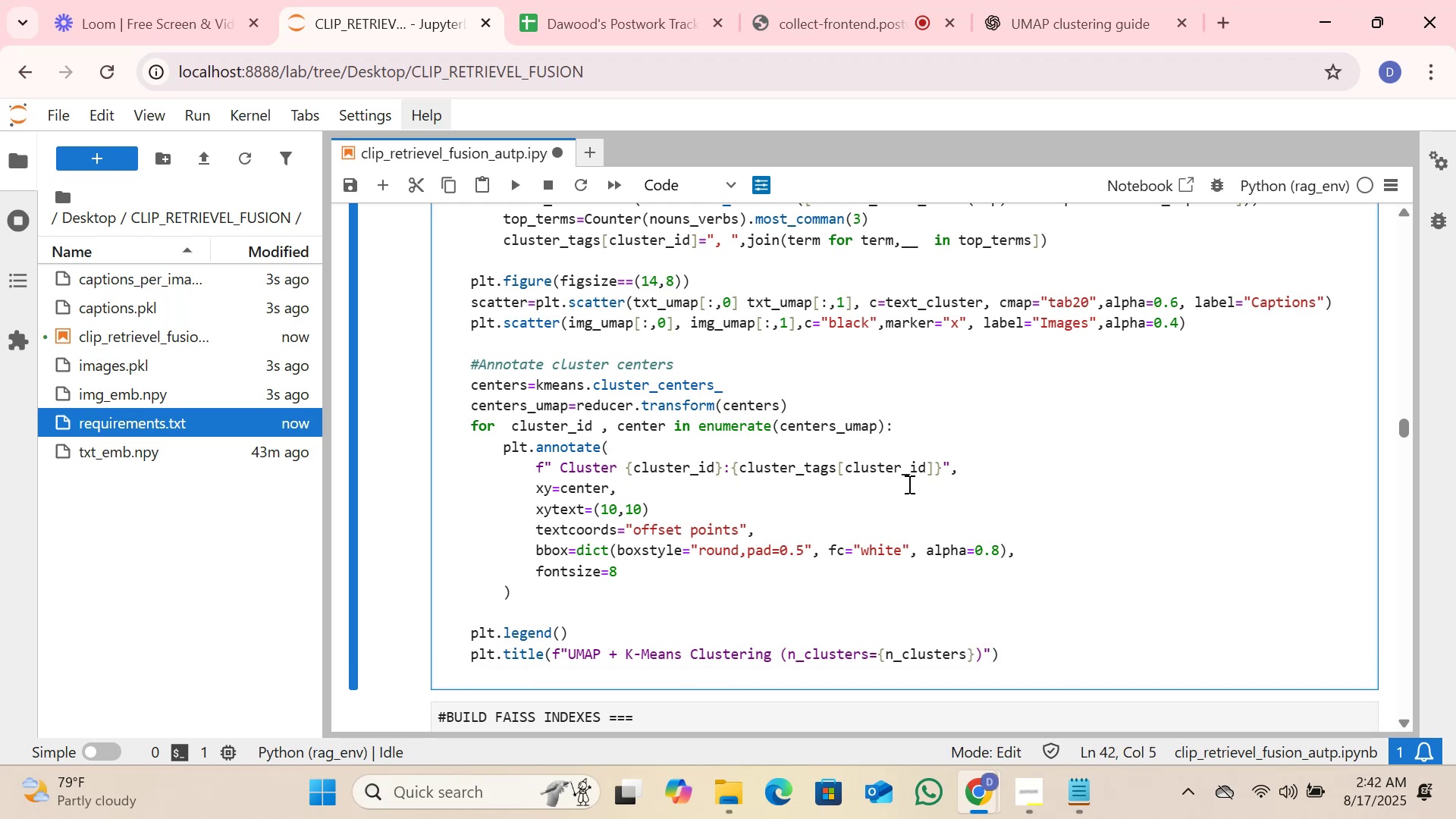 
wait(7.52)
 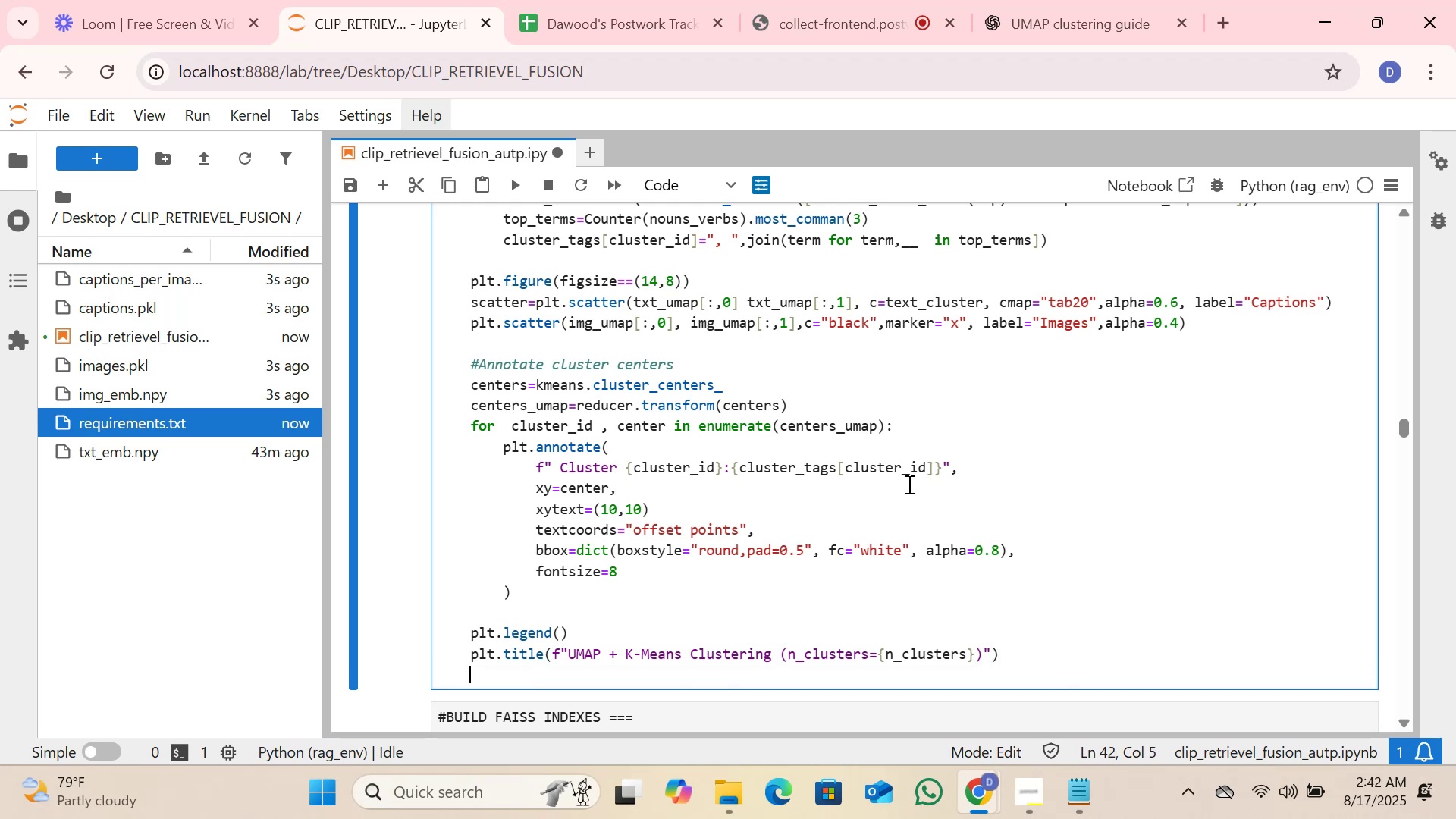 
type(plt.xlabel)
 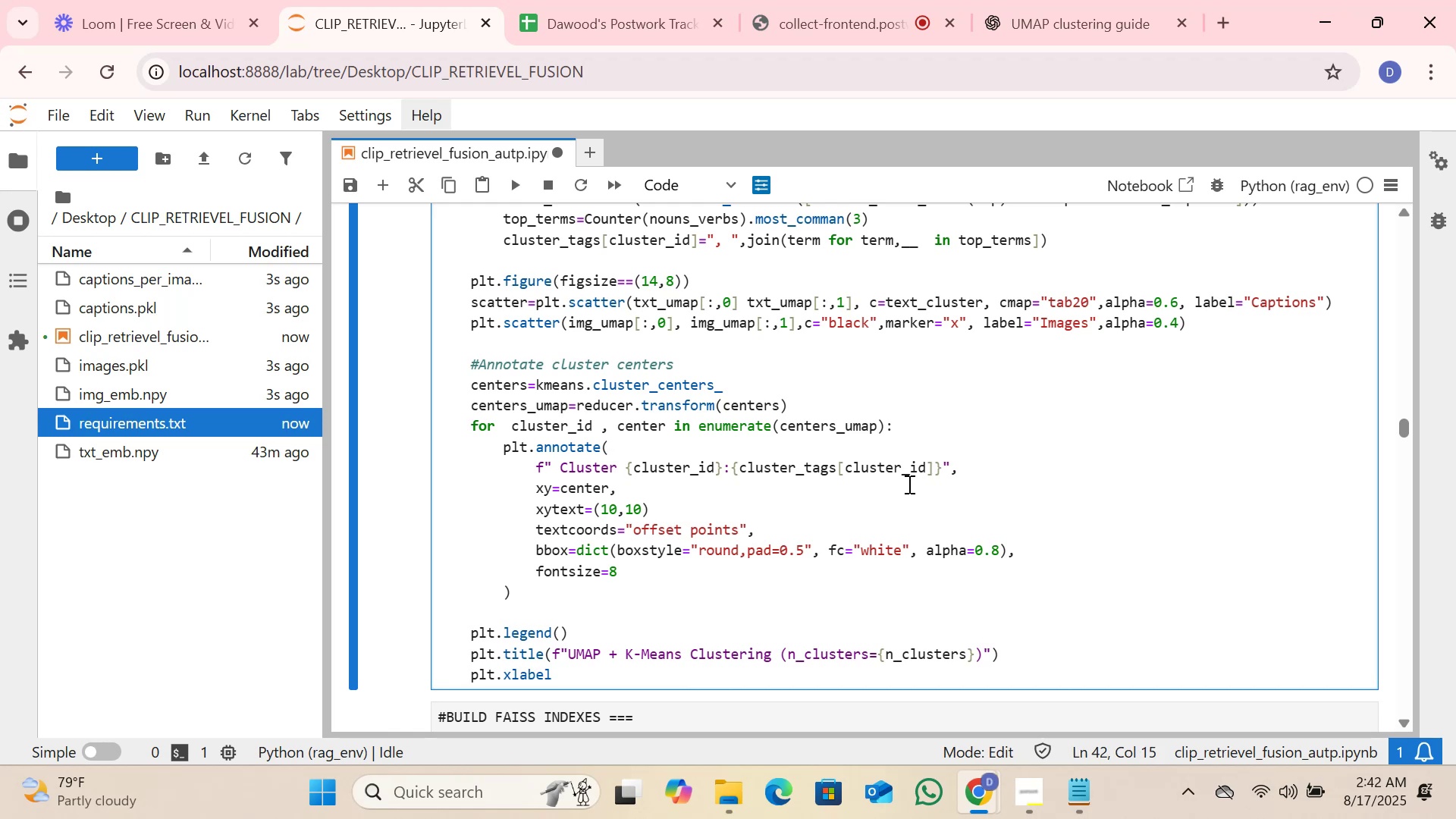 
key(Shift+9)
 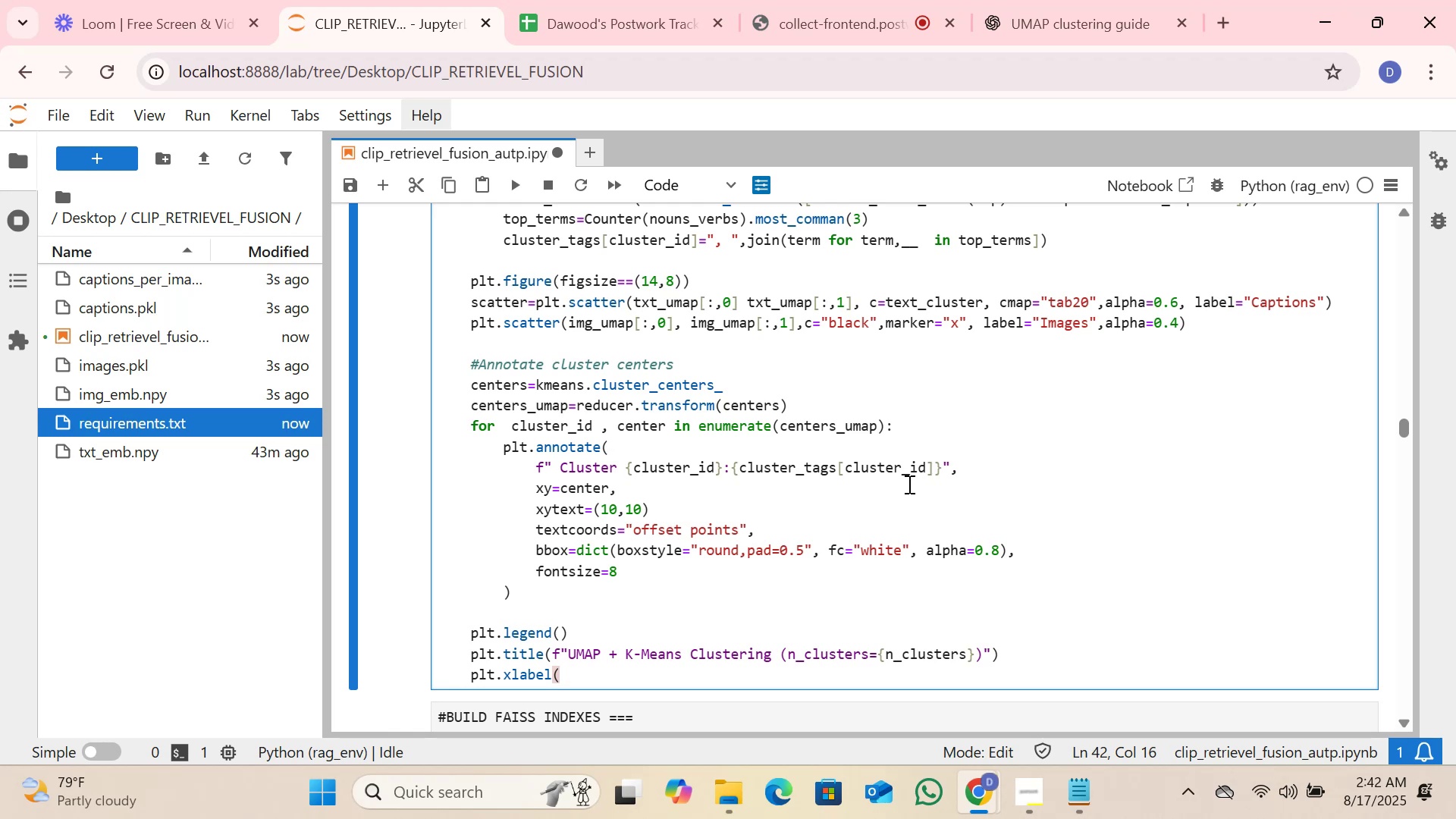 
type(UM)
key(Backspace)
key(Backspace)
type(')
key(Backspace)
type("UMAP DIMENSION 1"))
 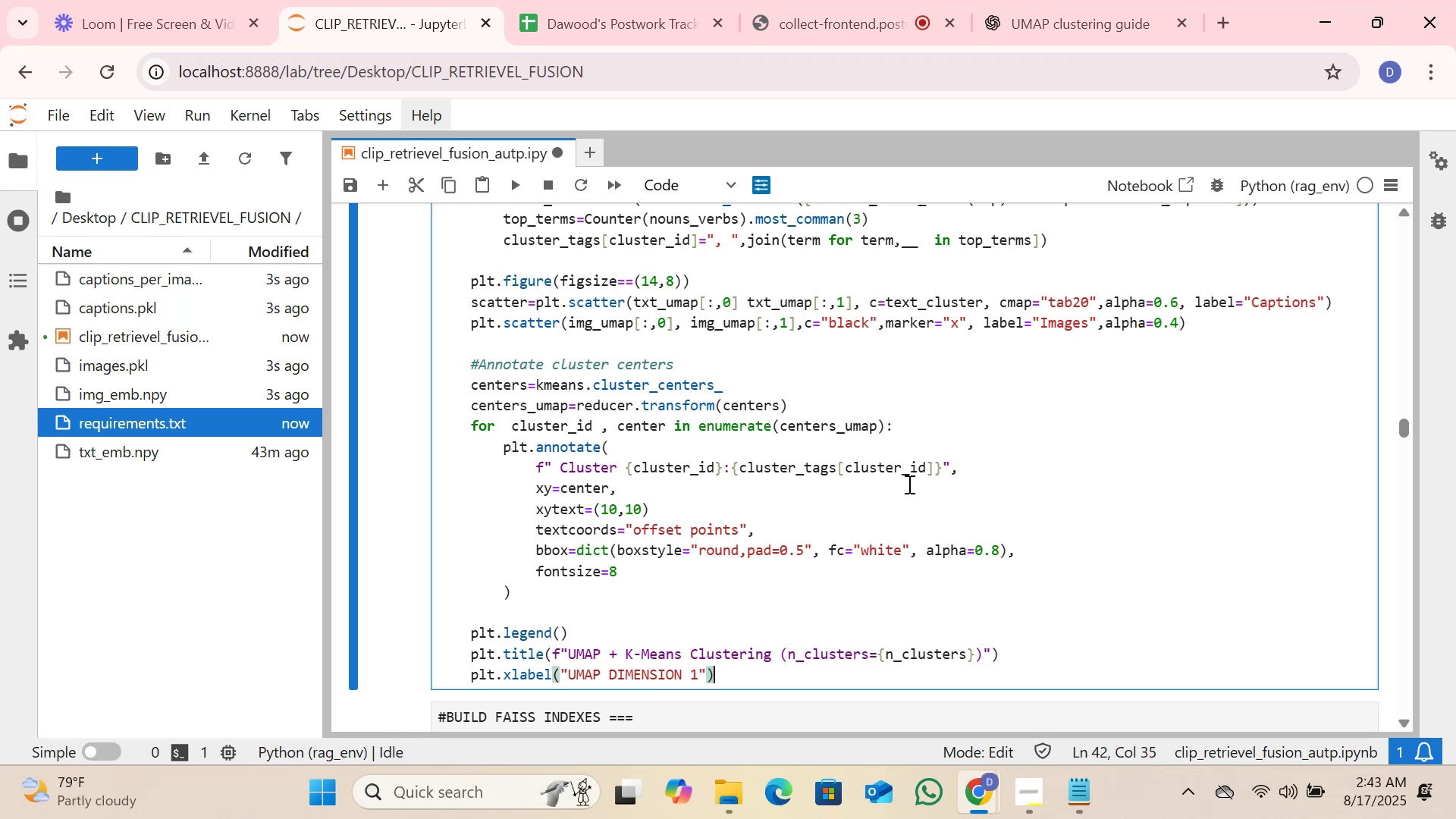 
key(Enter)
 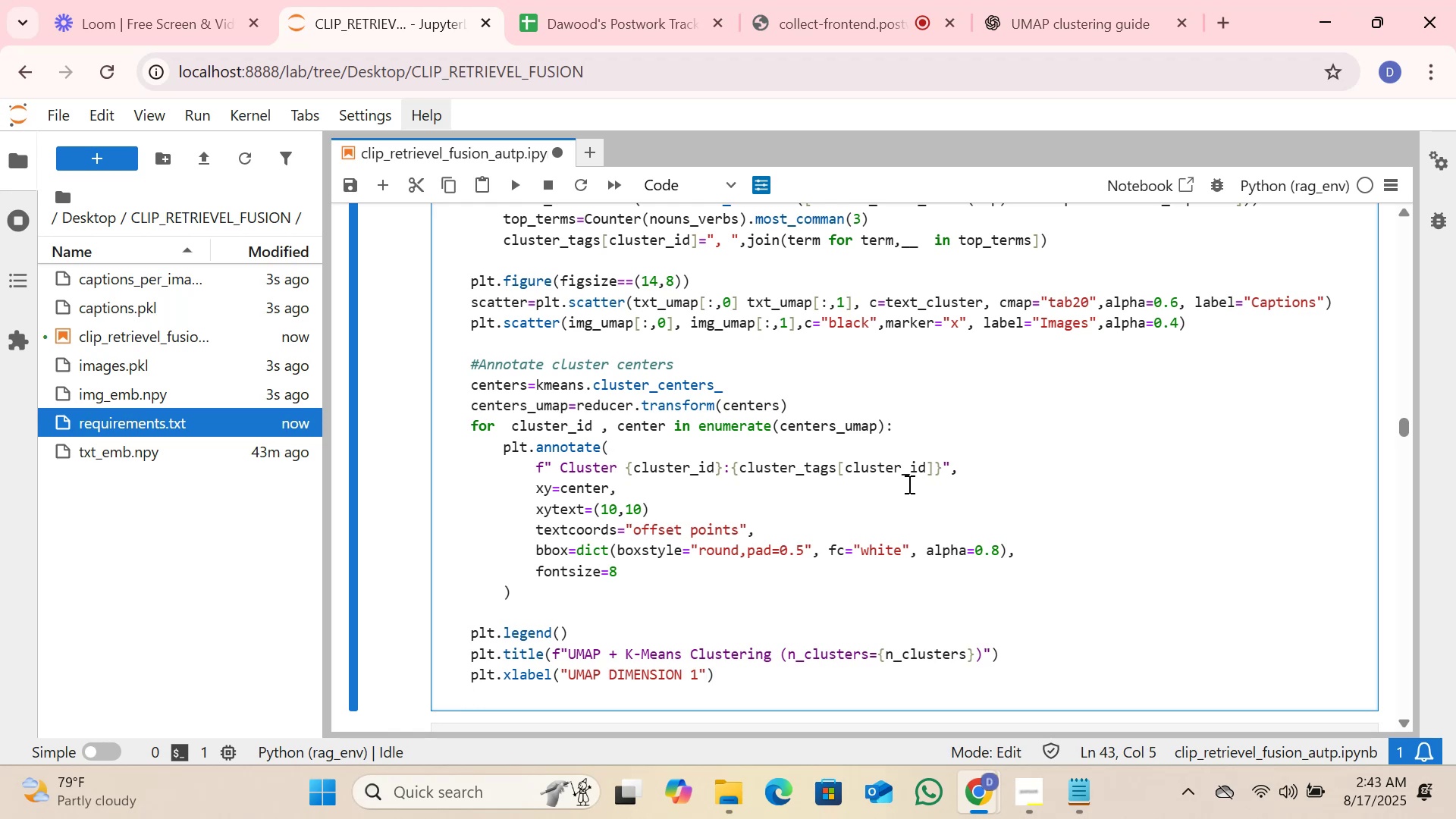 
type(plt.y)
key(Tab)
 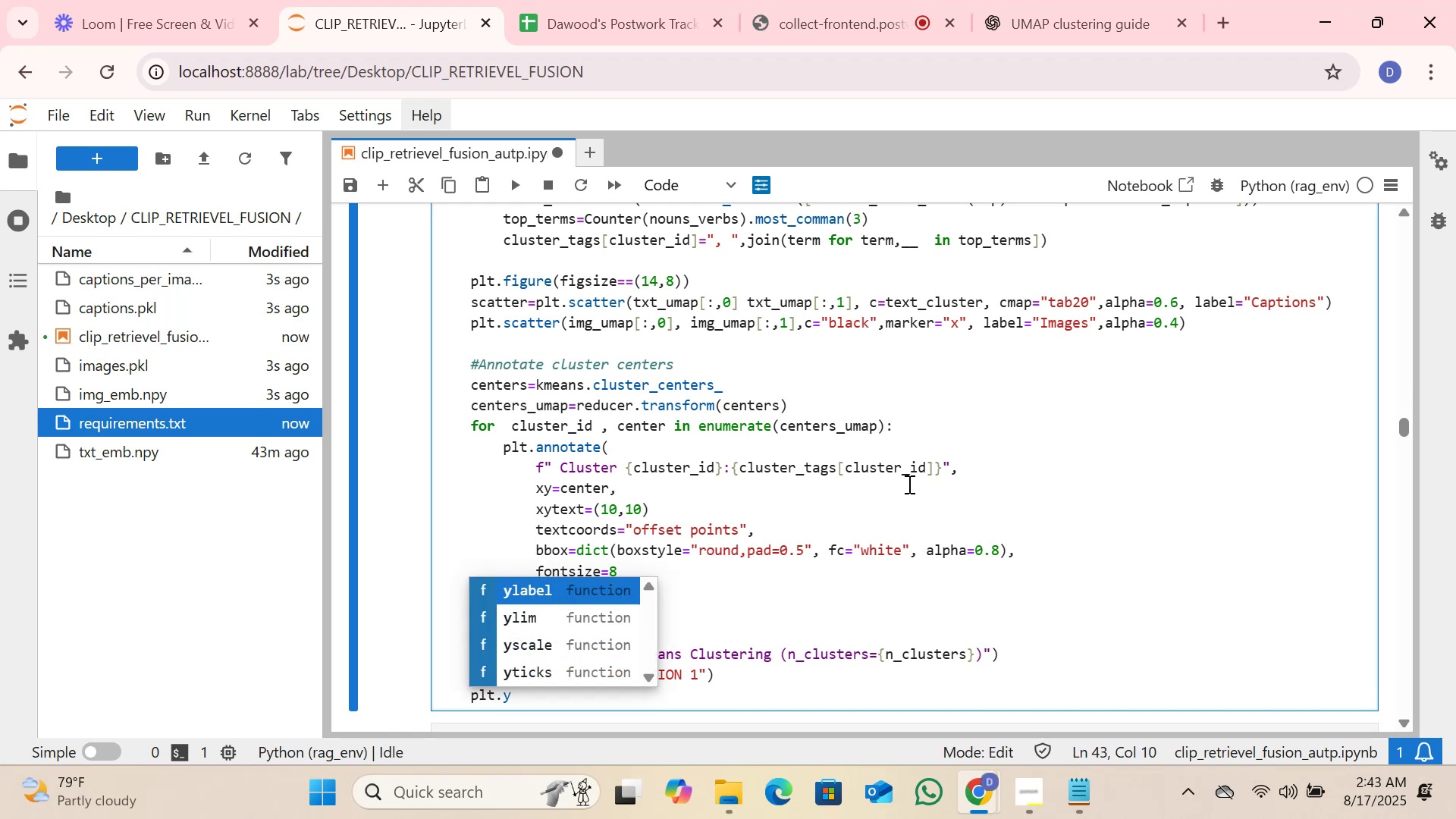 
key(Enter)
 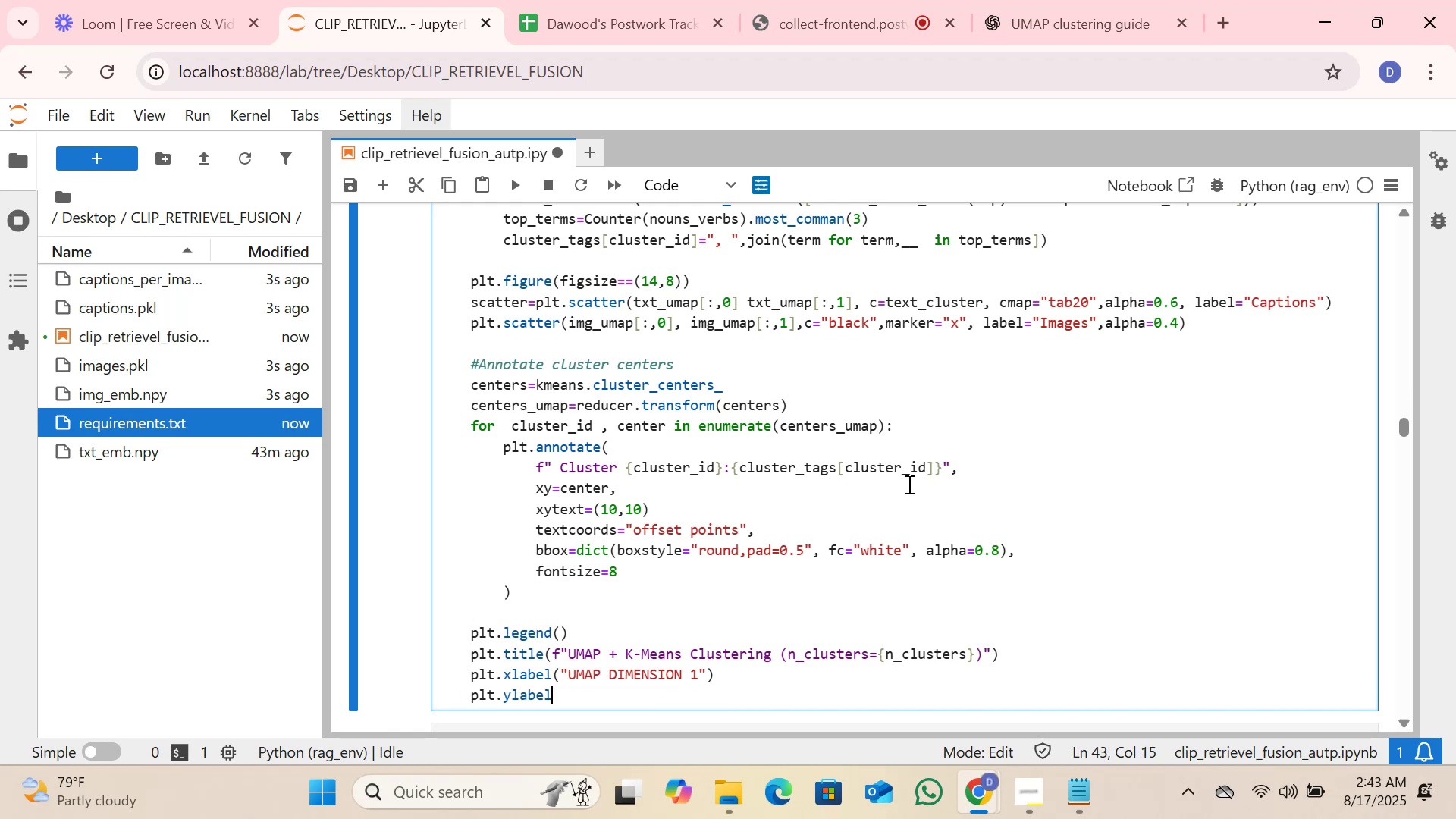 
type(("UMAP DIMENSION 2"))
 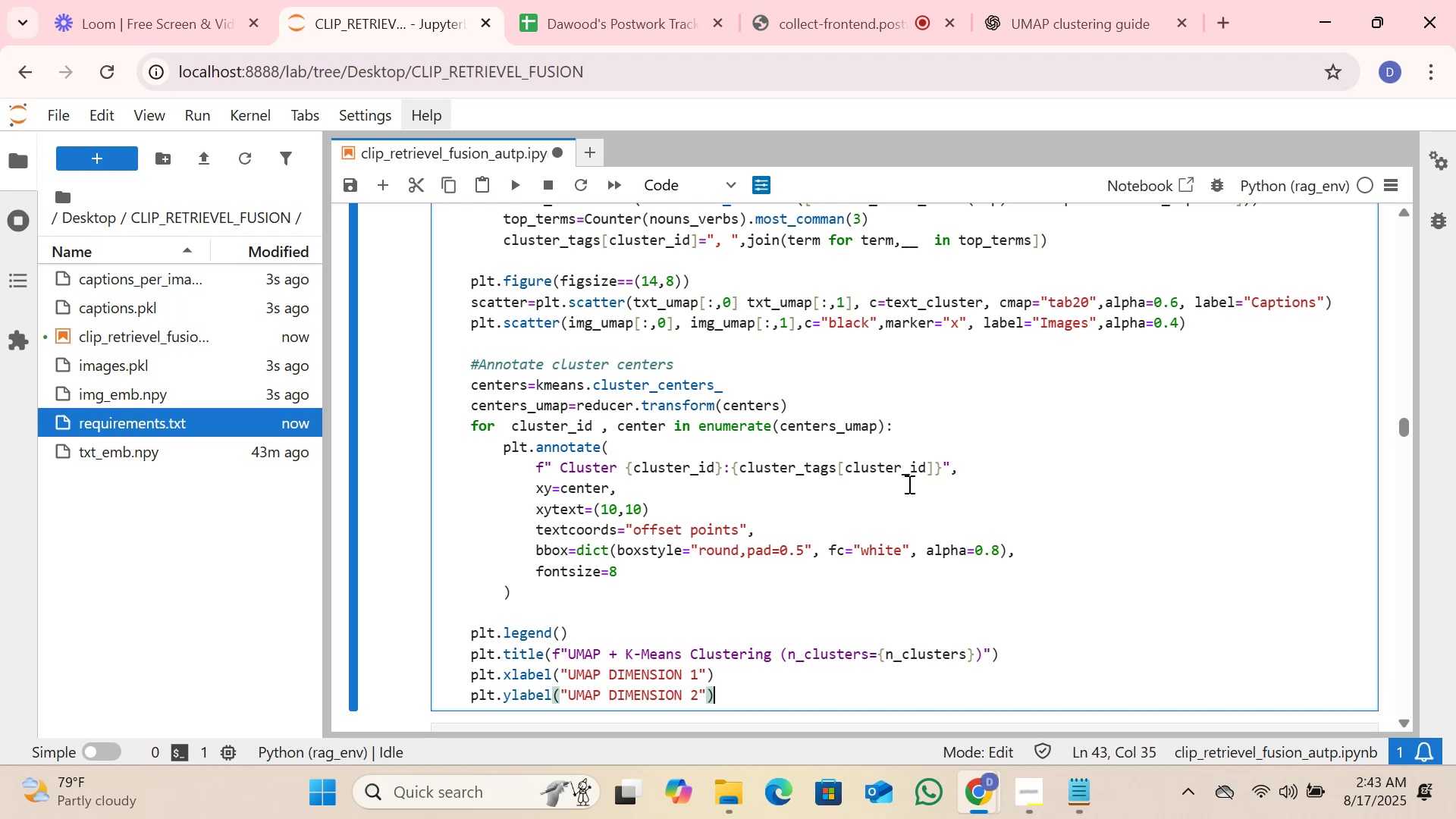 
 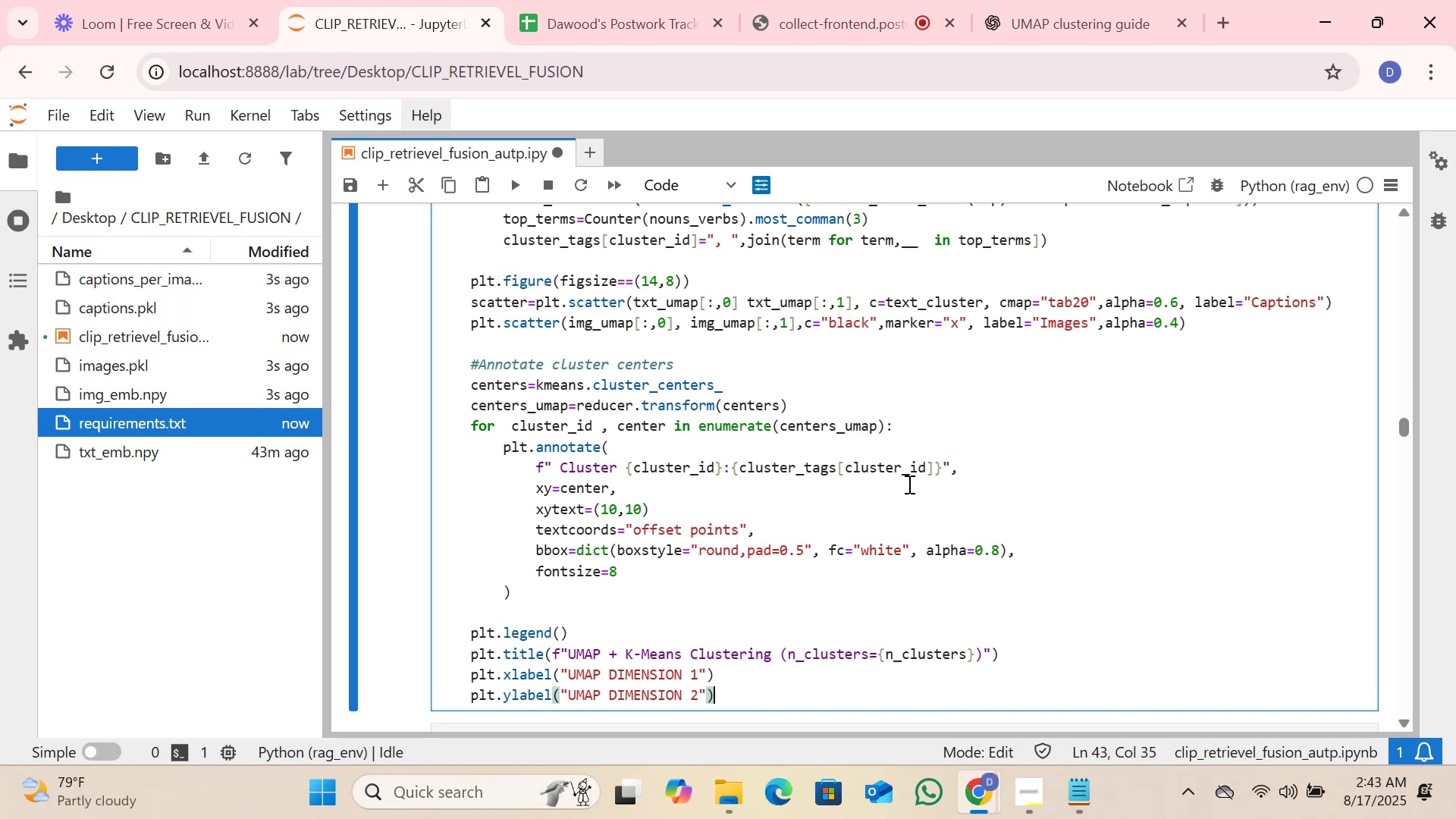 
key(Enter)
 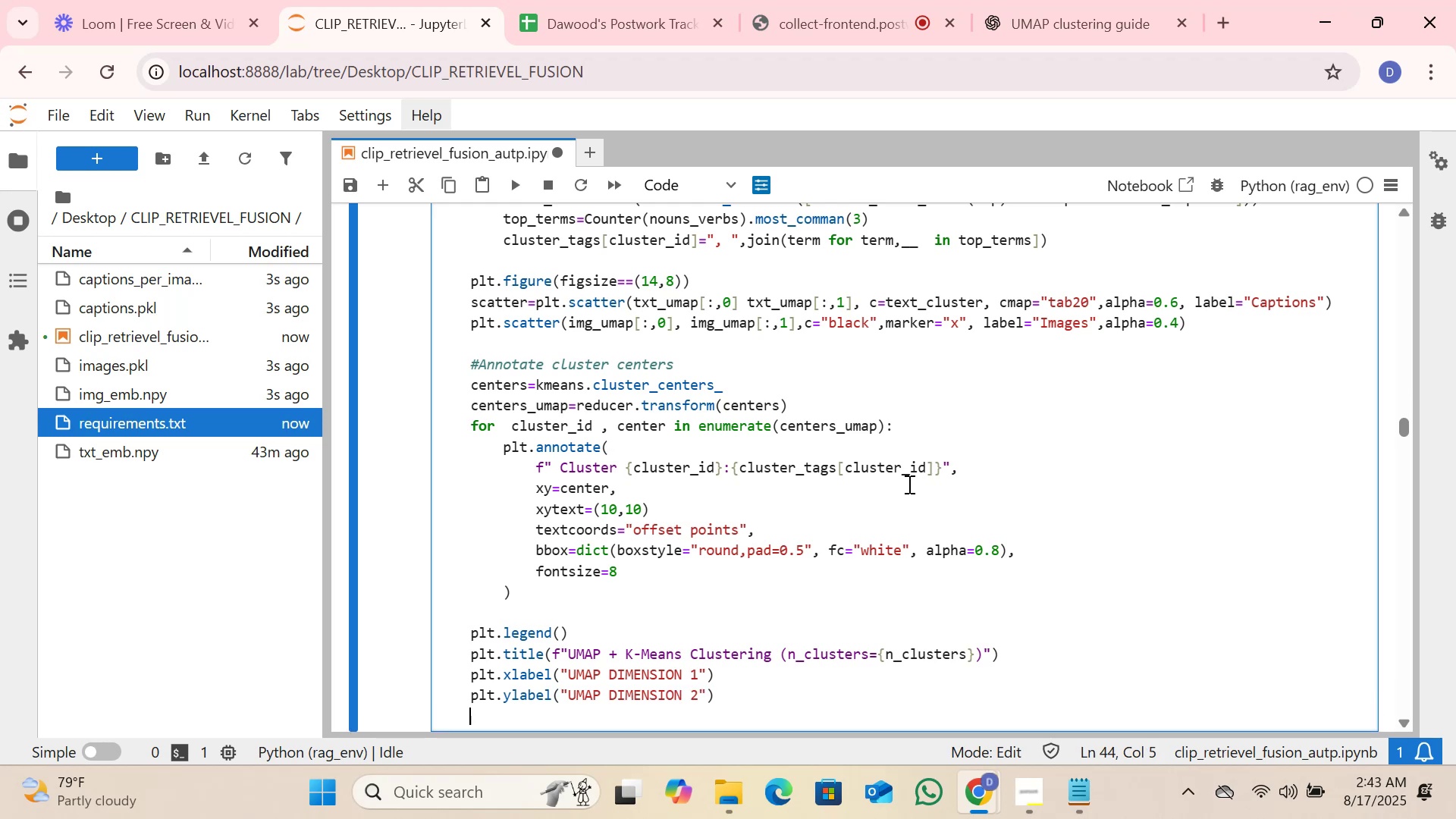 
type(plt.color)
key(Tab)
 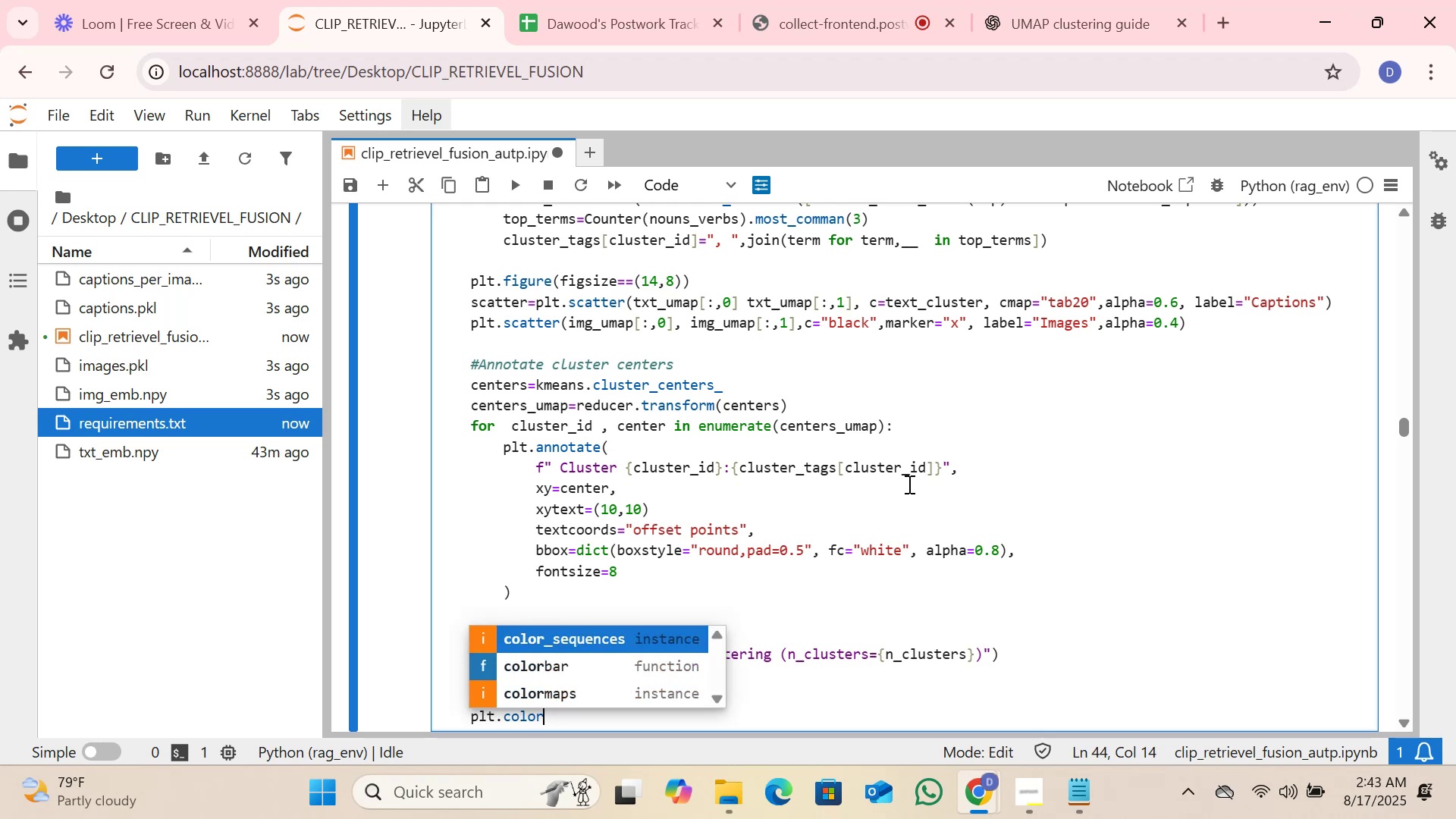 
key(ArrowDown)
 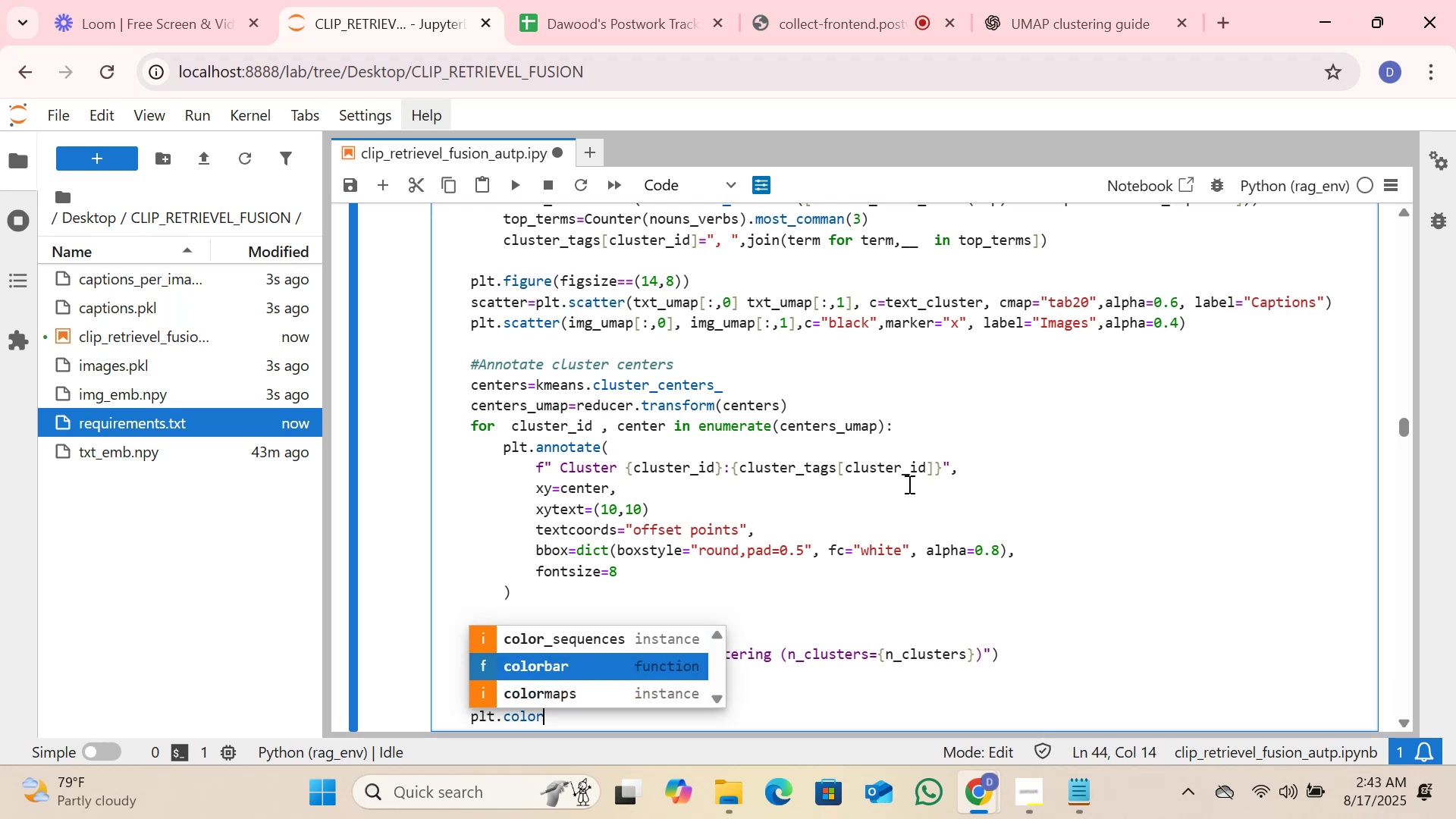 
key(Enter)
 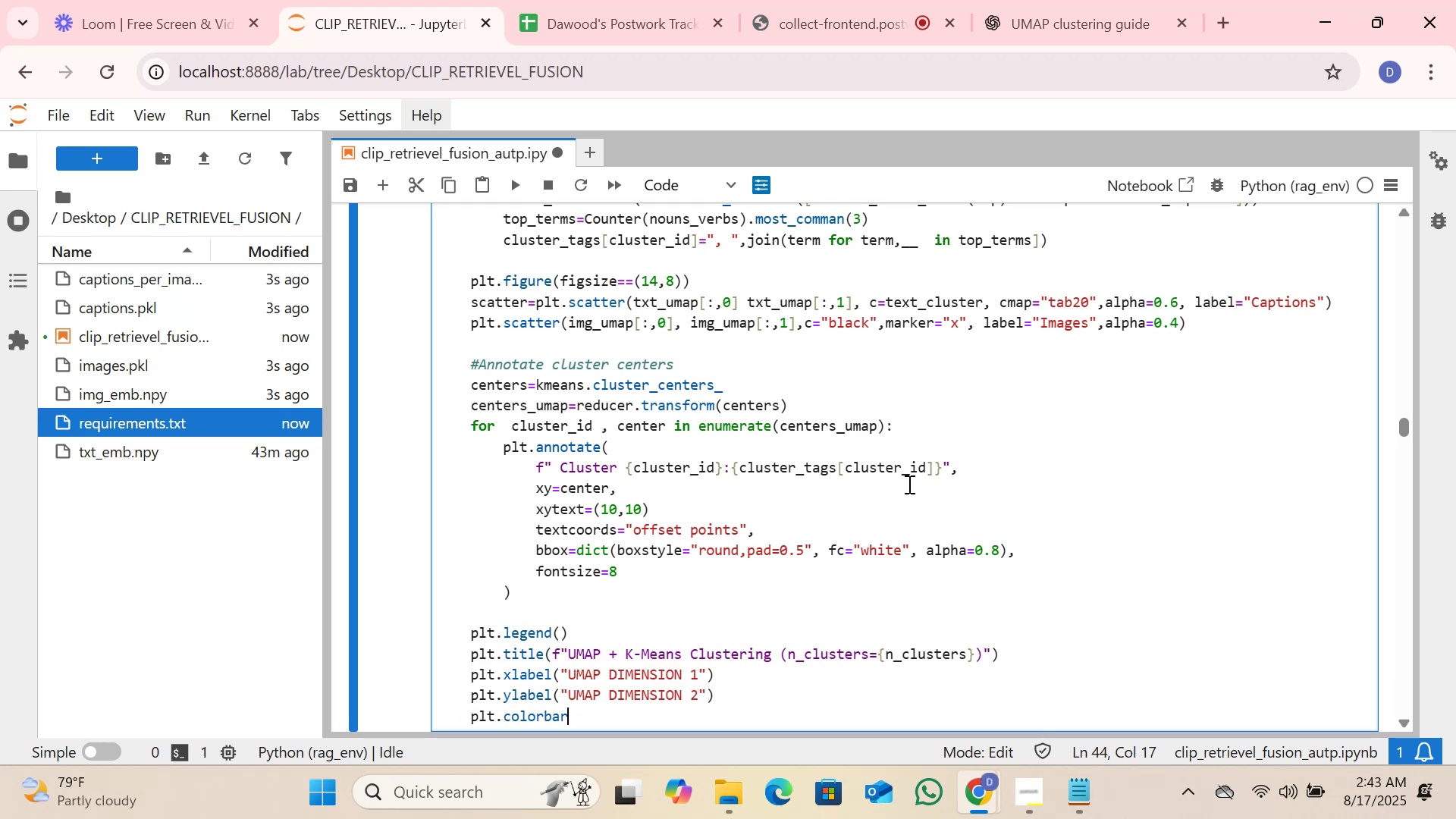 
type((sca)
key(Tab)
 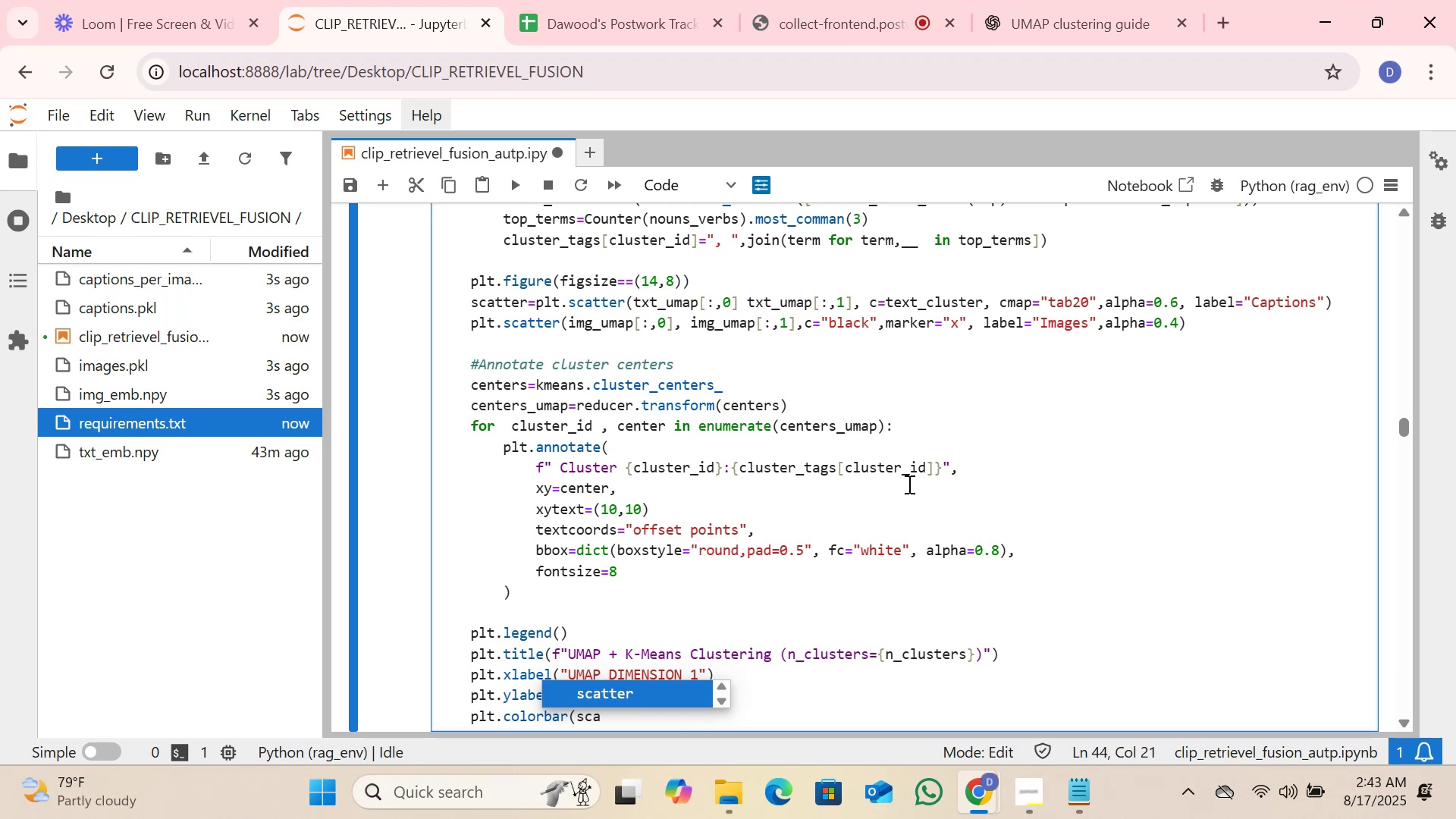 
key(Enter)
 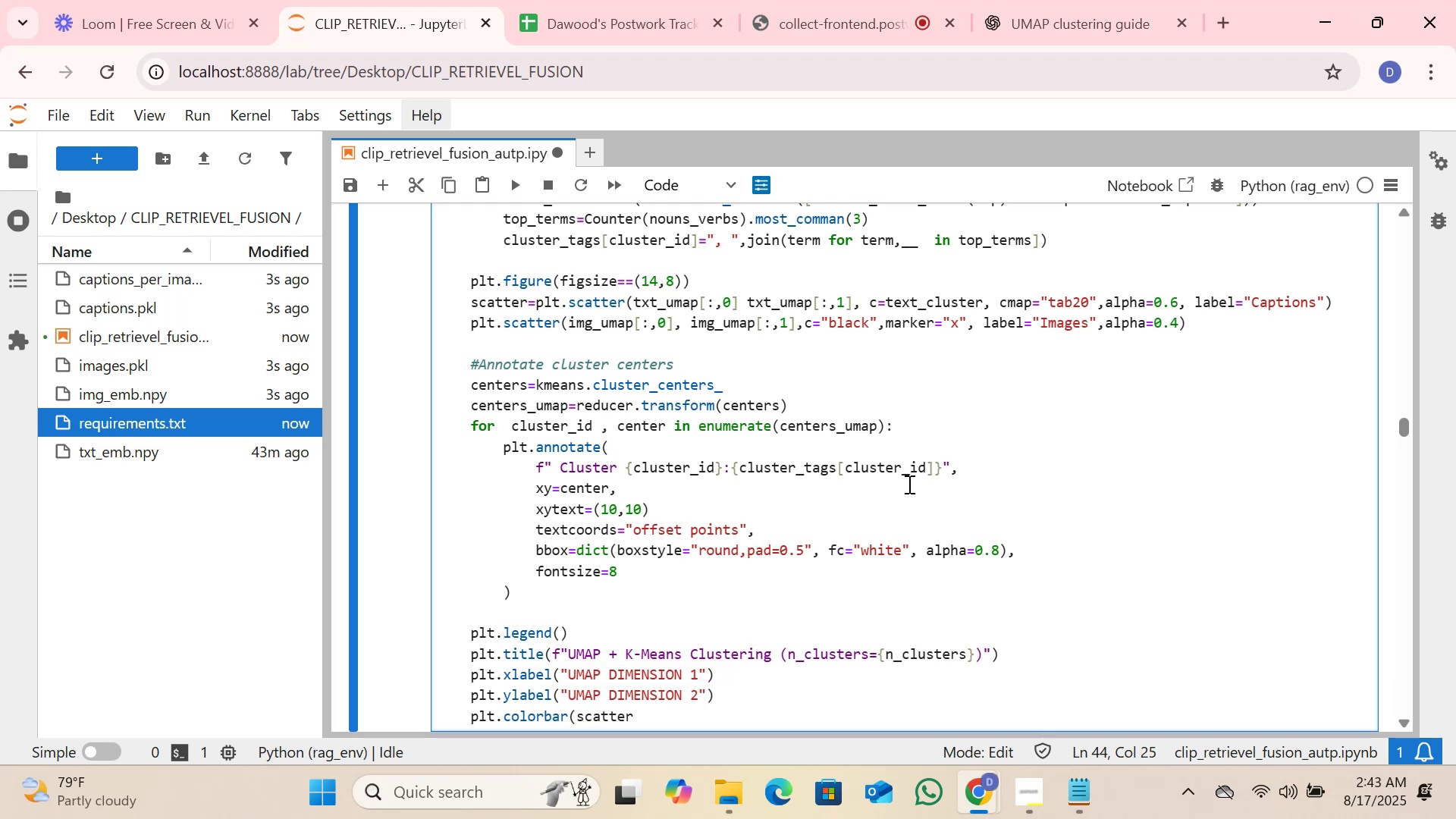 
type(, lan)
key(Tab)
key(Backspace)
type(b)
key(Tab)
 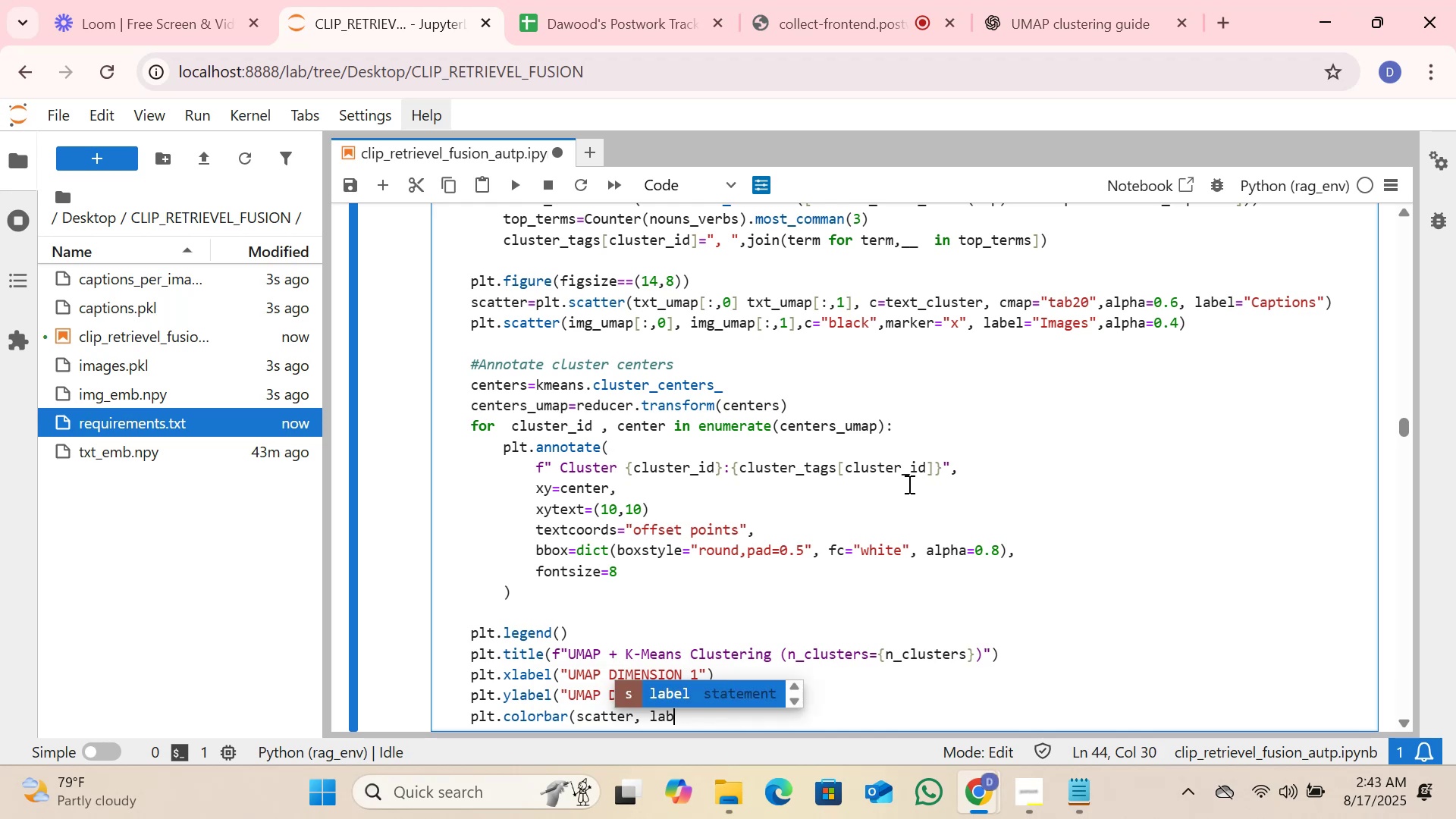 
key(Enter)
 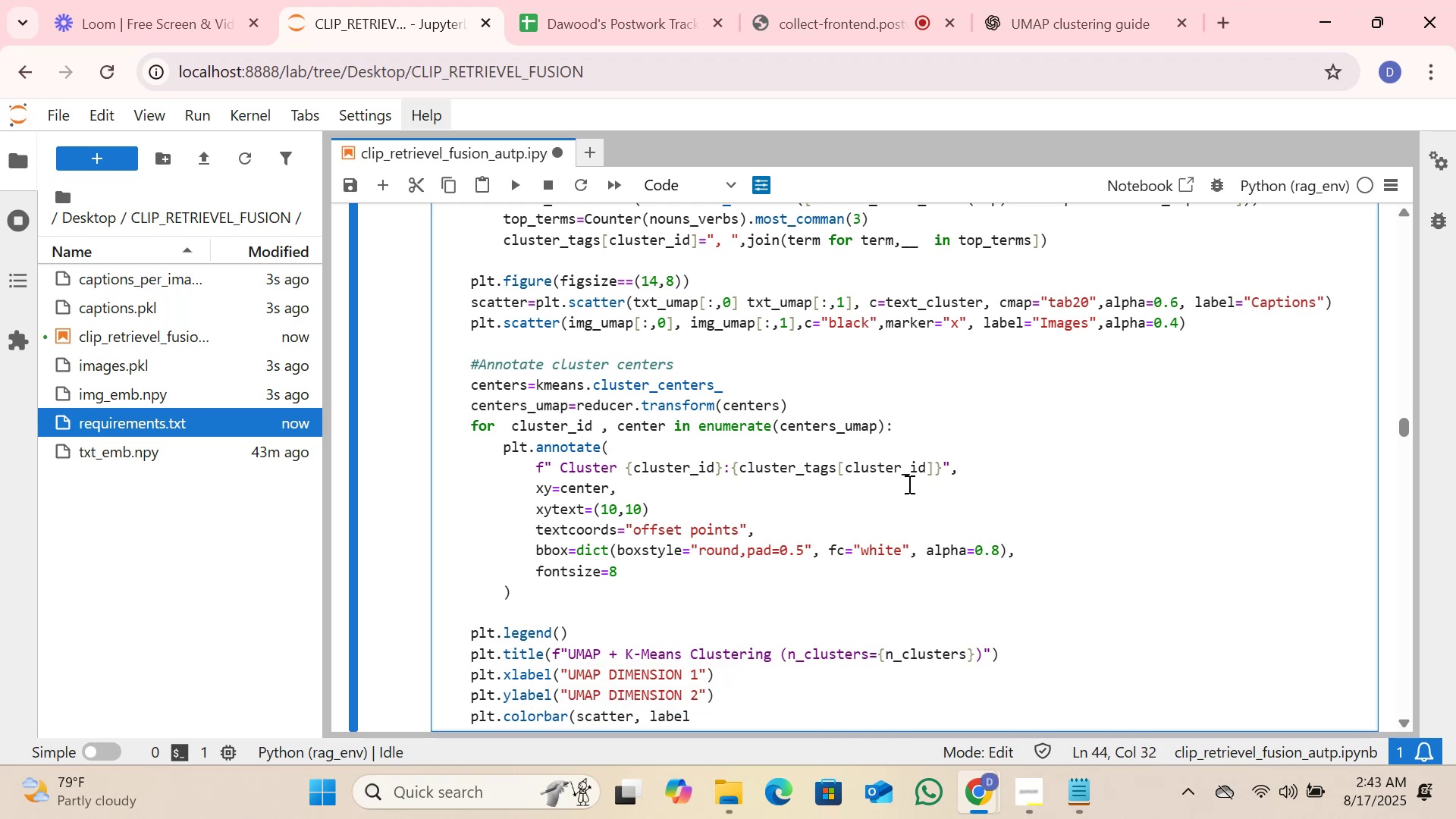 
key(Equal)
 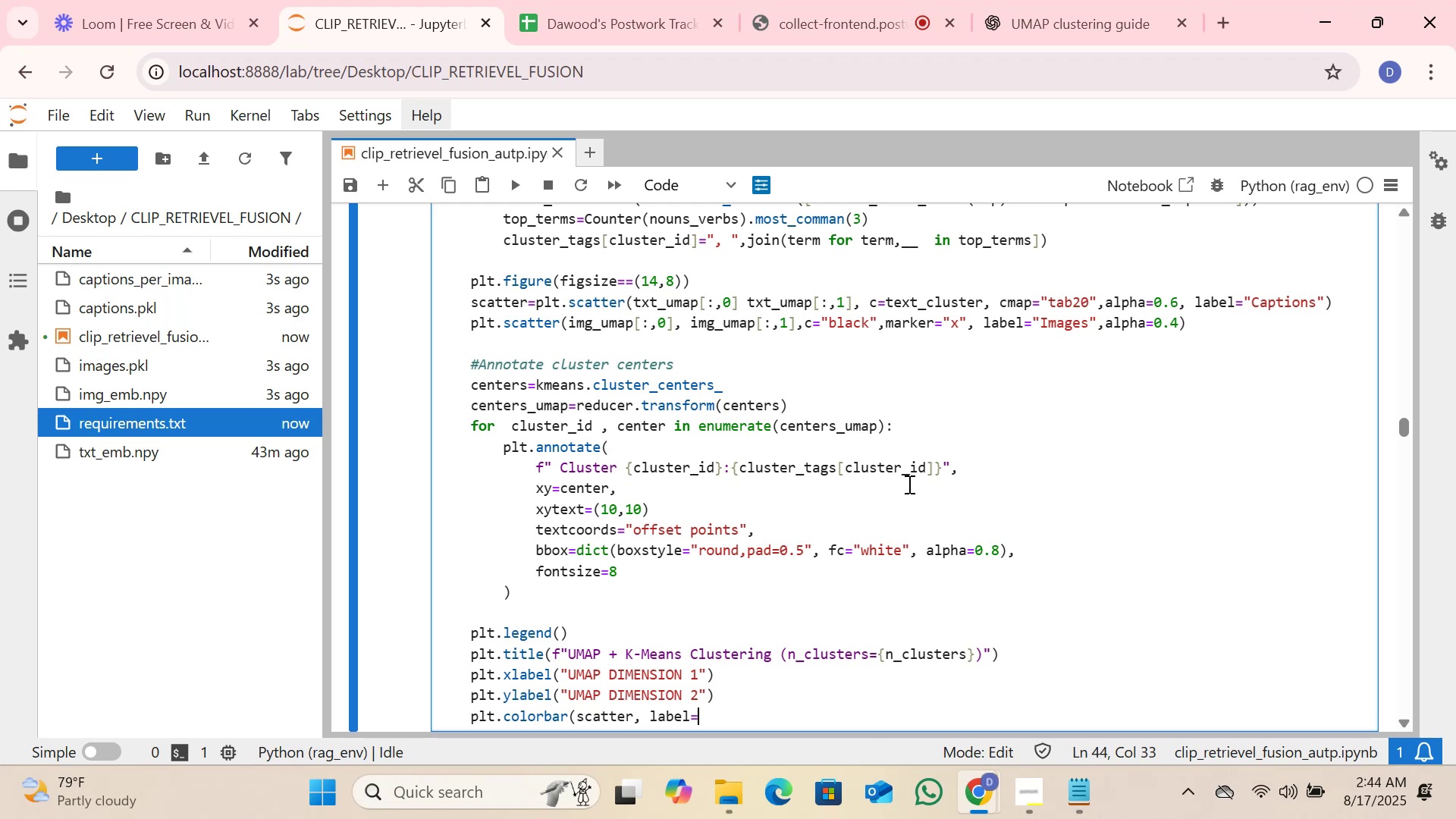 
wait(16.81)
 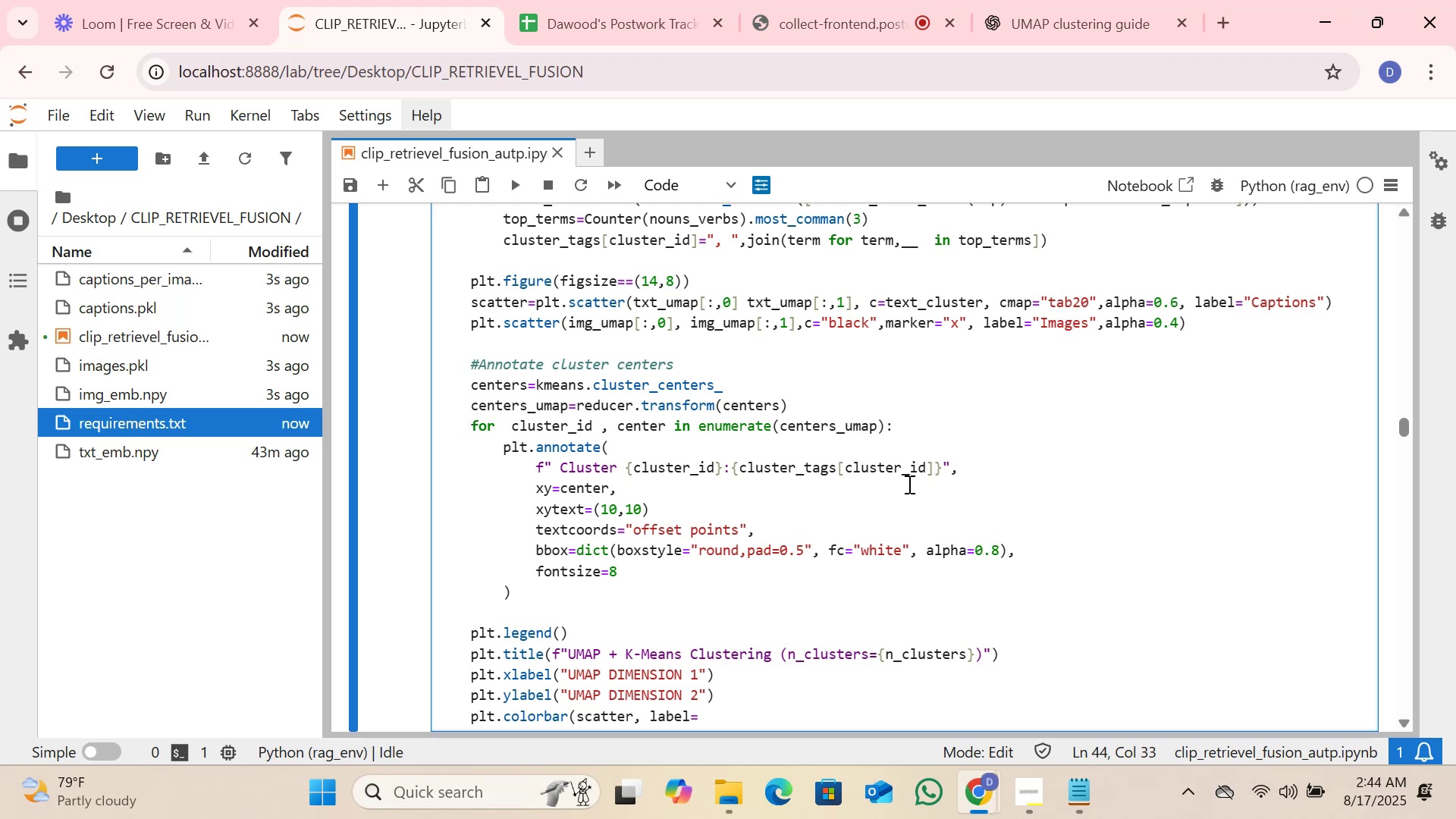 
key(Shift+Quote)
 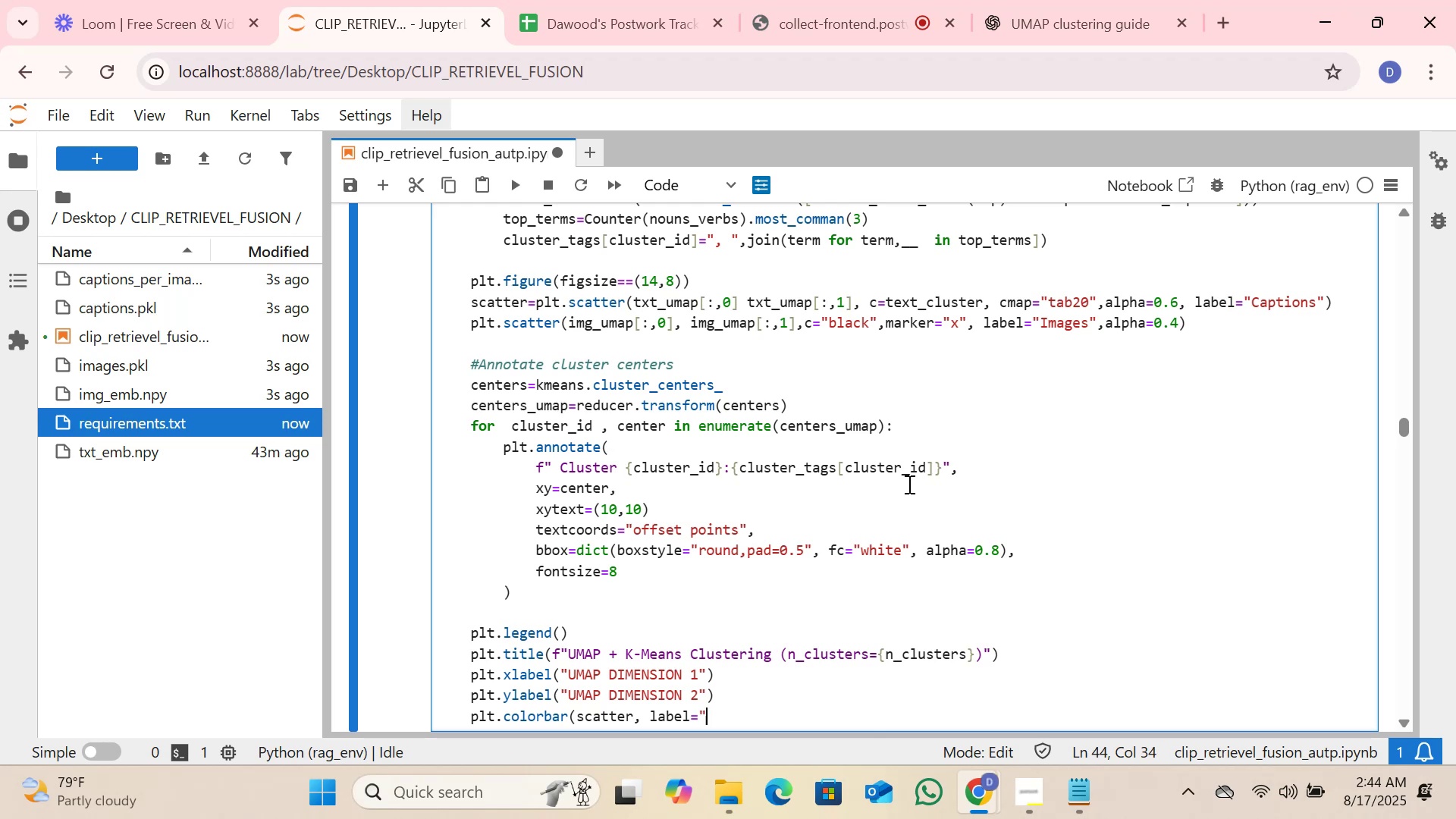 
key(Shift+ShiftLeft)
 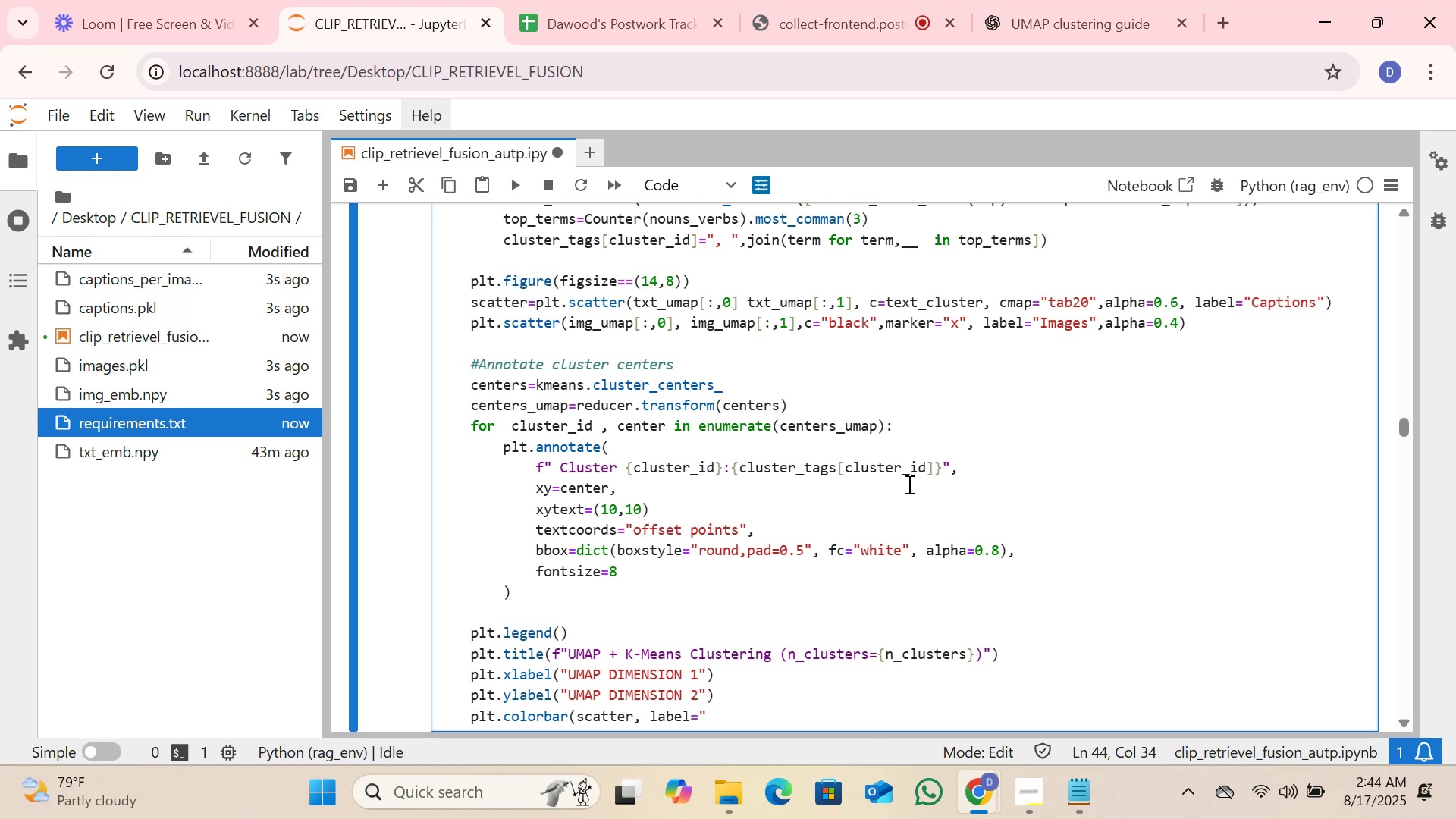 
key(Shift+Quote)
 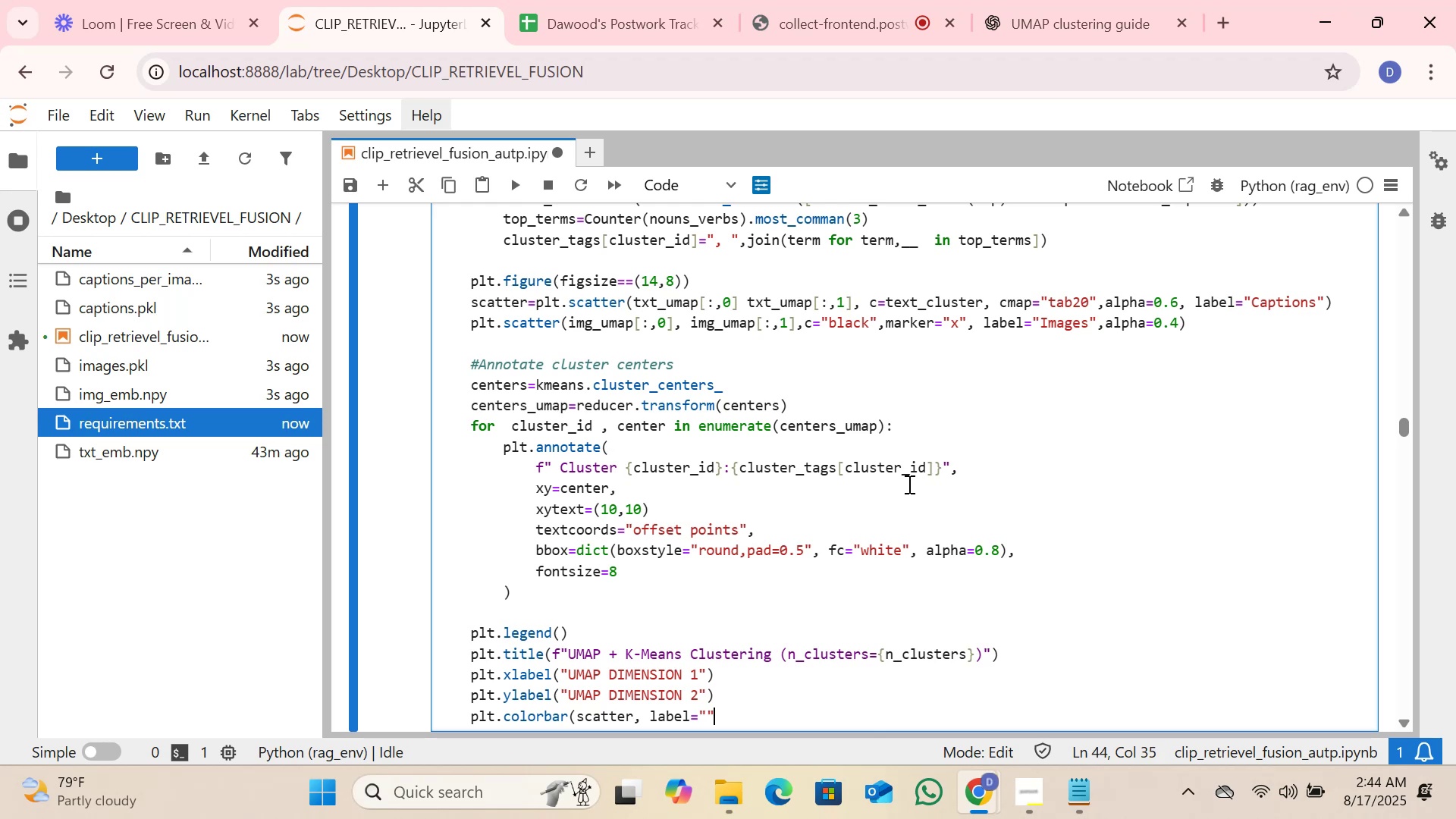 
key(ArrowLeft)
 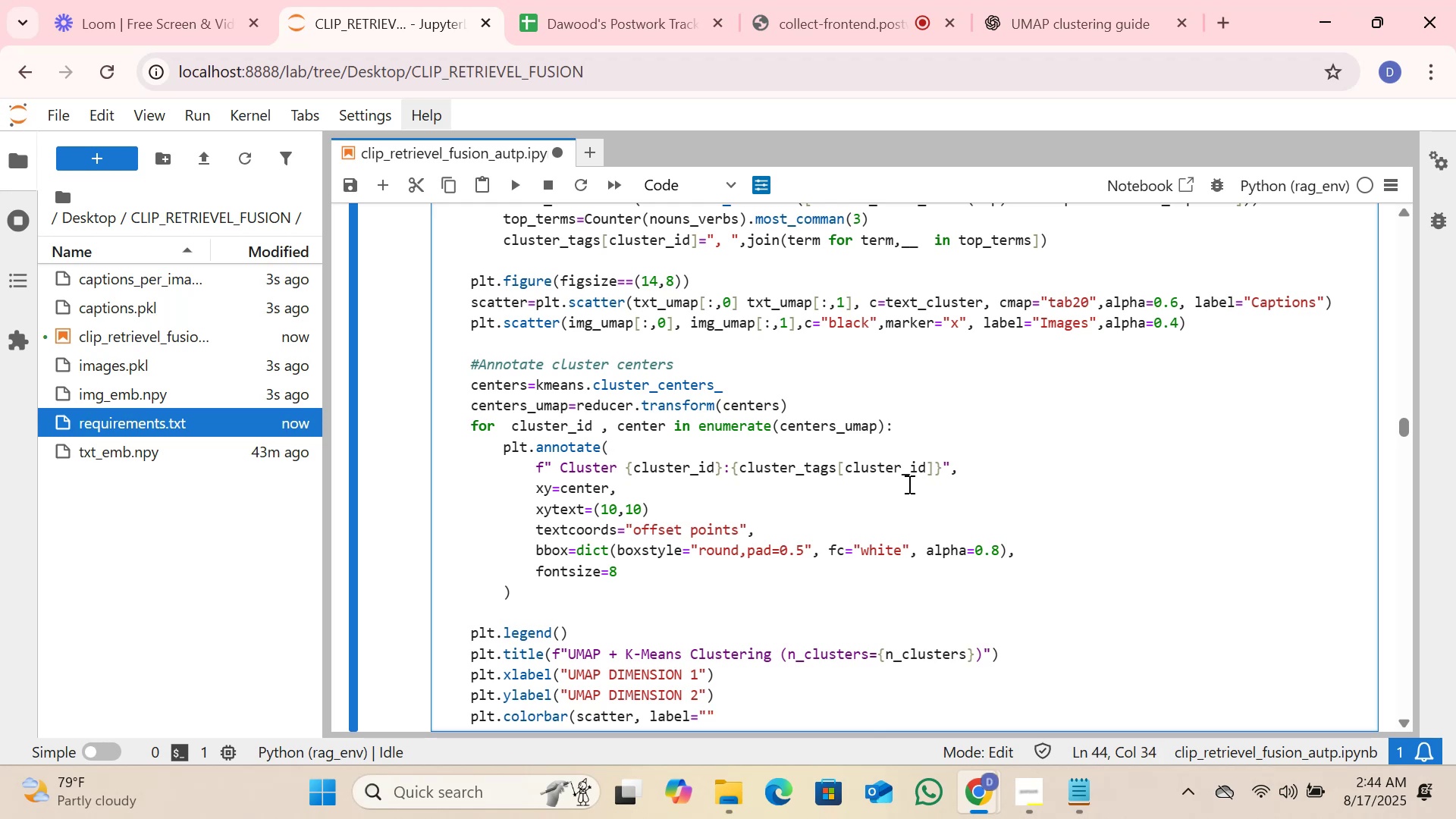 
type(ClusterID)
key(Backspace)
key(Backspace)
type( ID)
 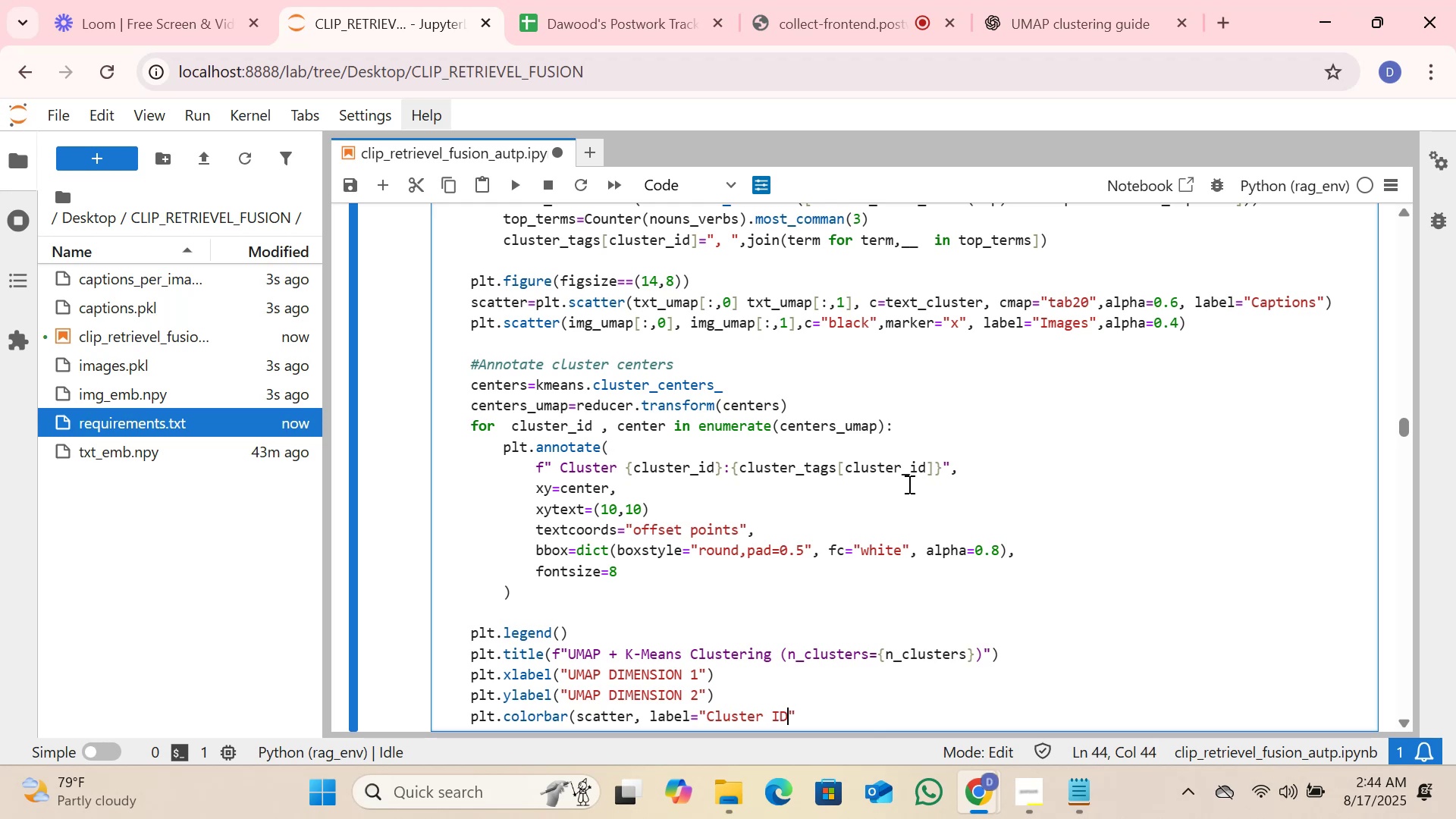 
key(ArrowRight)
 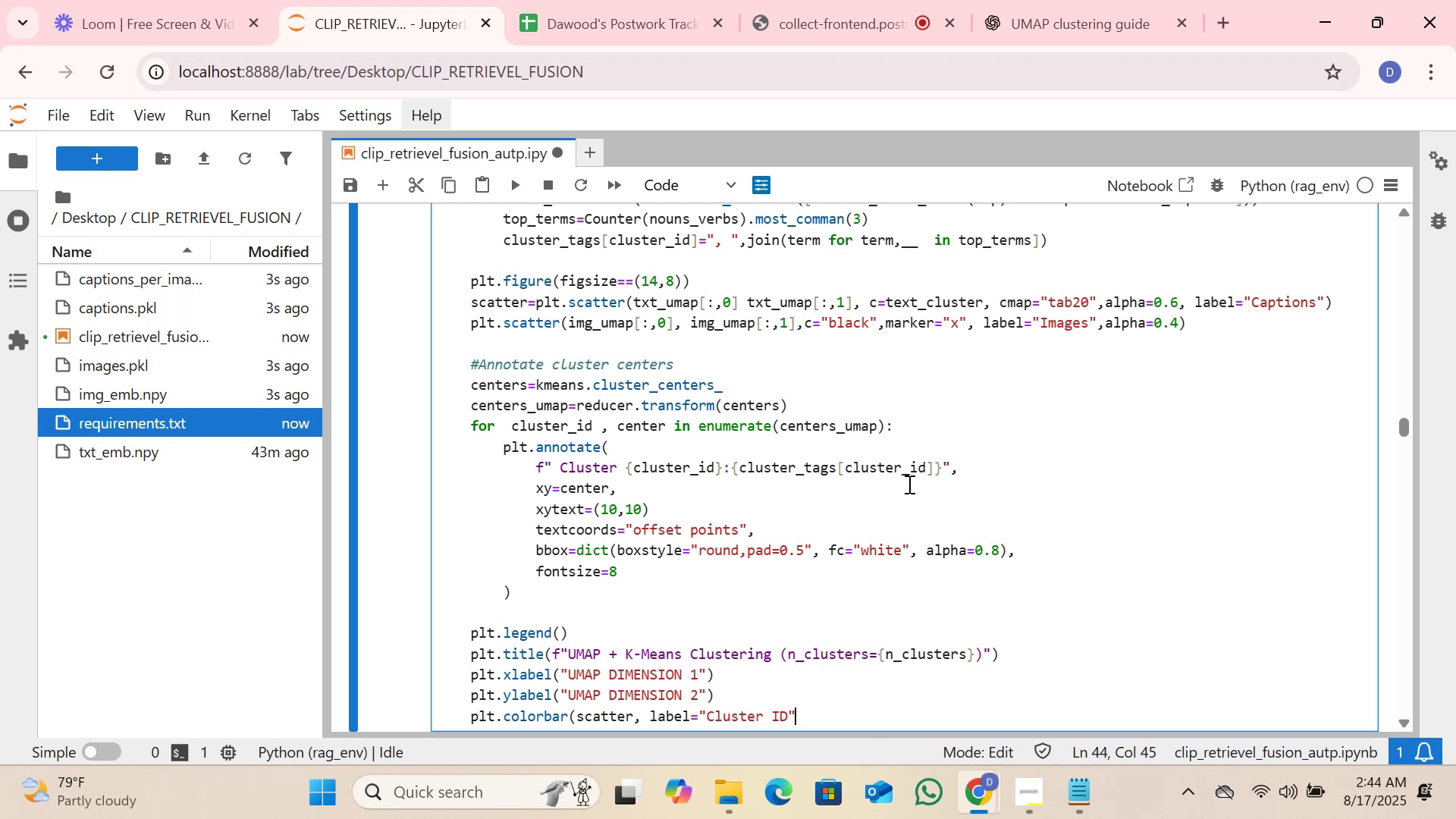 
key(Shift+0)
 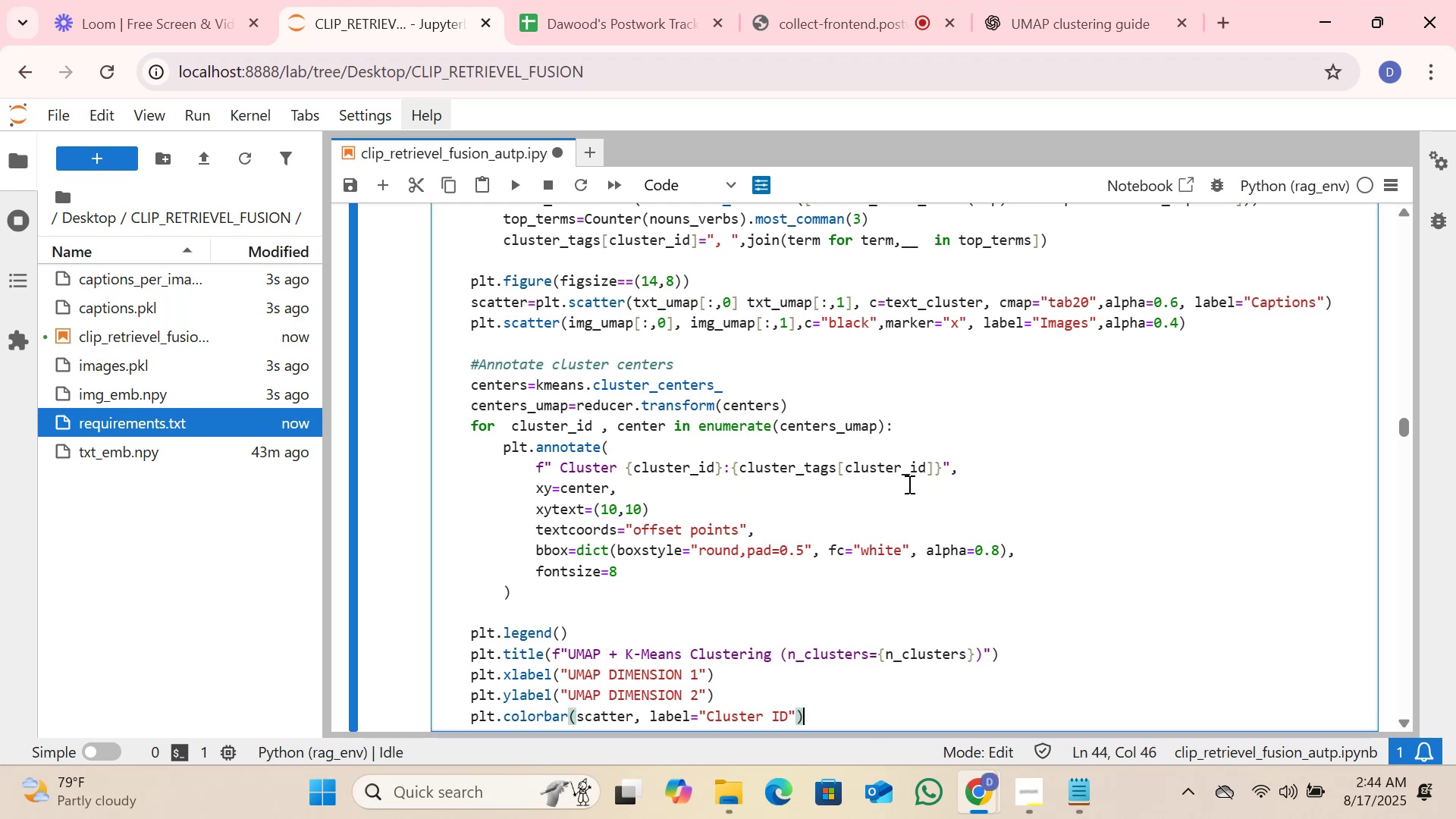 
key(Enter)
 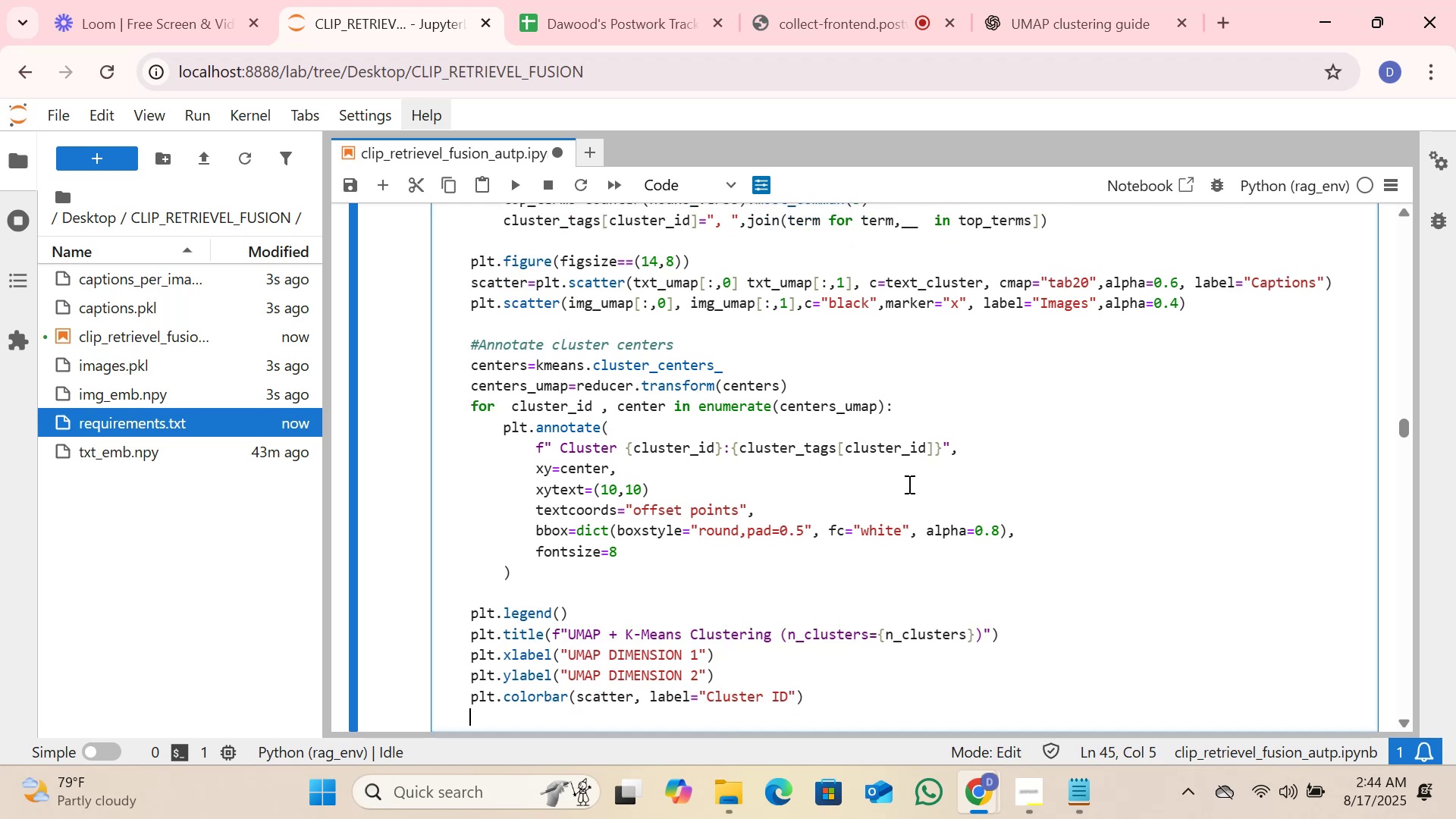 
type(plt.)
key(Tab)
type(sho)
 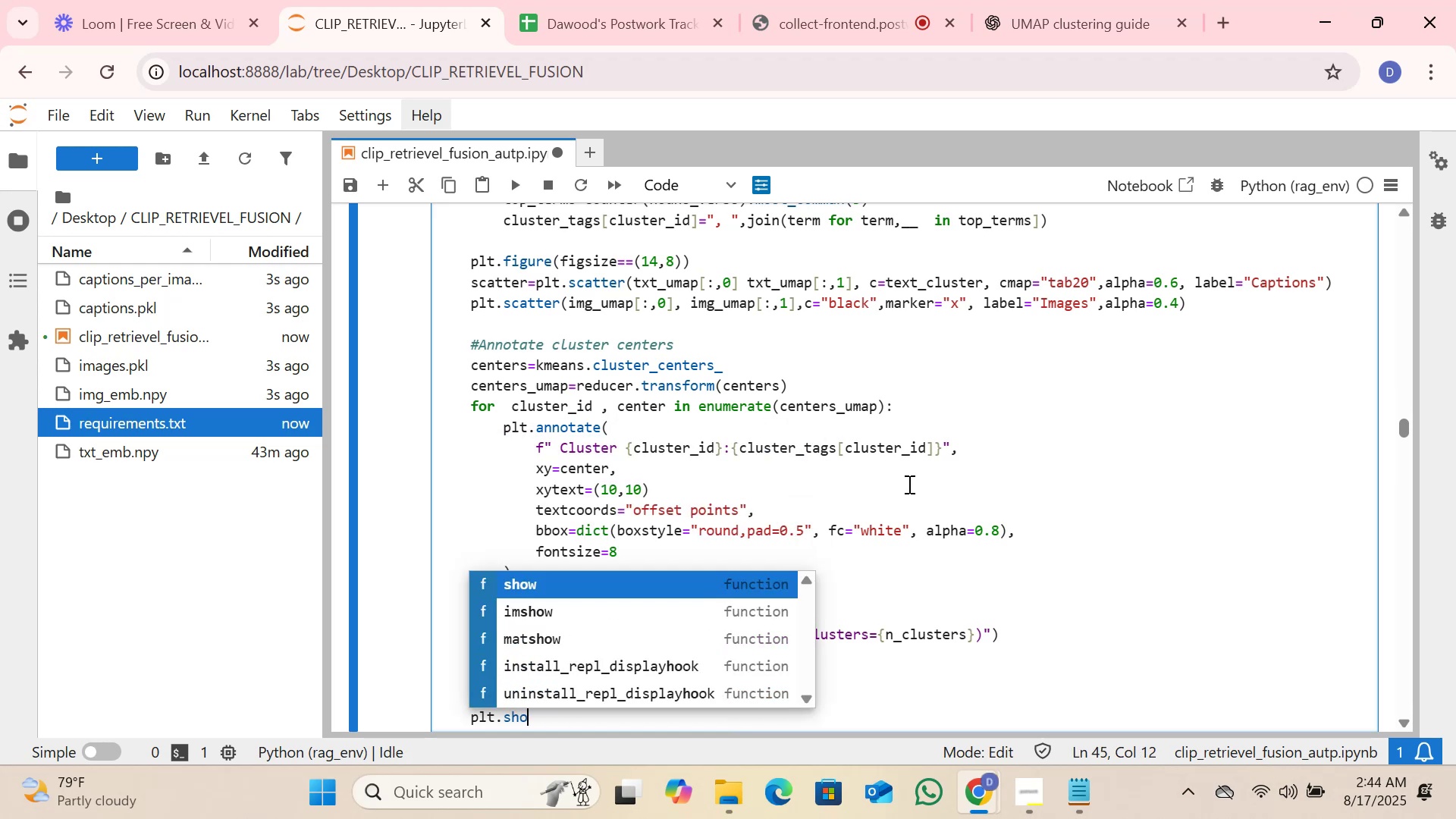 
key(Enter)
 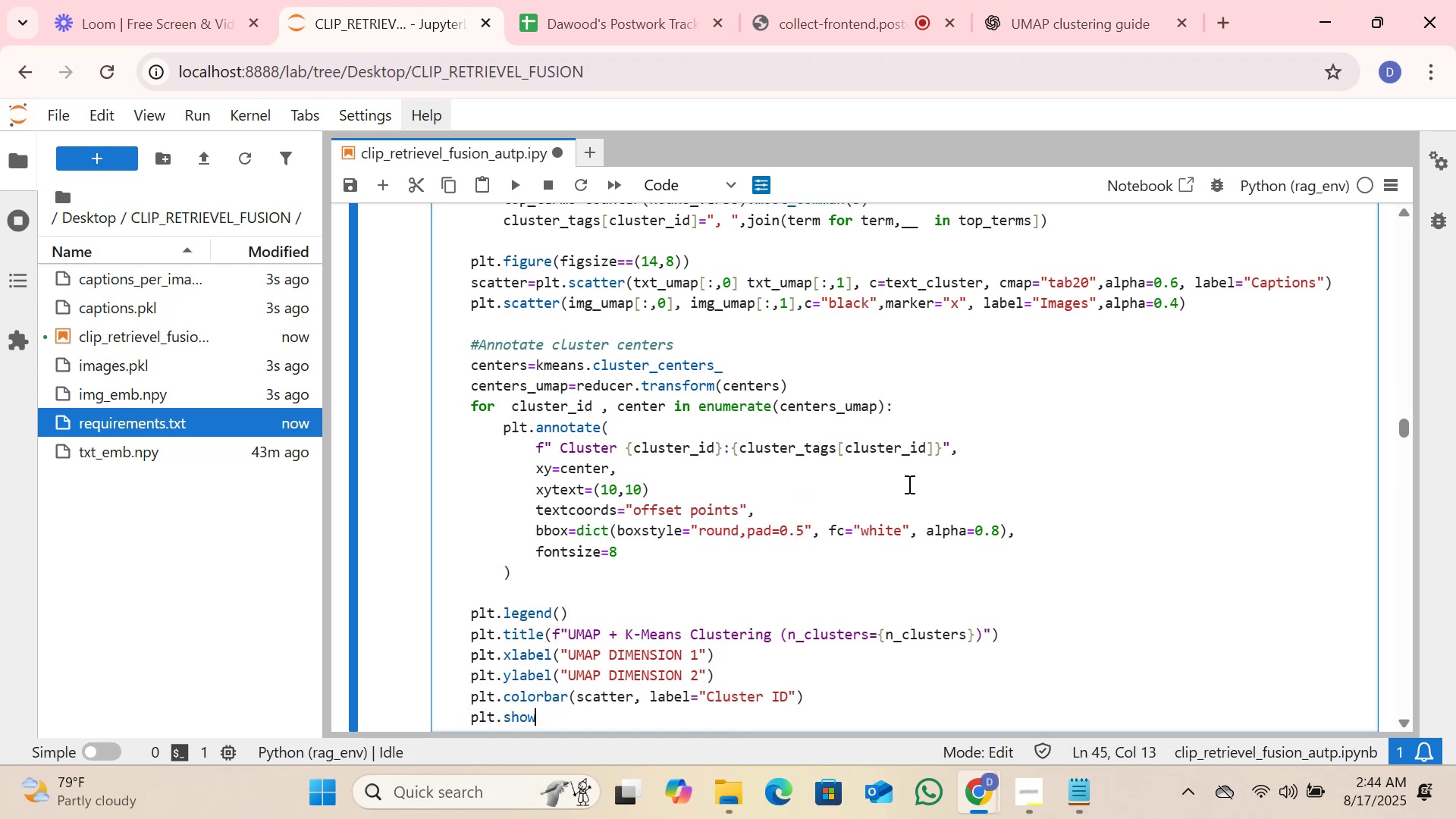 
type())
key(Backspace)
type(())
 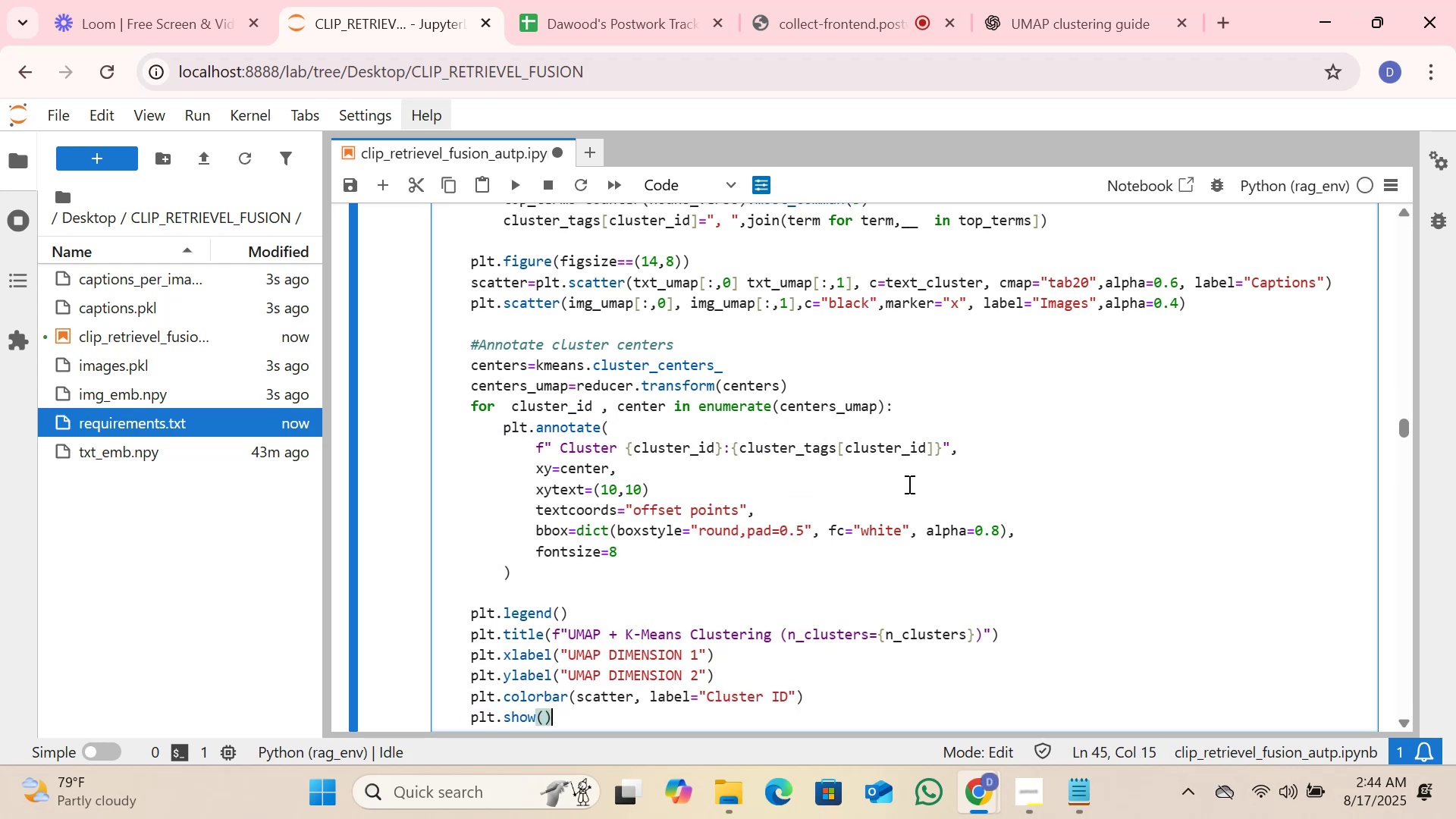 
scroll: coordinate [886, 434], scroll_direction: up, amount: 5.0
 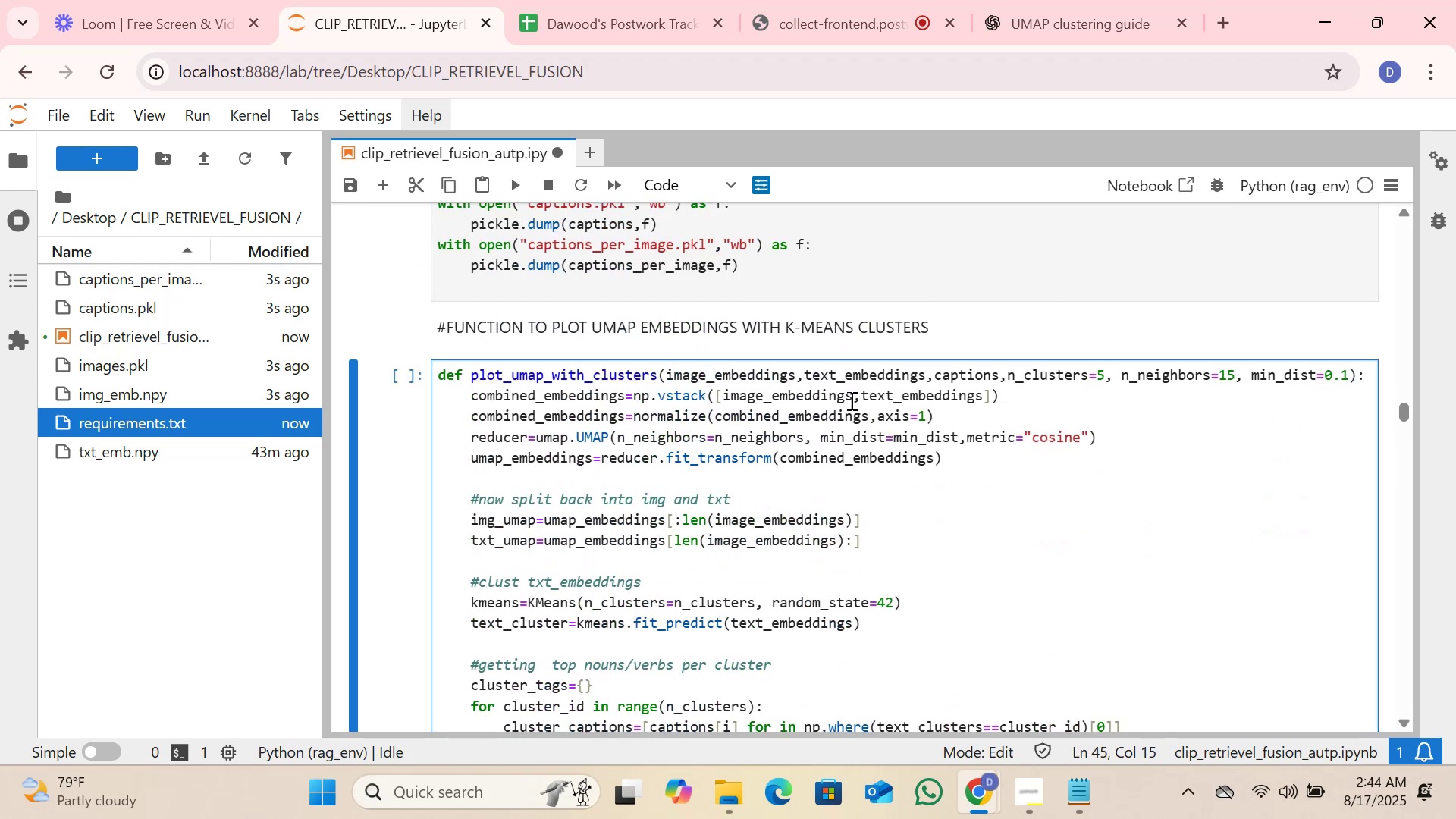 
scroll: coordinate [883, 412], scroll_direction: down, amount: 1.0
 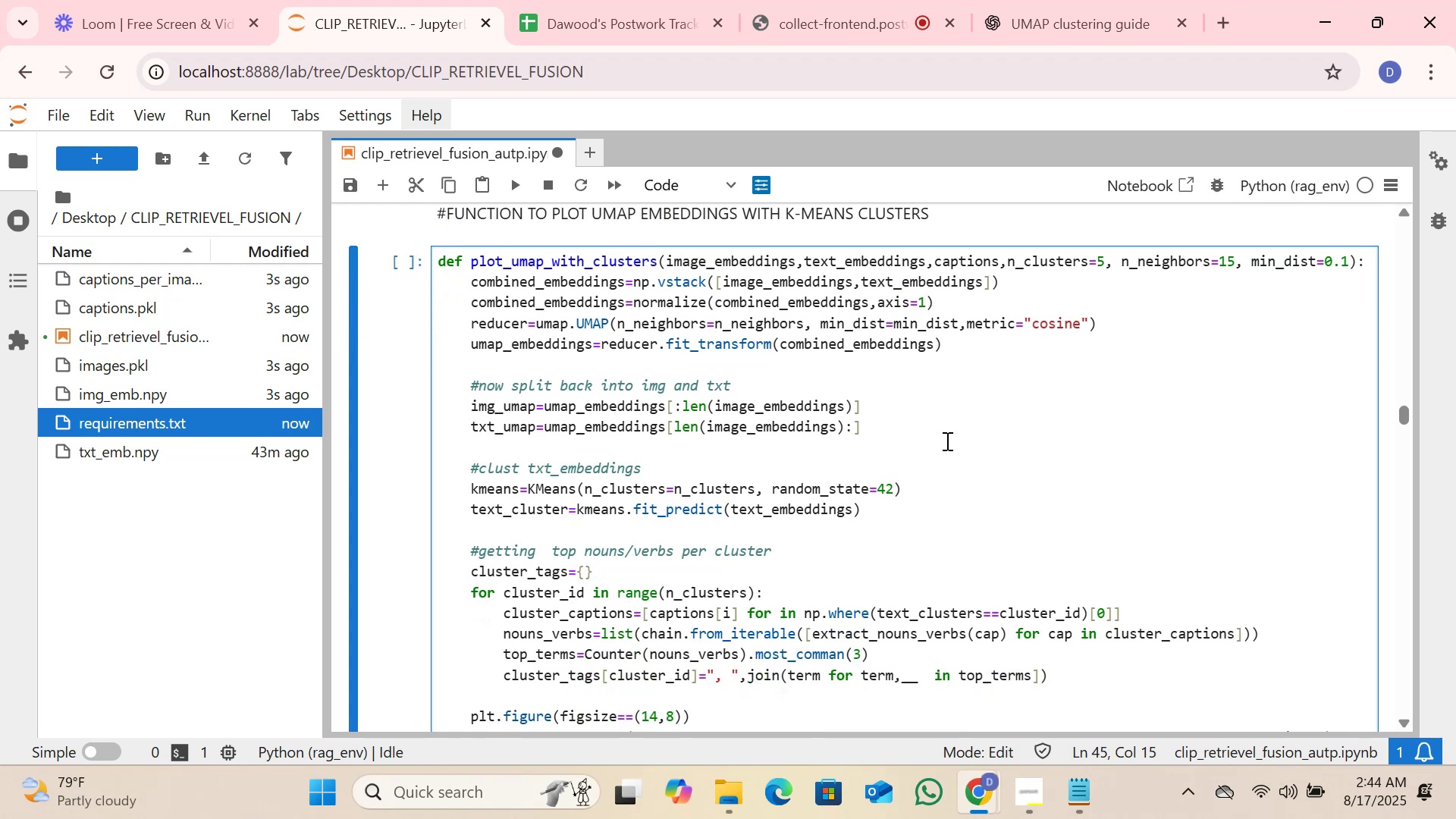 
left_click([955, 445])
 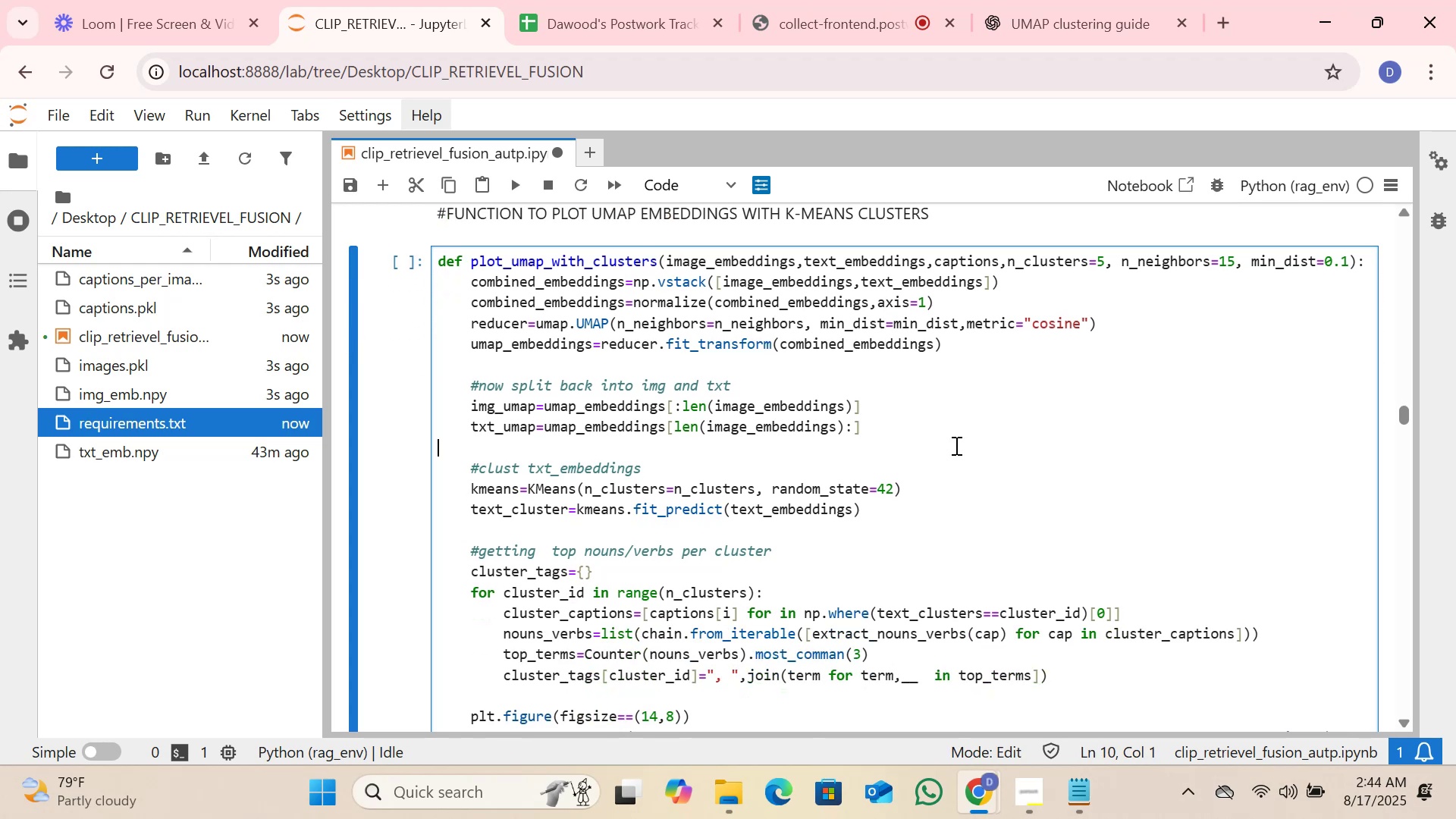 
key(Shift+Enter)
 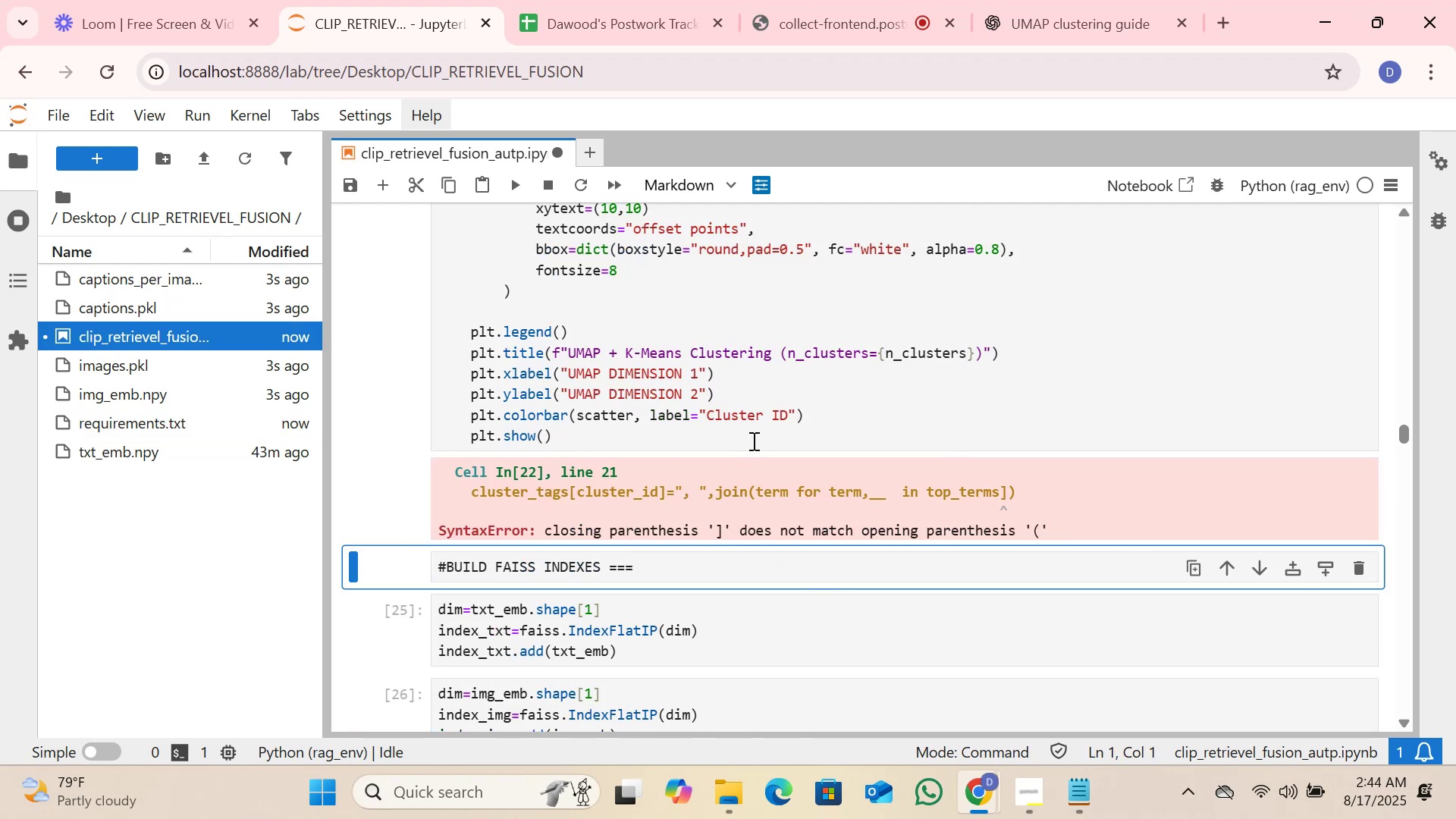 
left_click([719, 438])
 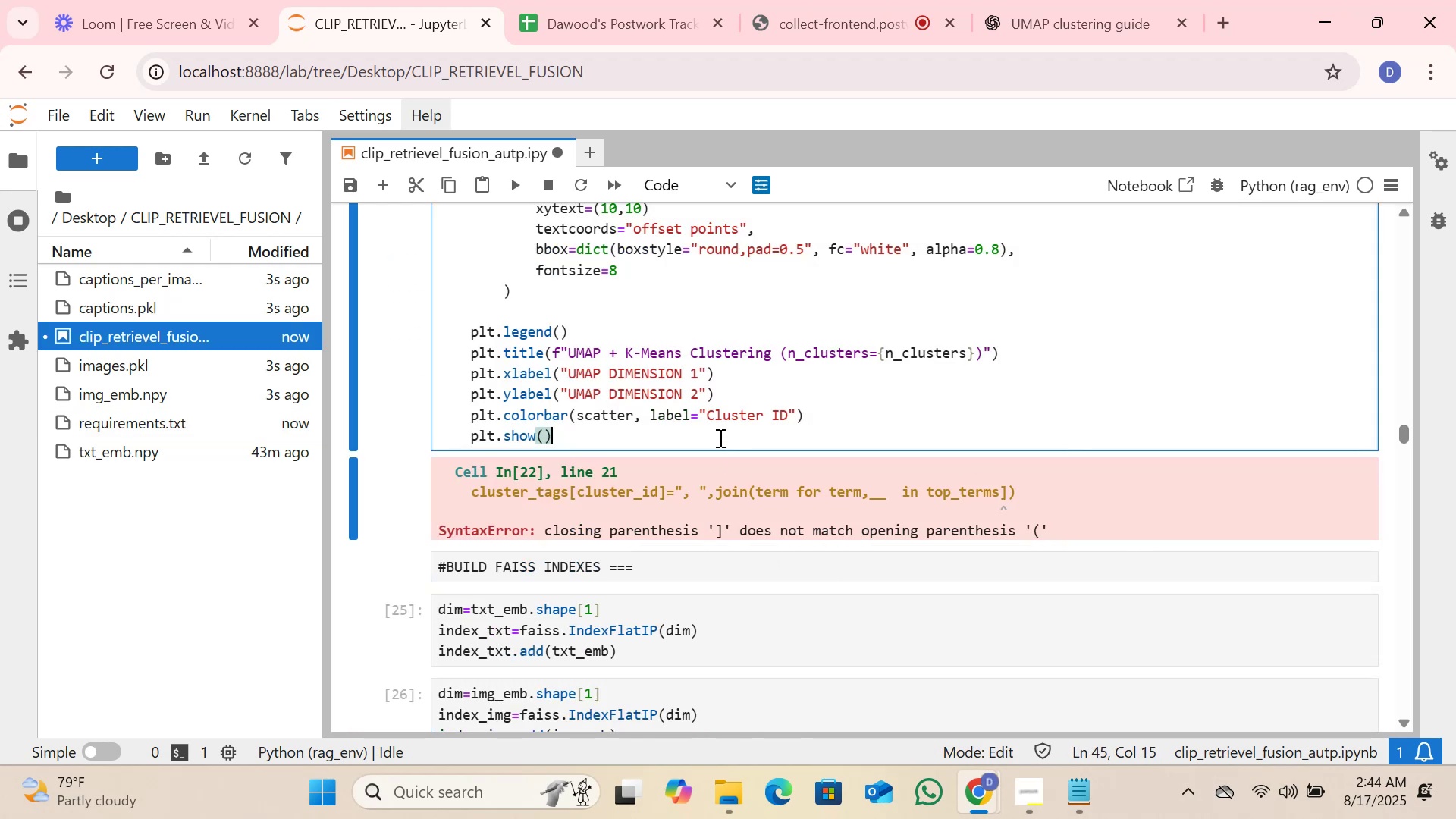 
key(Control+A)
 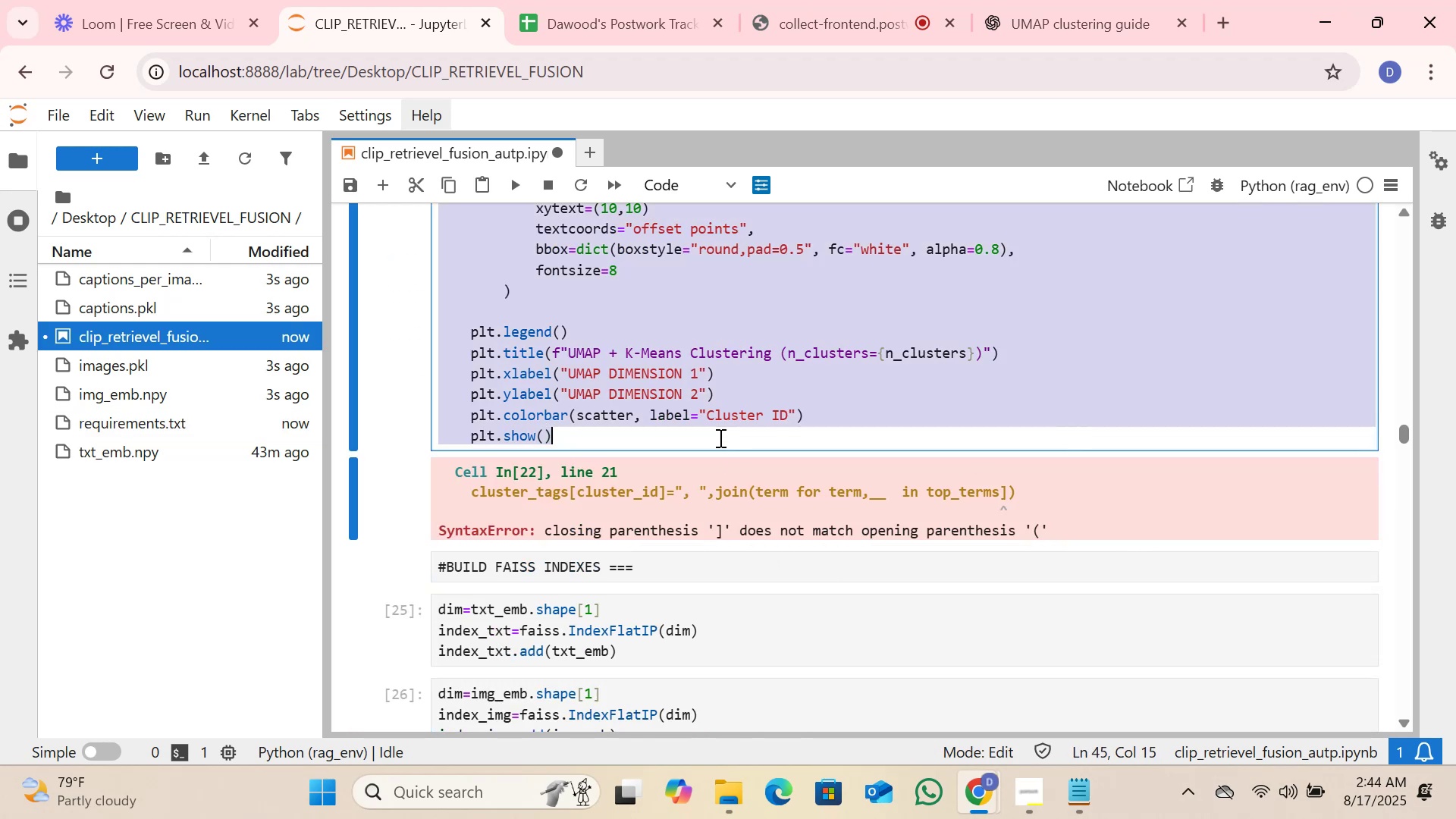 
key(Control+C)
 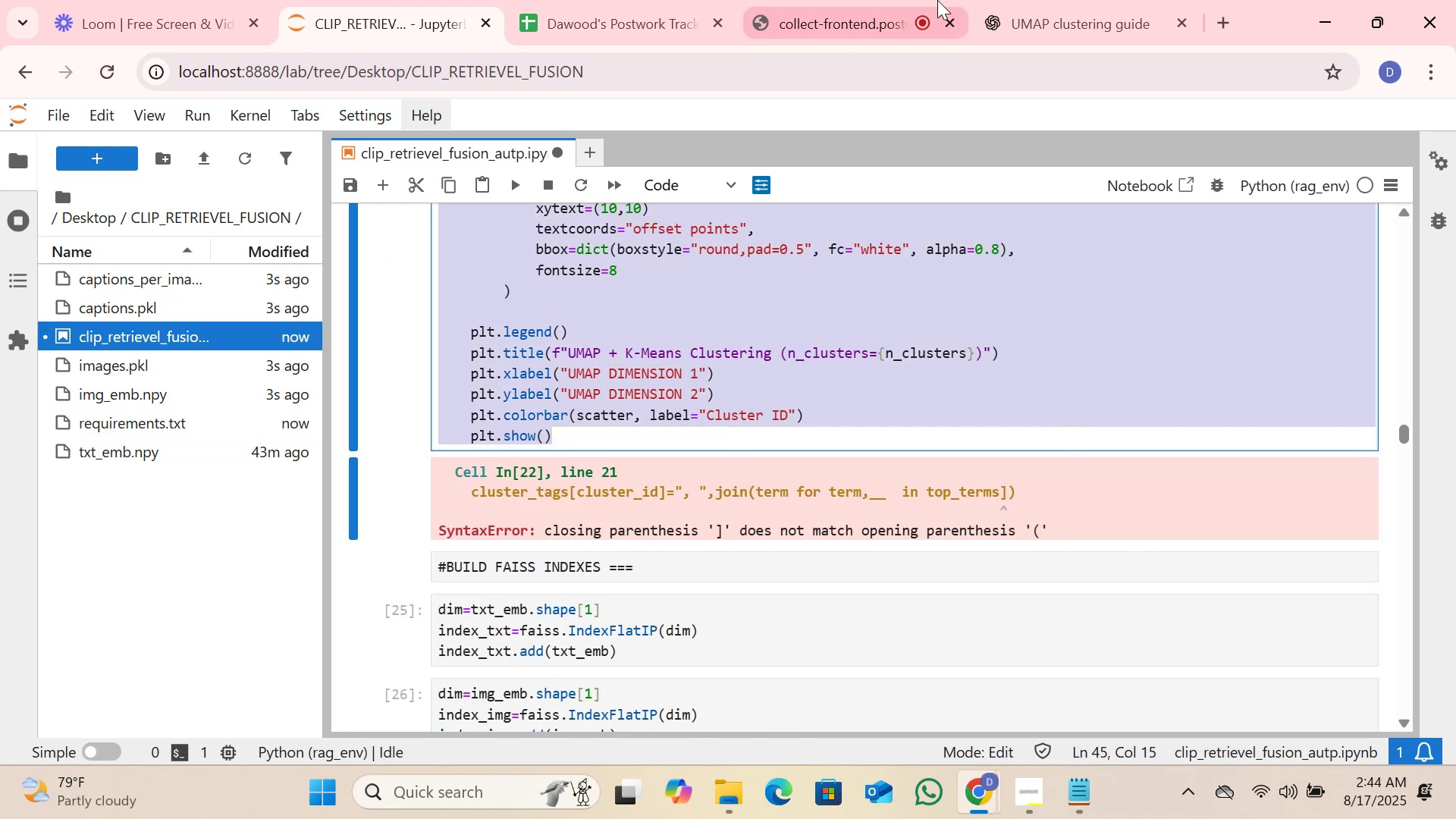 
left_click([1039, 0])
 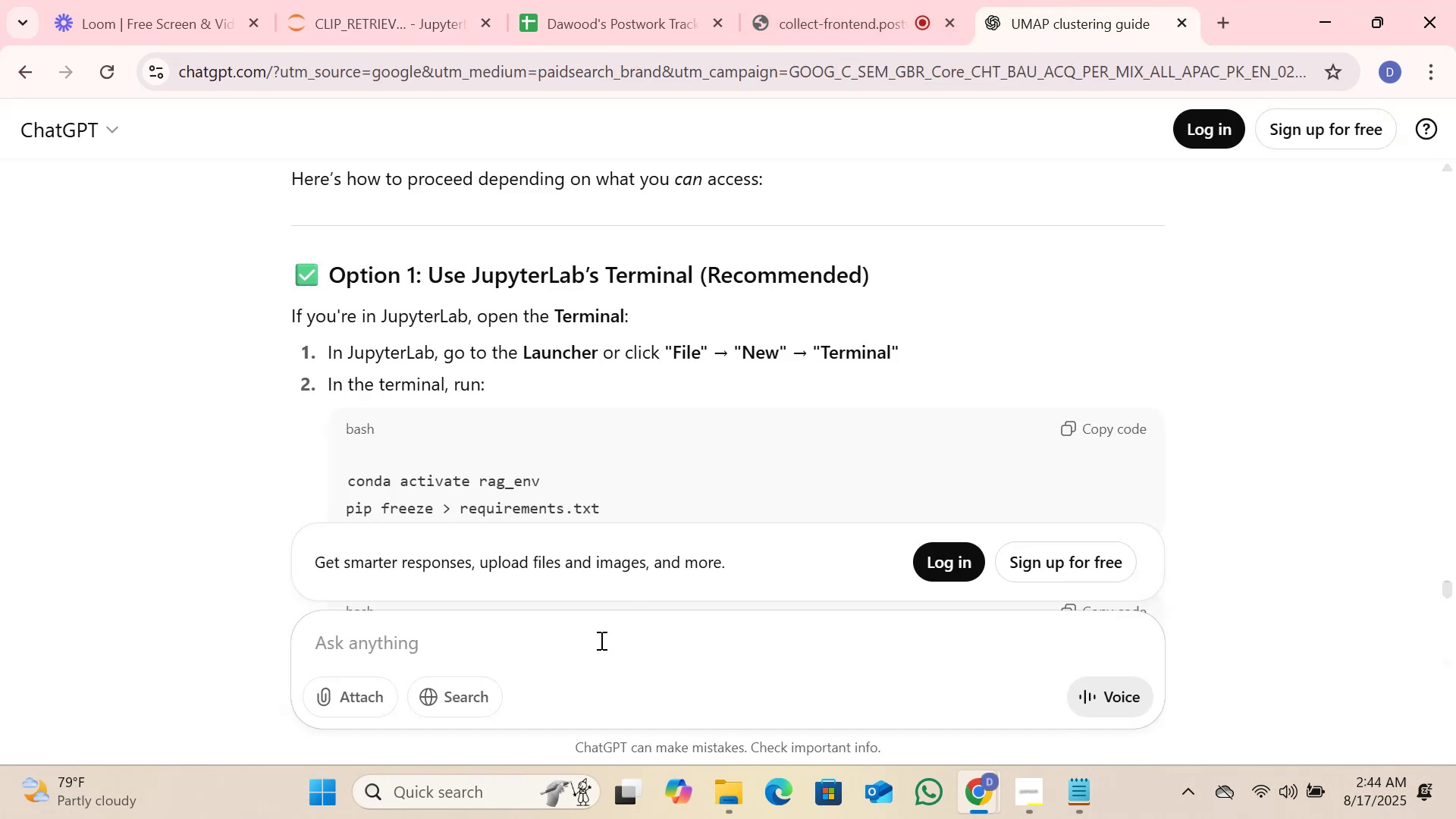 
left_click([572, 635])
 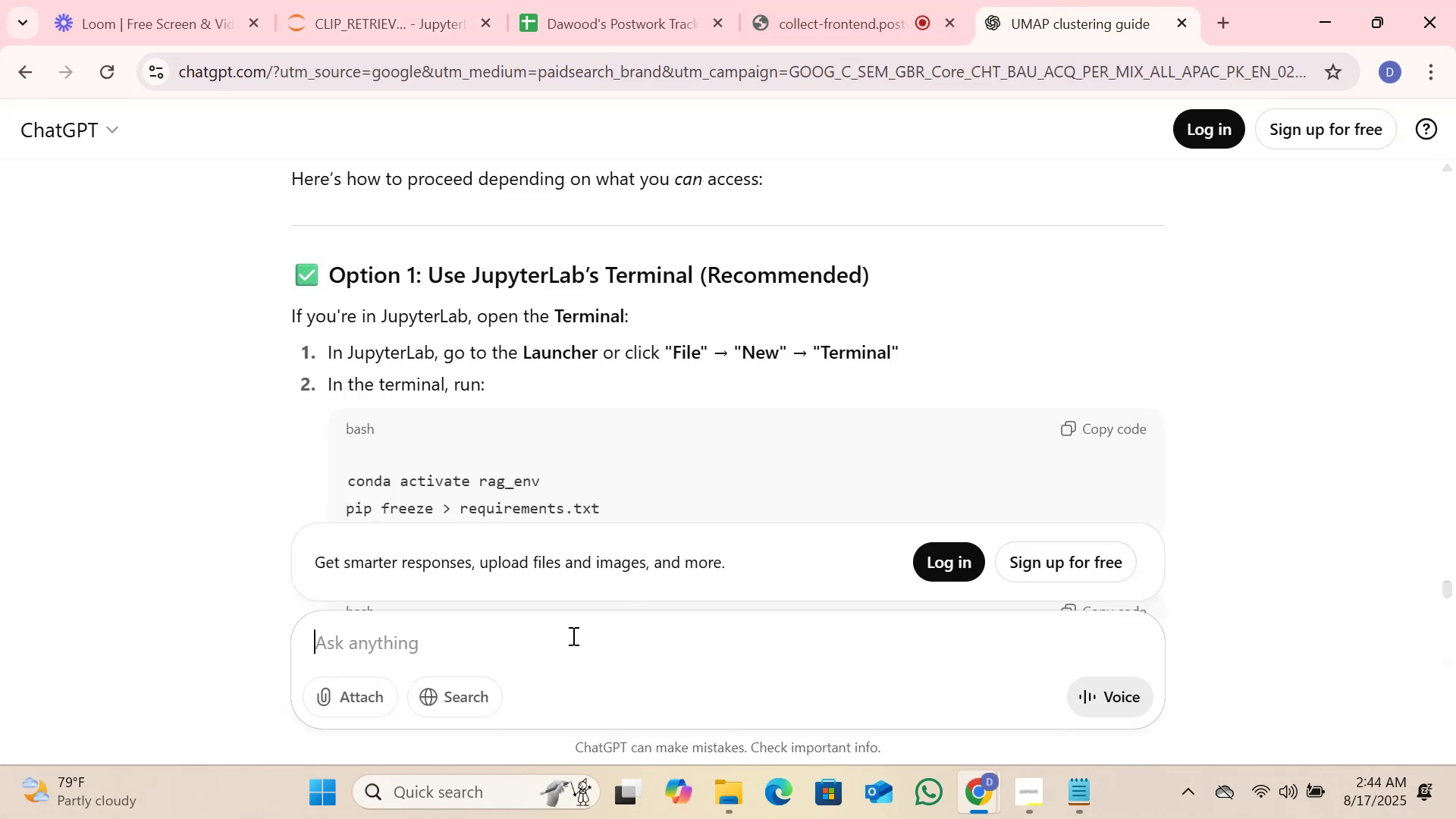 
key(Control+V)
 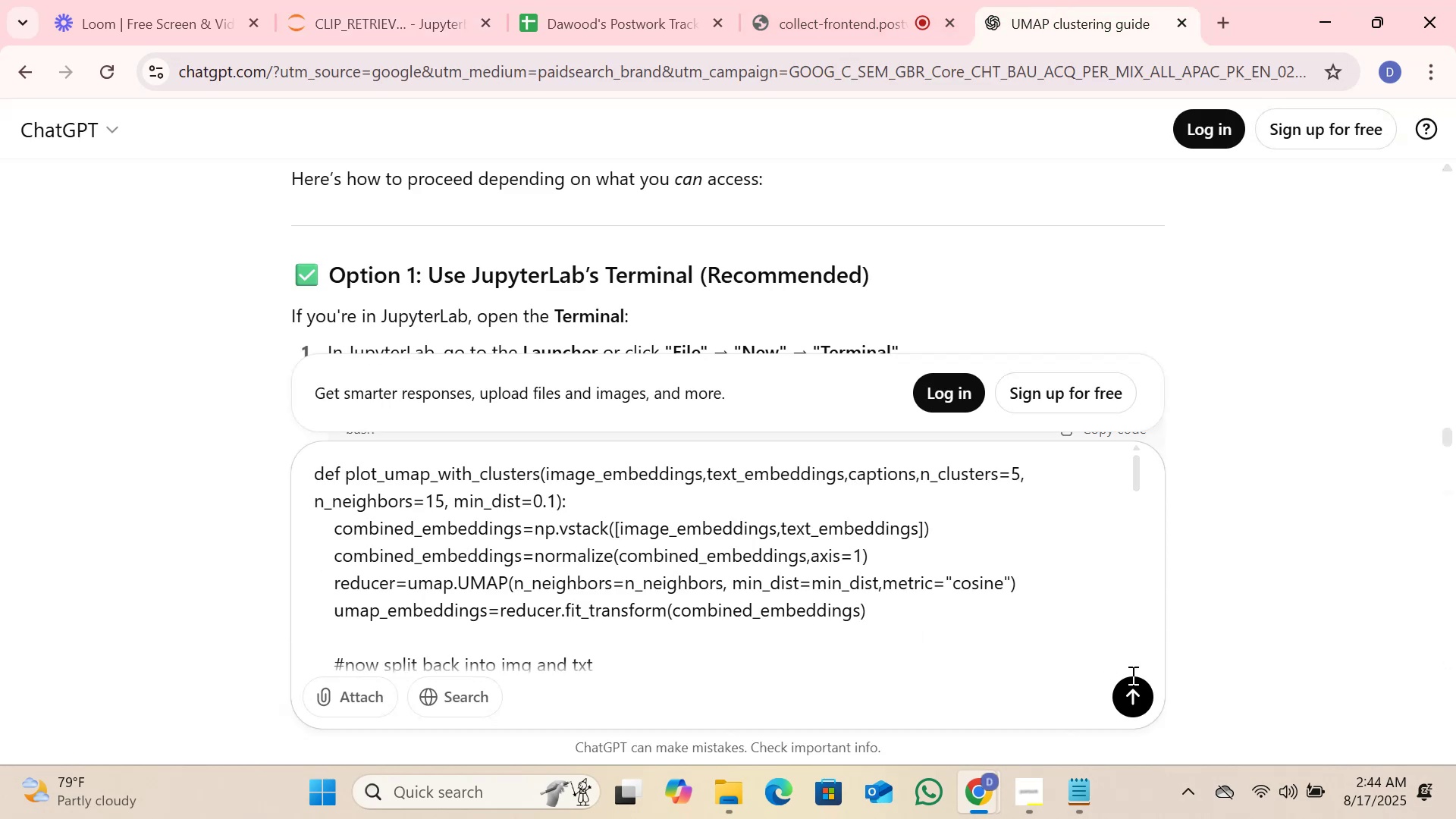 
left_click([1134, 682])
 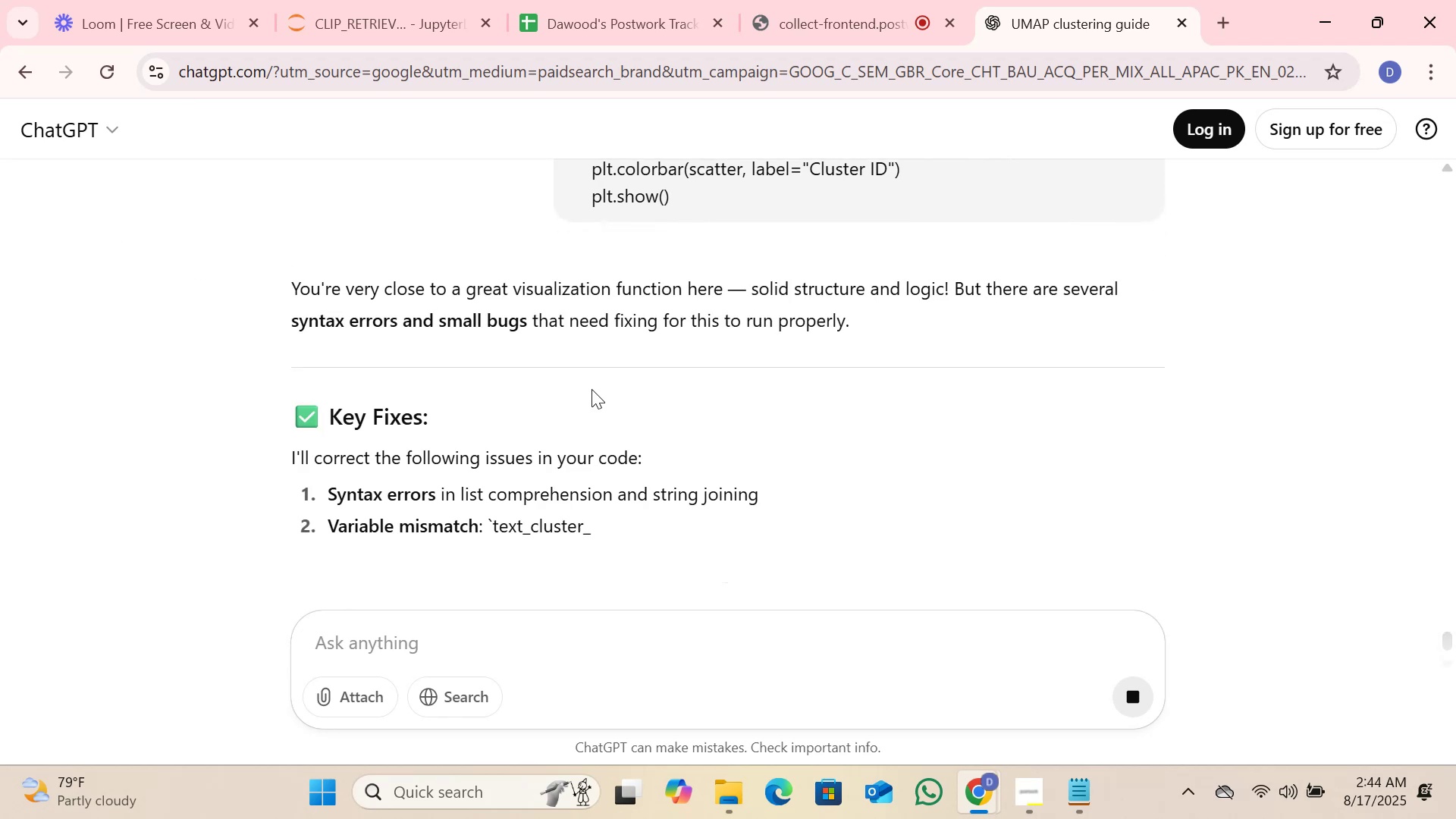 
scroll: coordinate [551, 441], scroll_direction: down, amount: 5.0
 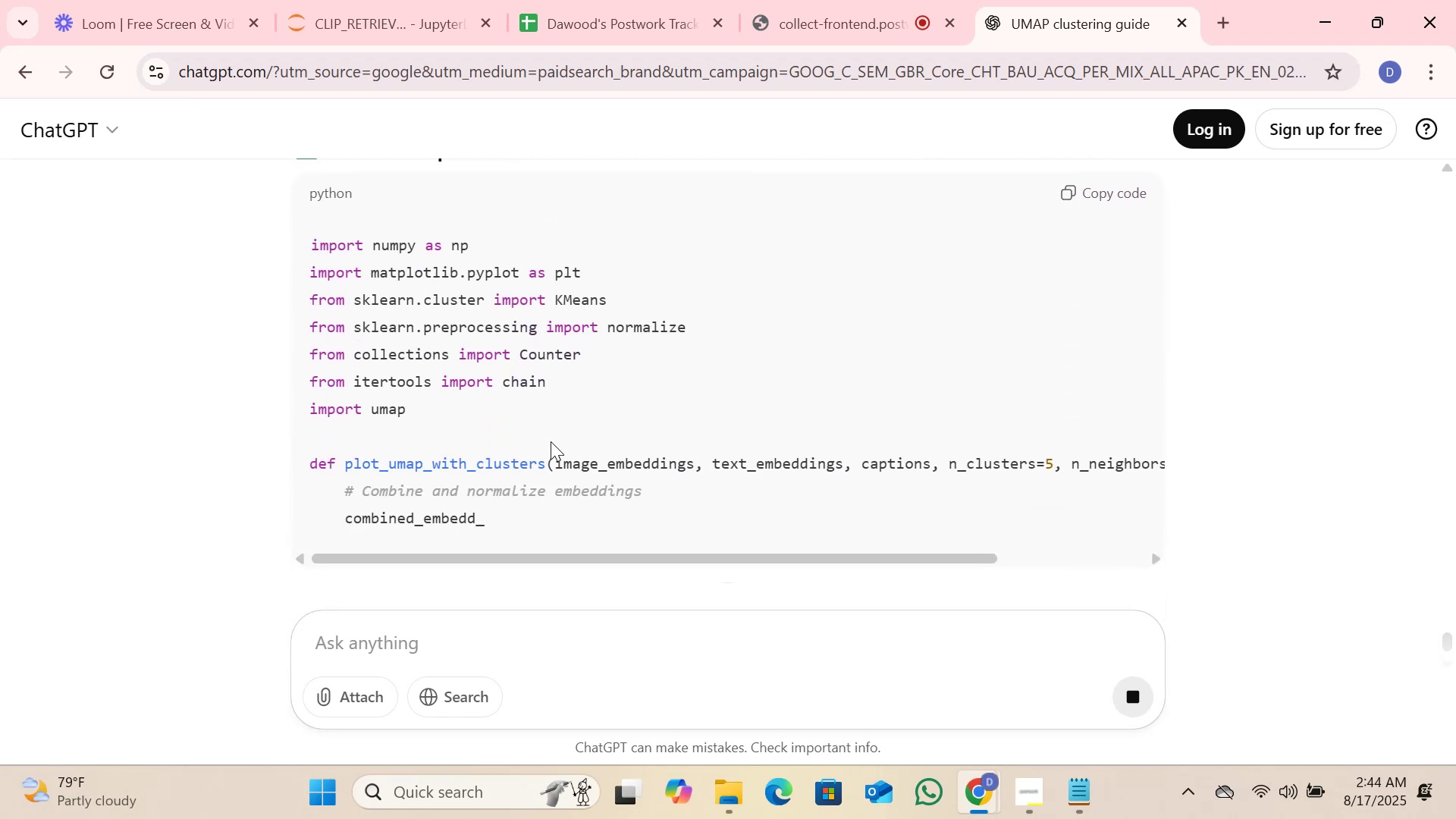 
scroll: coordinate [551, 441], scroll_direction: up, amount: 5.0
 